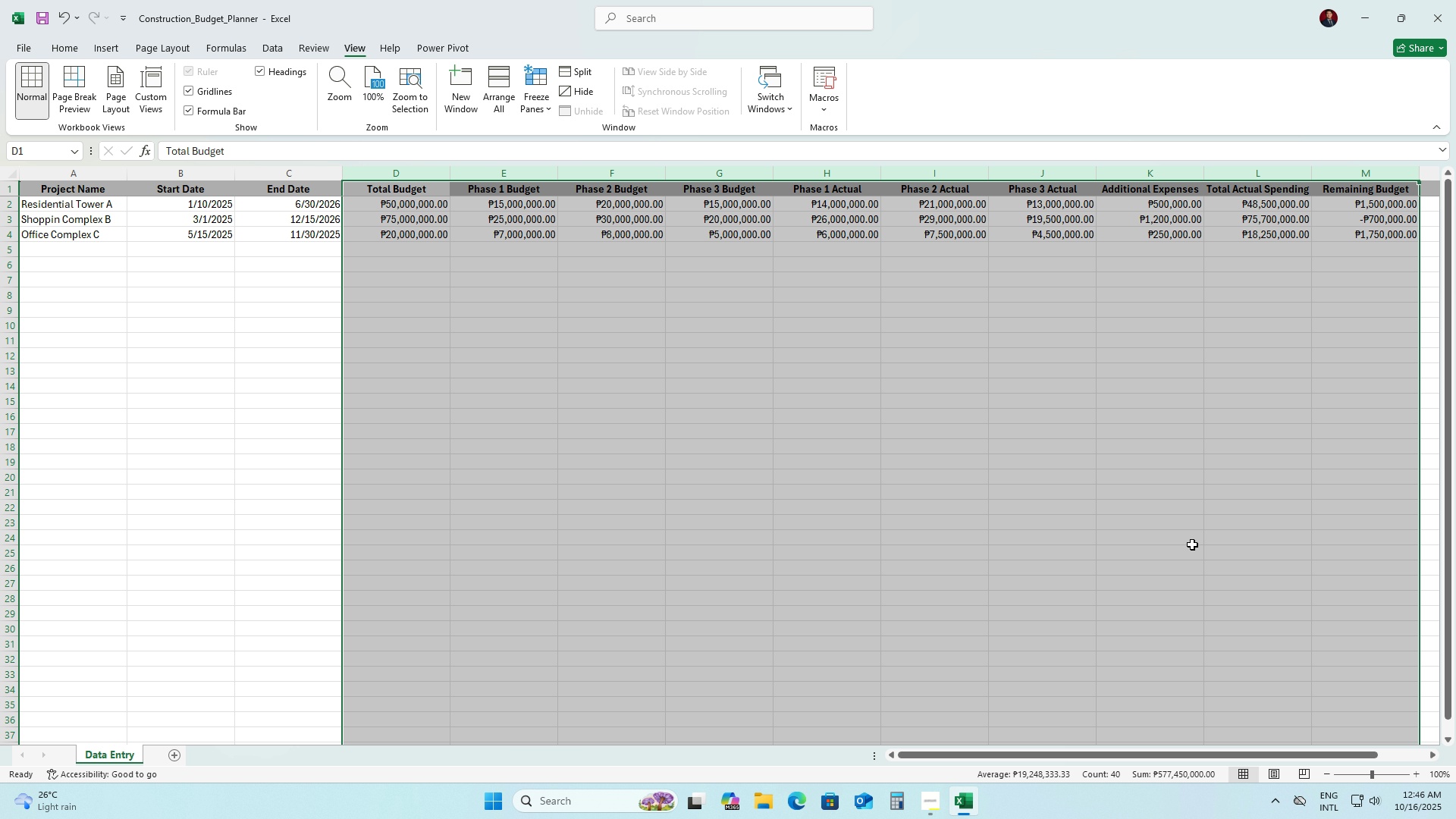 
left_click([174, 174])
 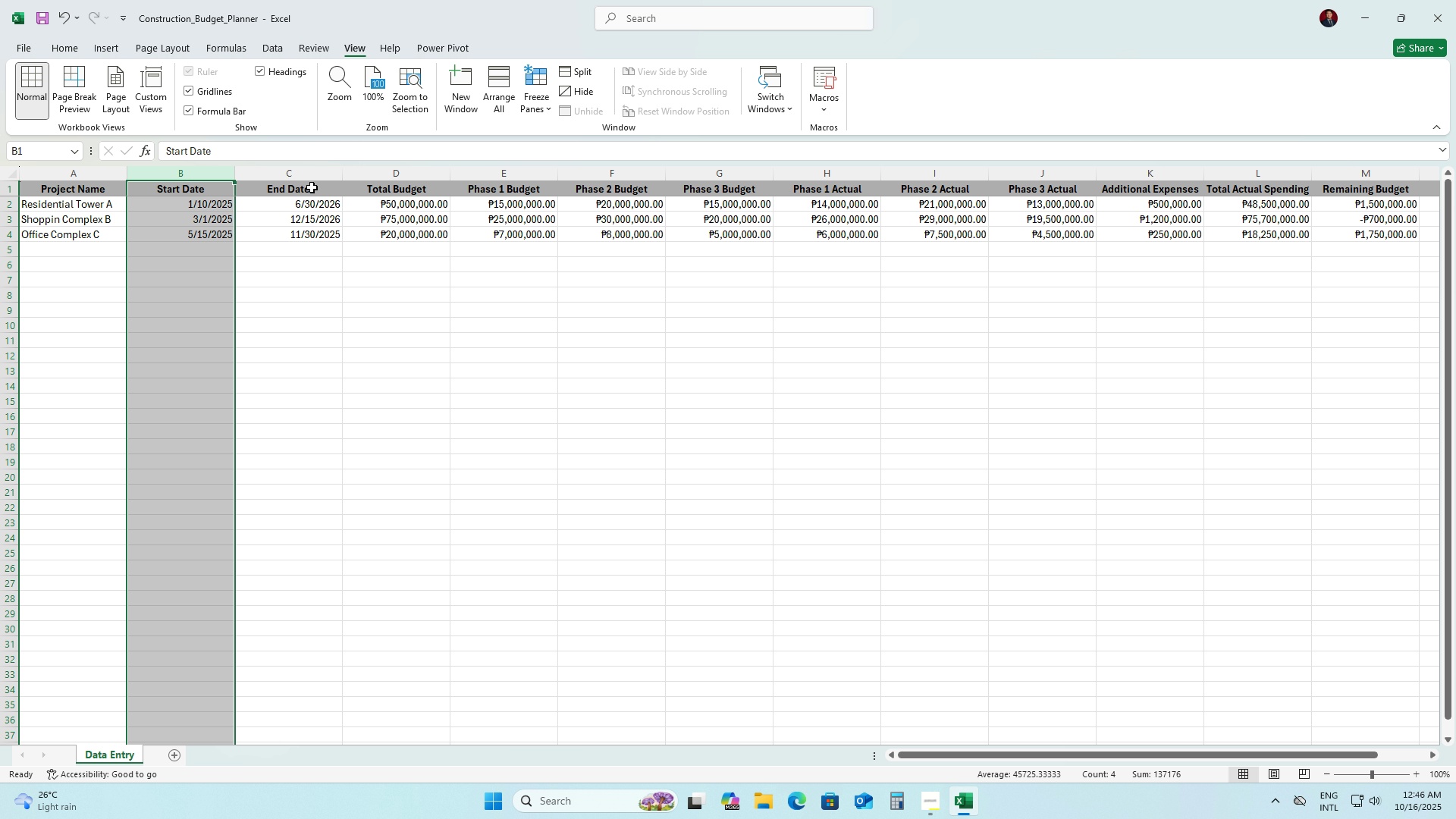 
hold_key(key=ShiftLeft, duration=0.43)
left_click([300, 177])
 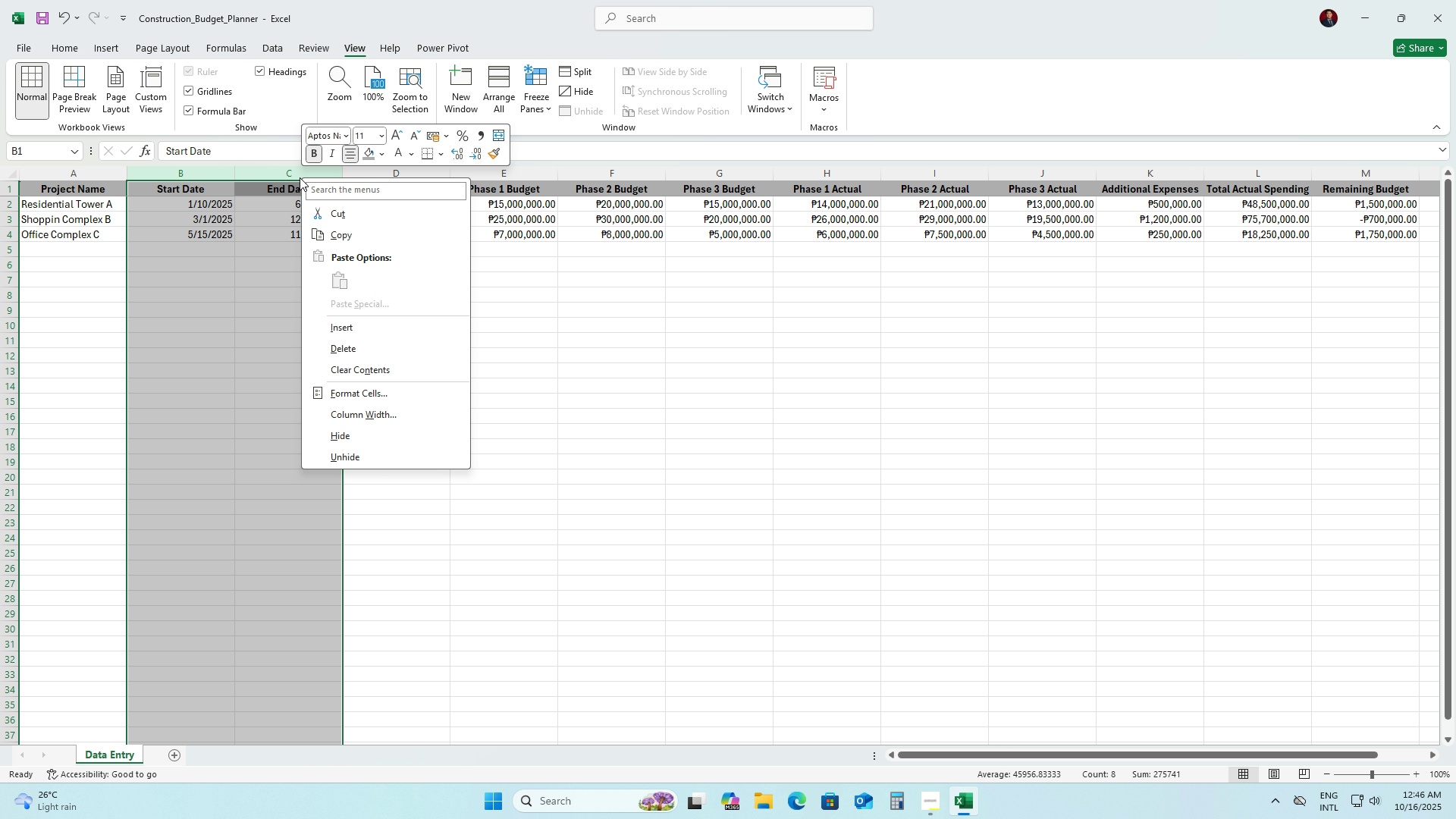 
right_click([300, 177])
 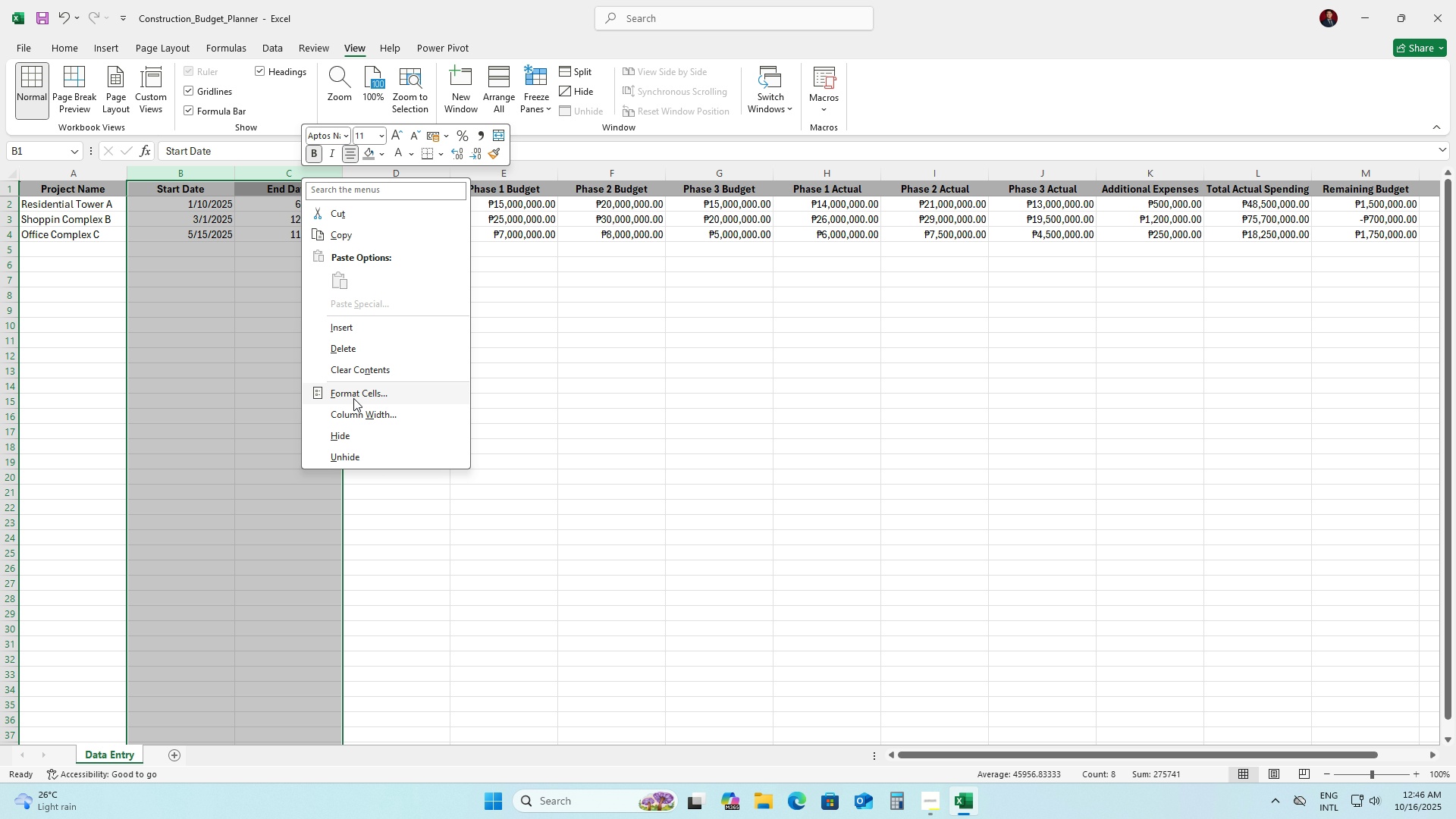 
left_click([353, 398])
 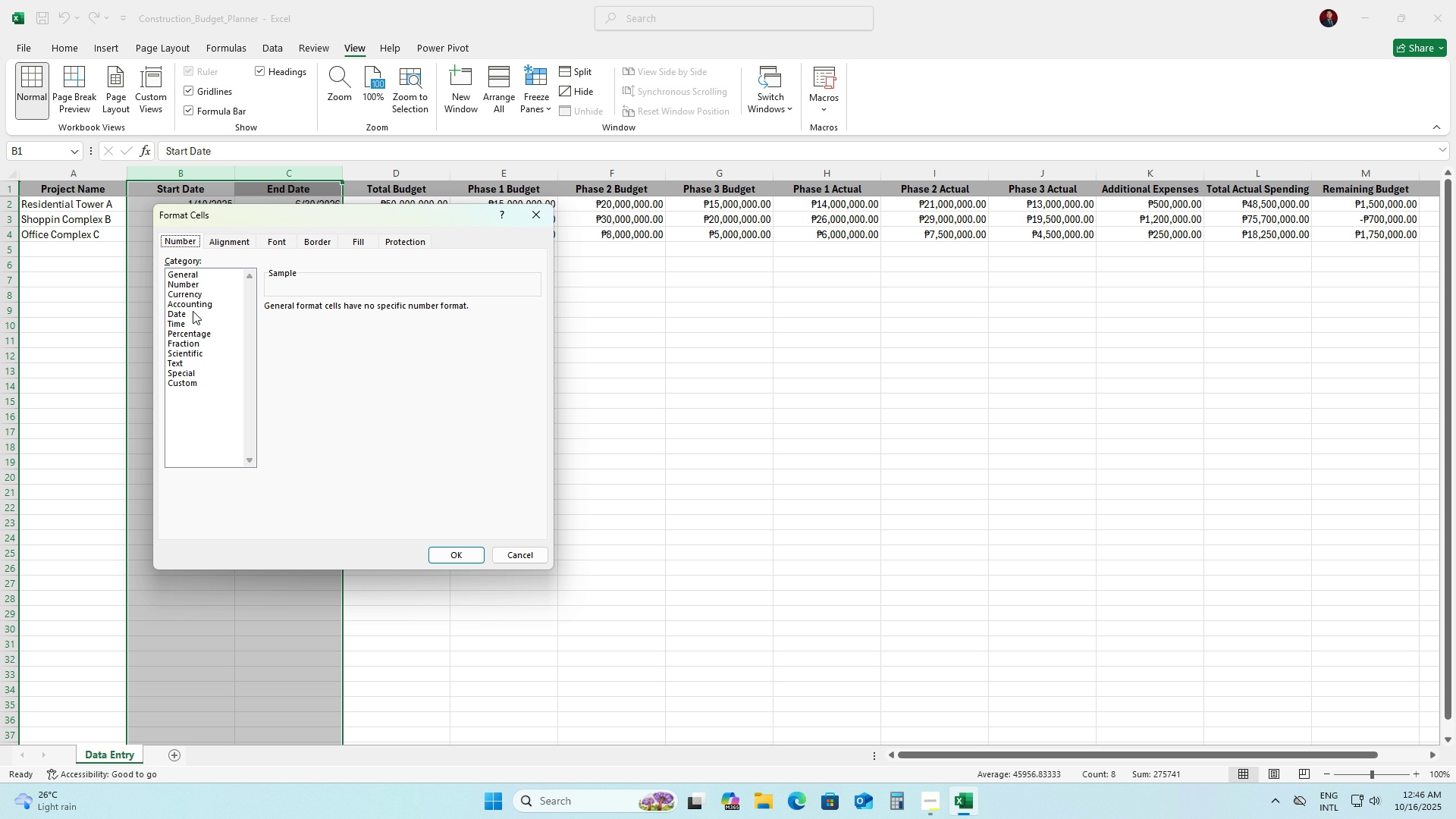 
left_click([192, 315])
 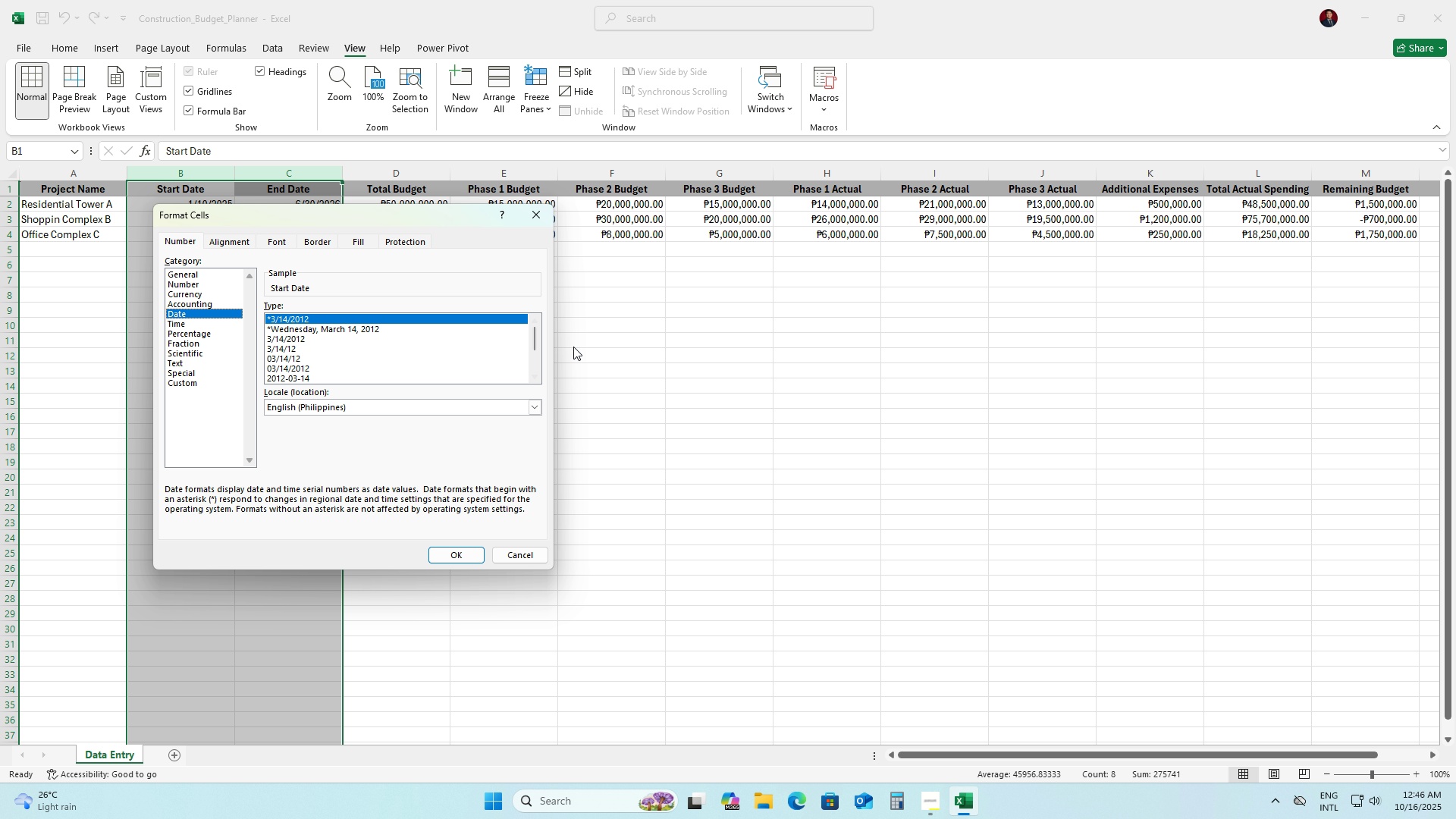 
left_click_drag(start_coordinate=[533, 341], to_coordinate=[532, 355])
 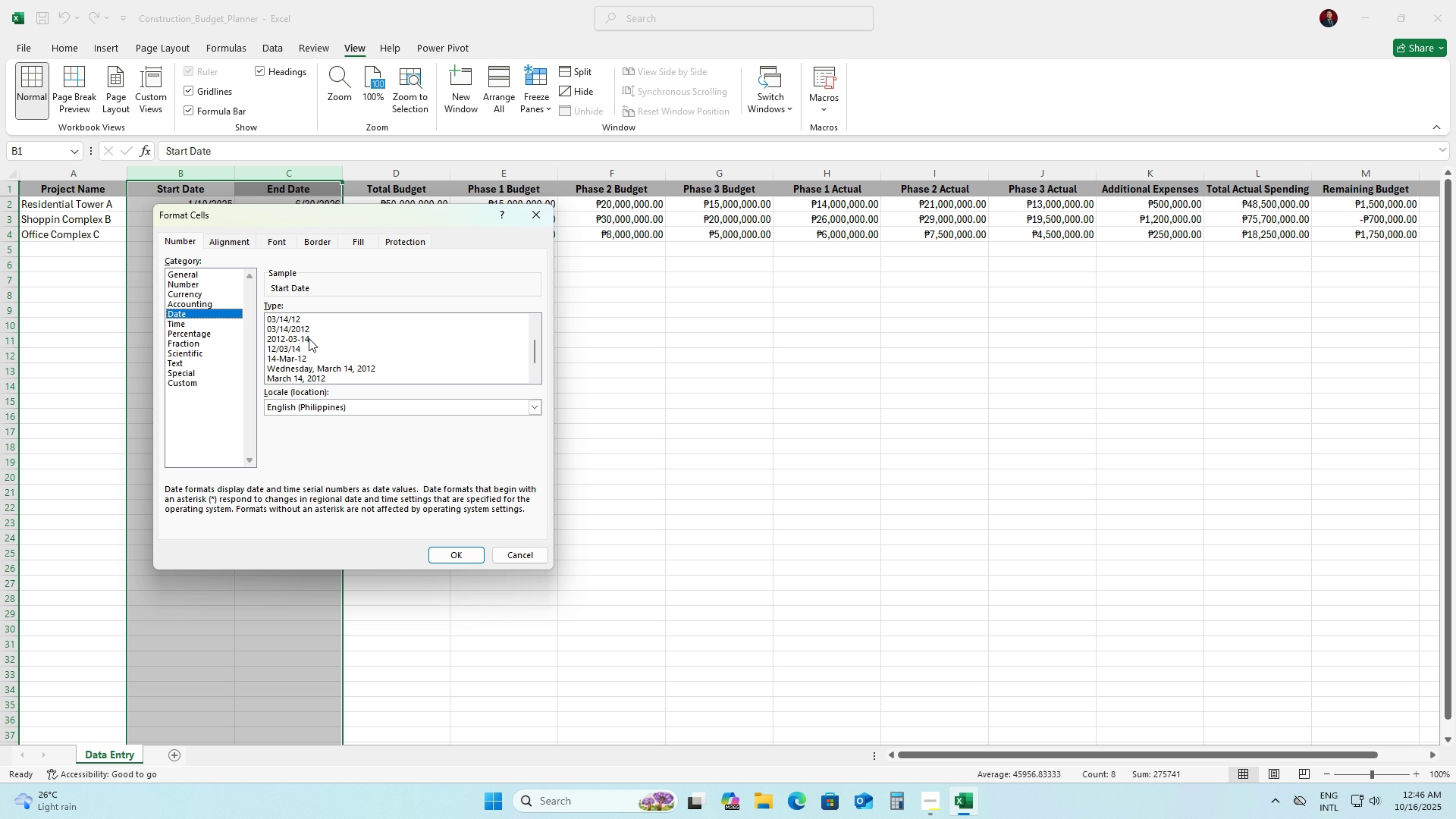 
wait(6.53)
 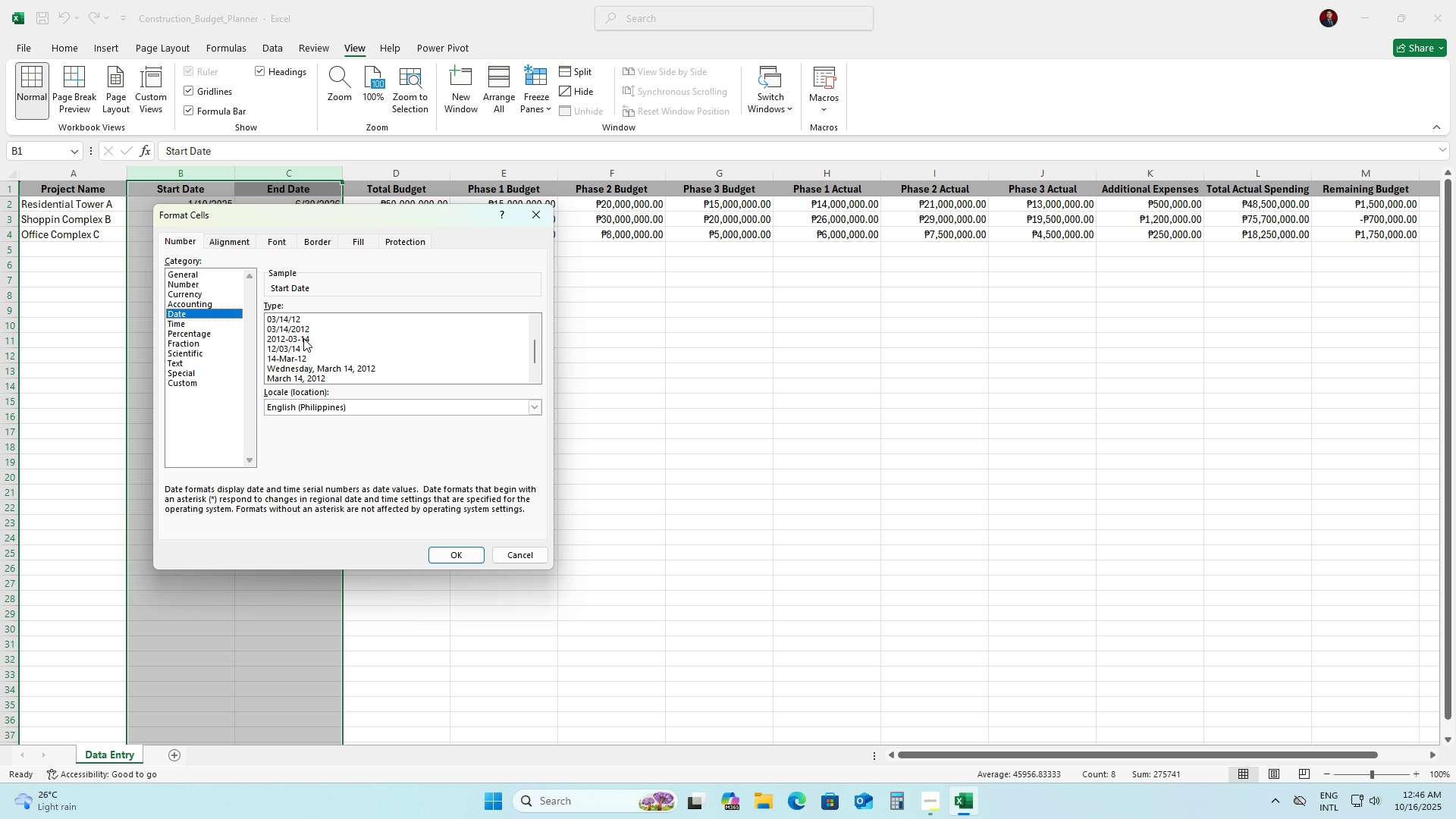 
left_click([308, 338])
 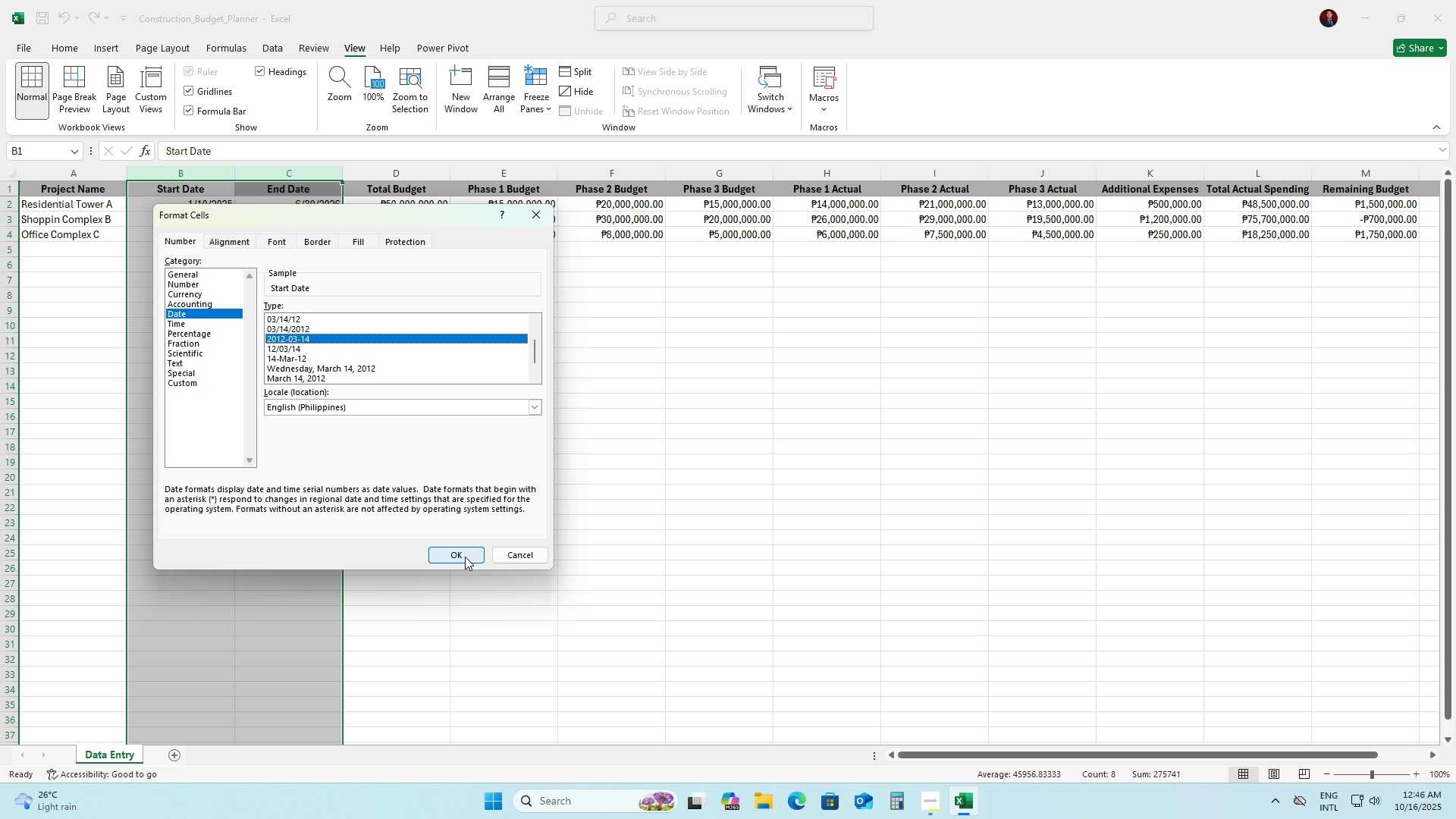 
left_click([465, 557])
 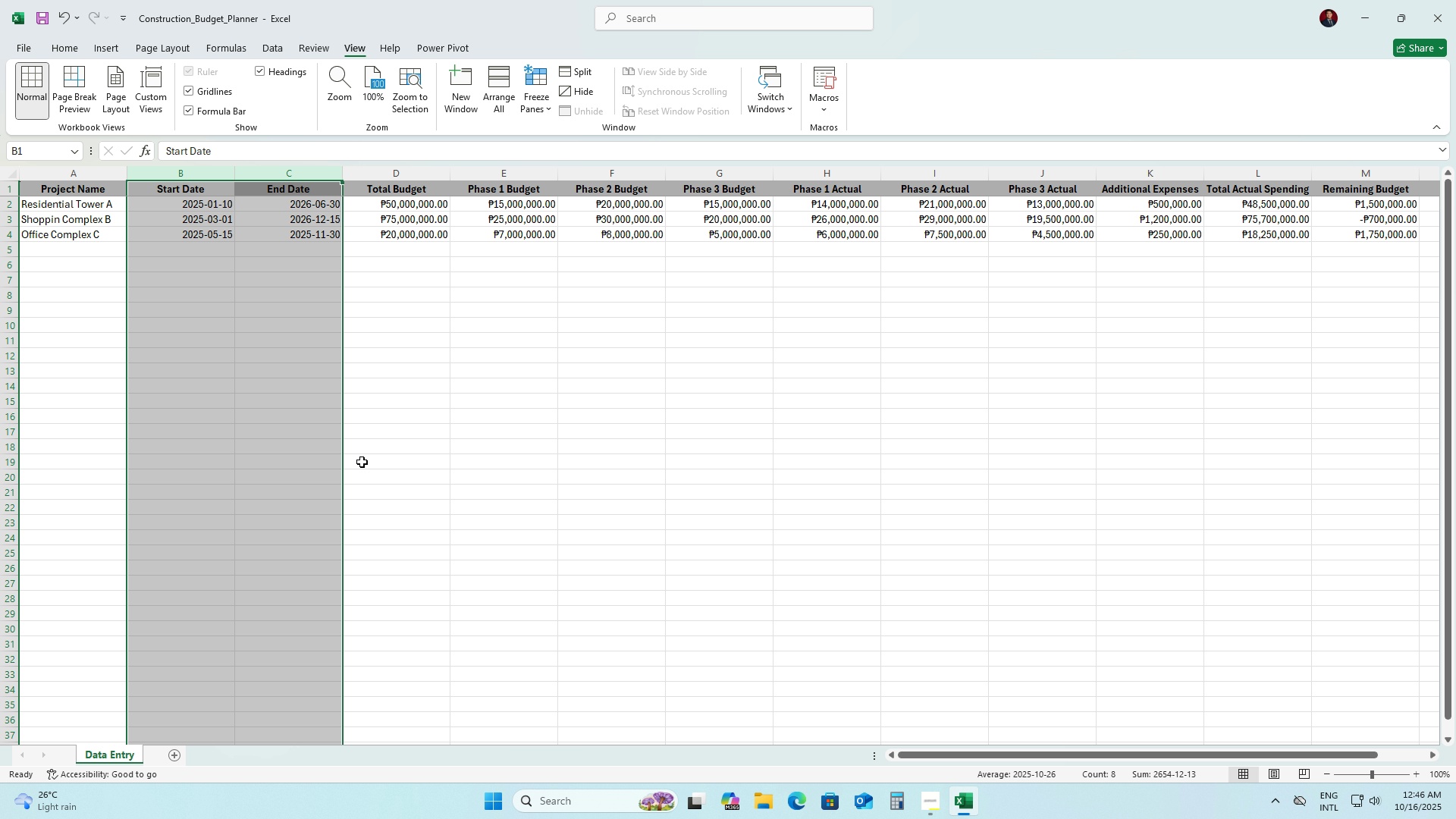 
wait(10.93)
 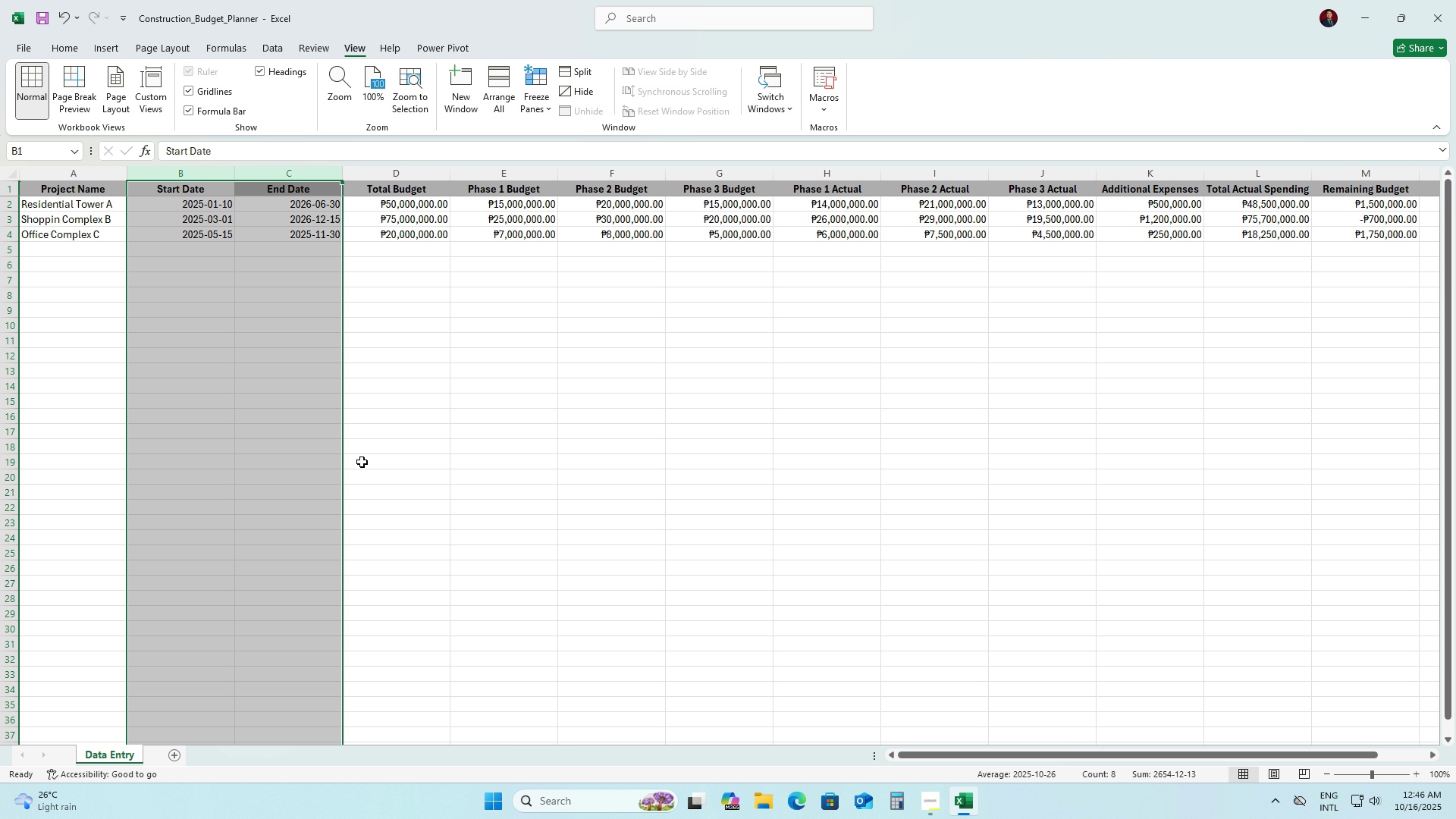 
left_click([413, 475])
 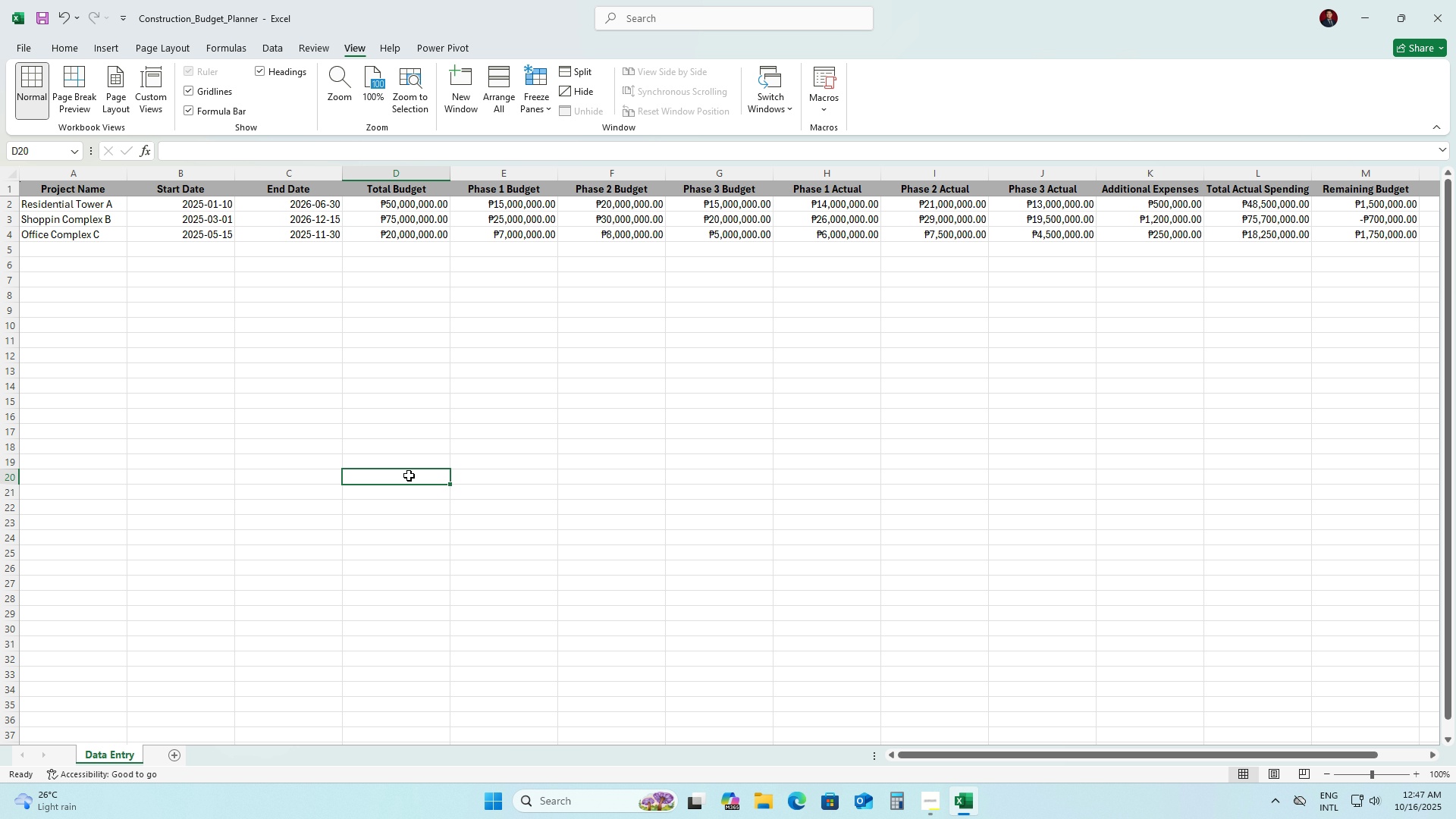 
wait(13.47)
 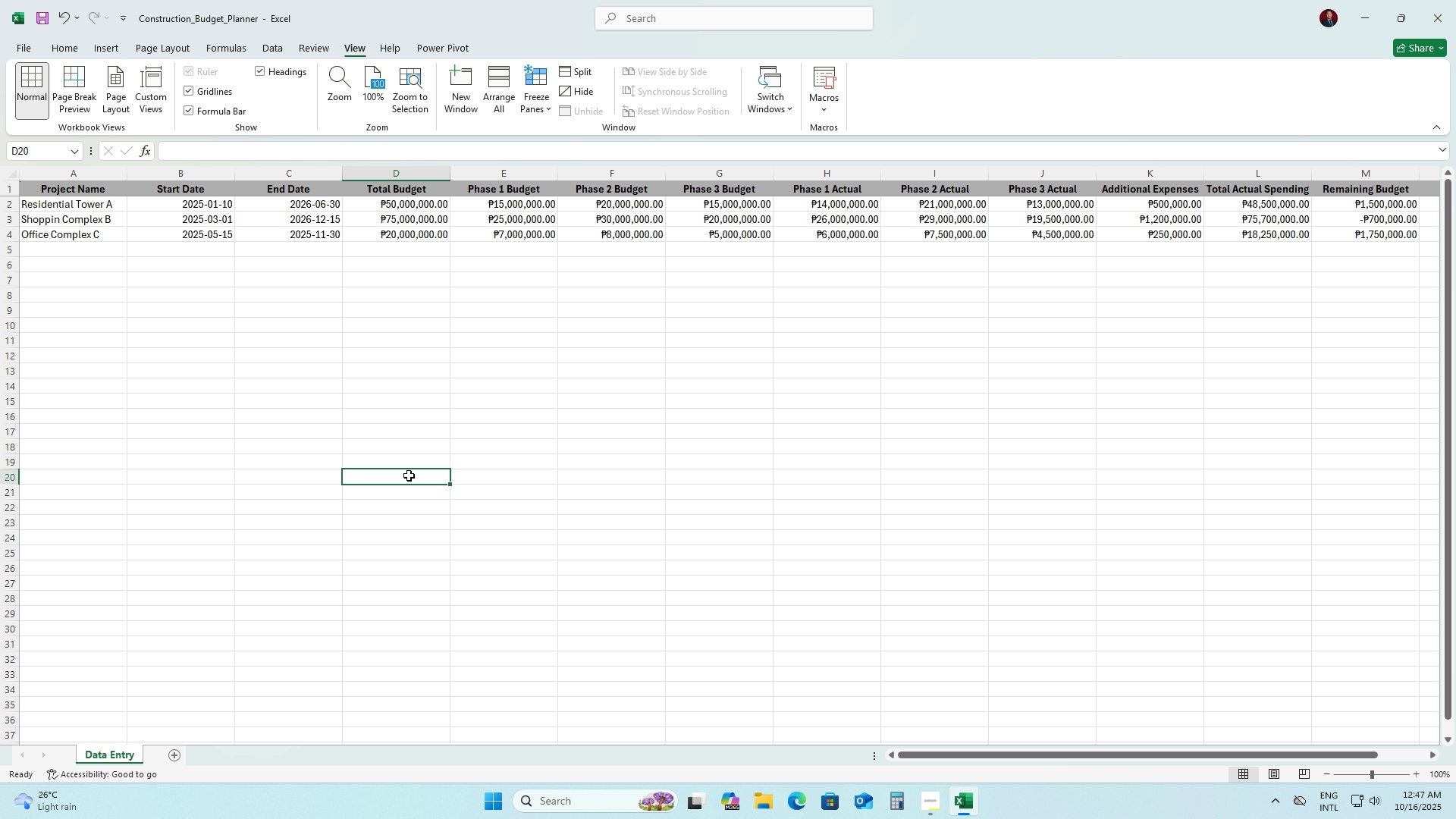 
left_click_drag(start_coordinate=[1084, 752], to_coordinate=[1254, 736])
 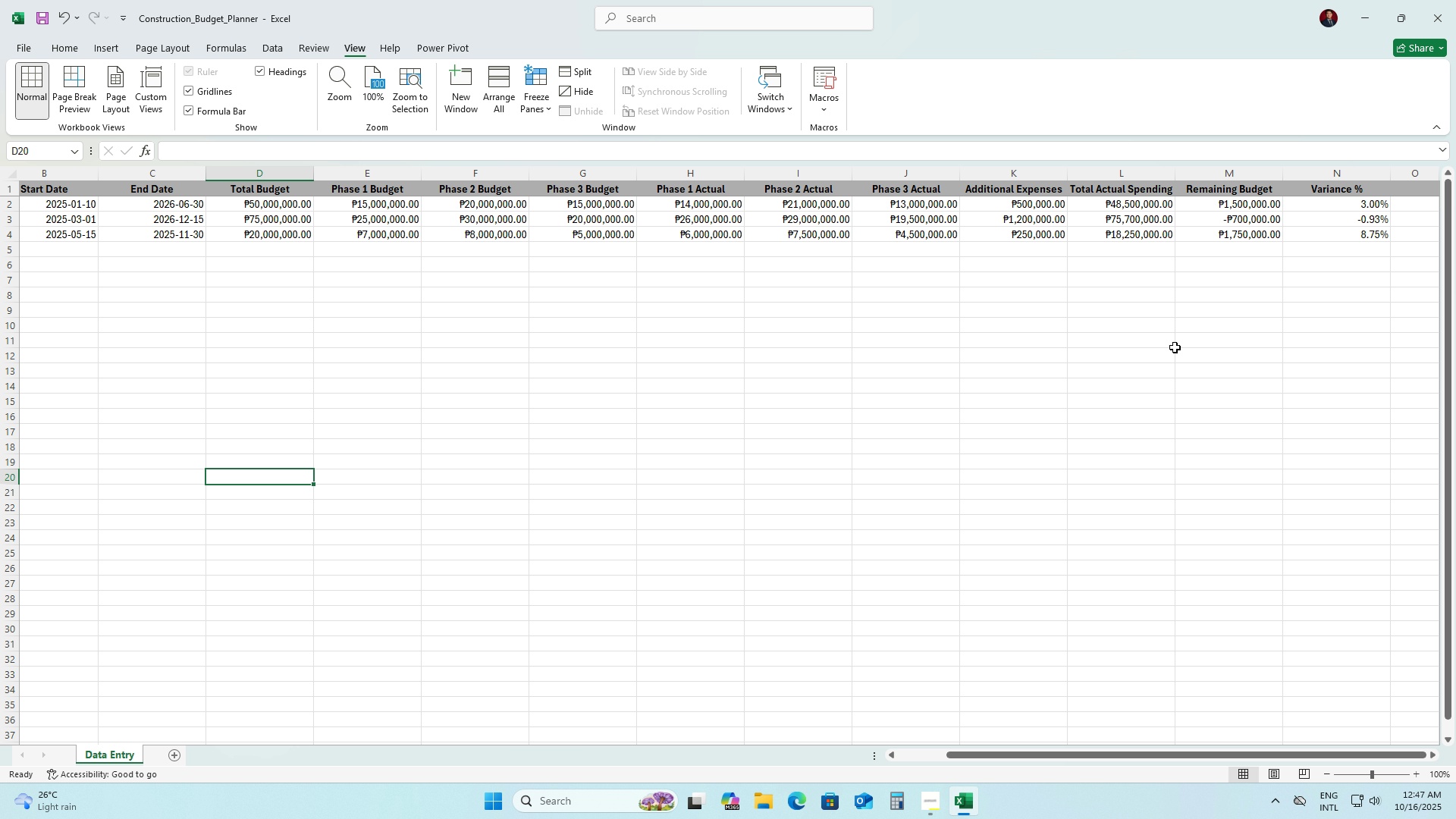 
wait(10.18)
 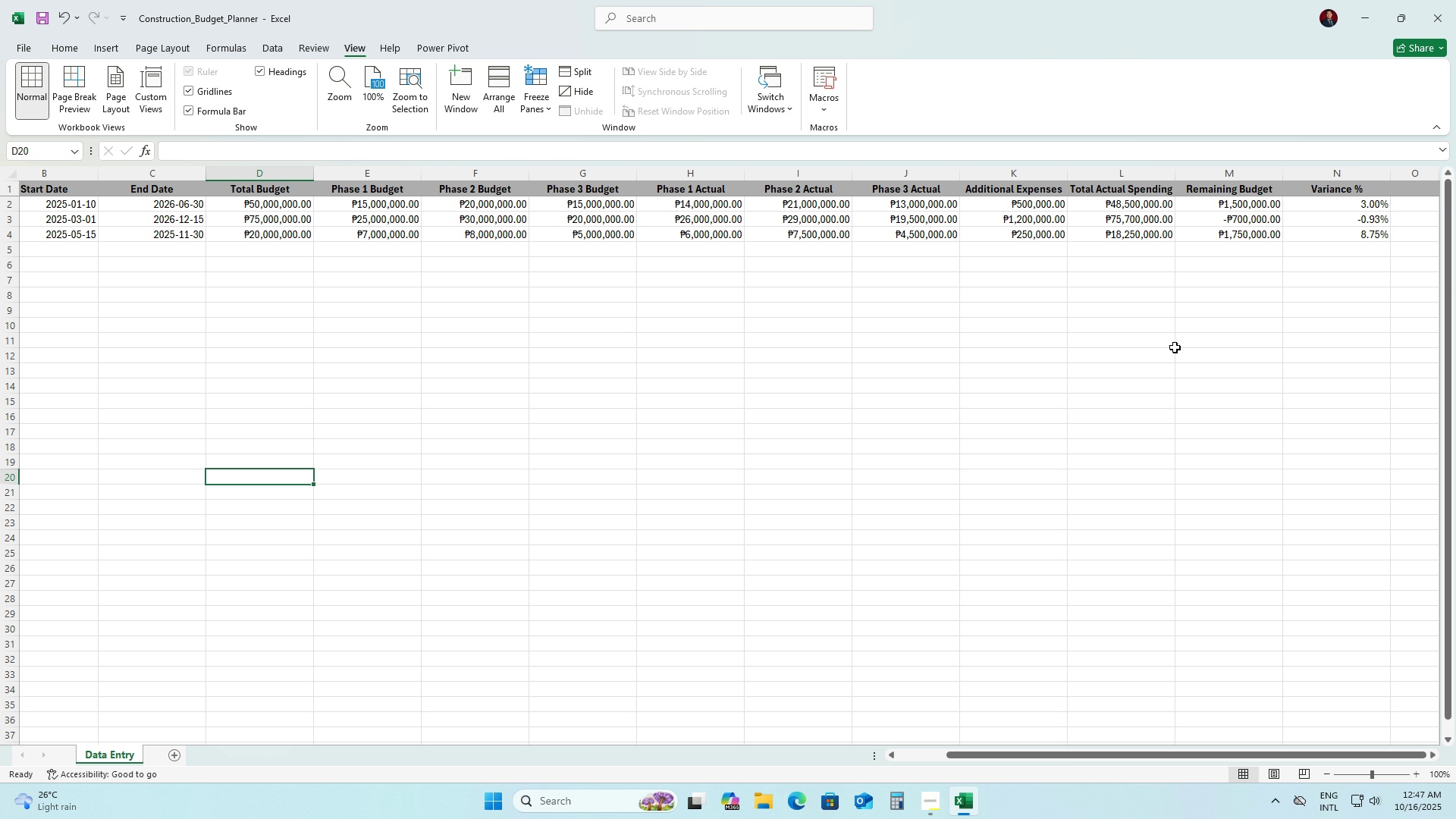 
left_click_drag(start_coordinate=[1239, 199], to_coordinate=[1284, 738])
 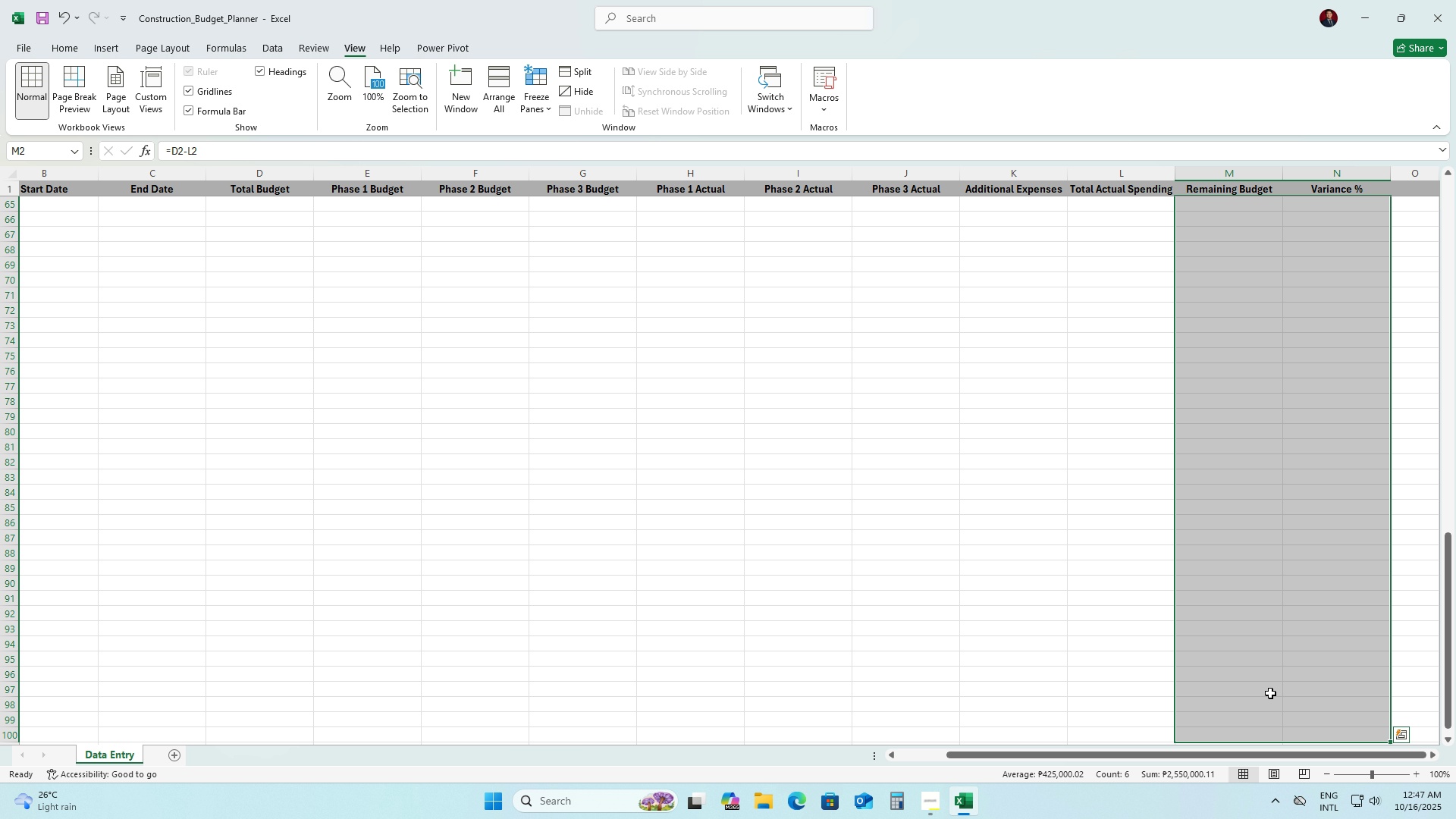 
scroll: coordinate [1273, 671], scroll_direction: up, amount: 25.0
 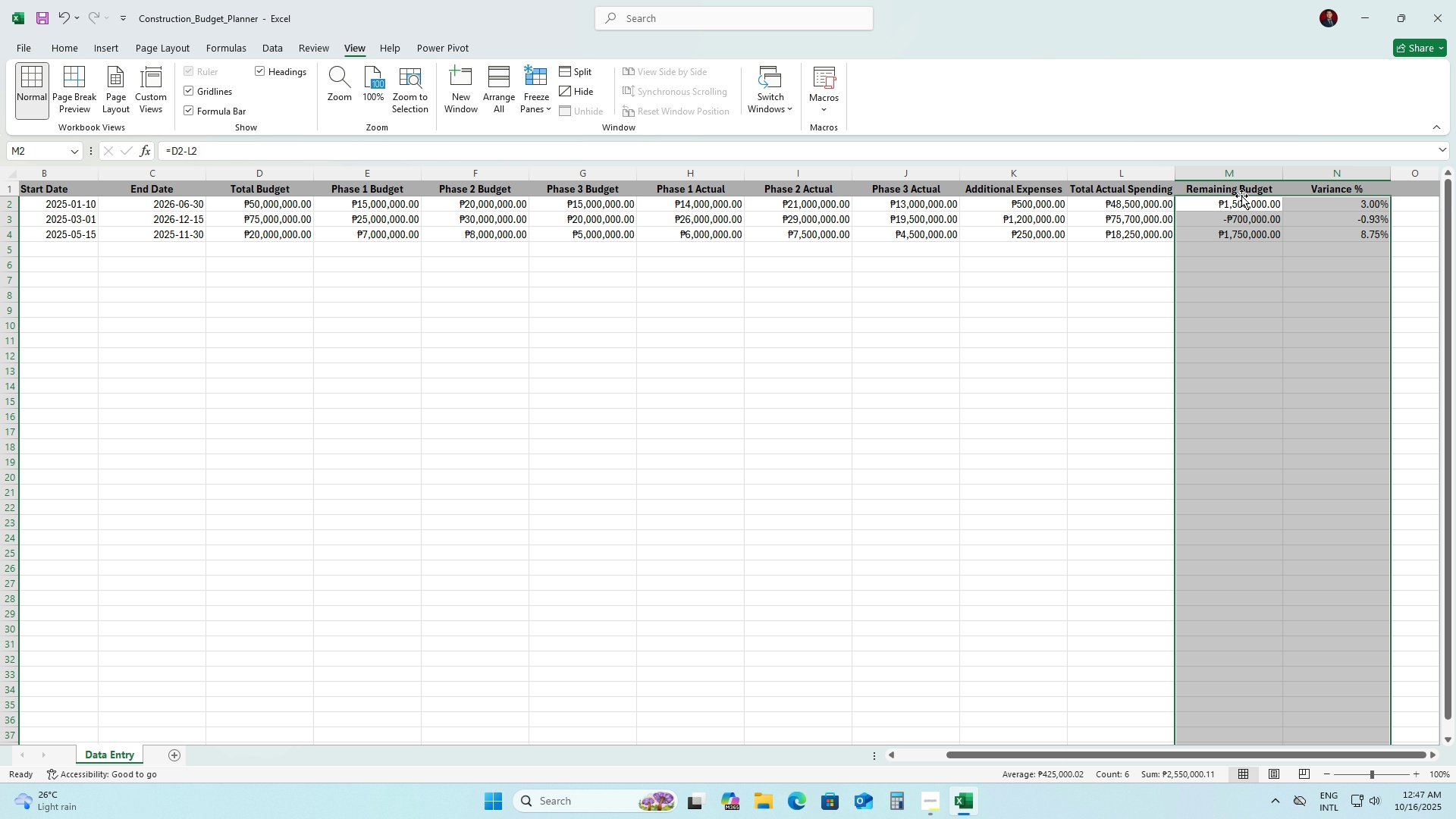 
left_click([1241, 201])
 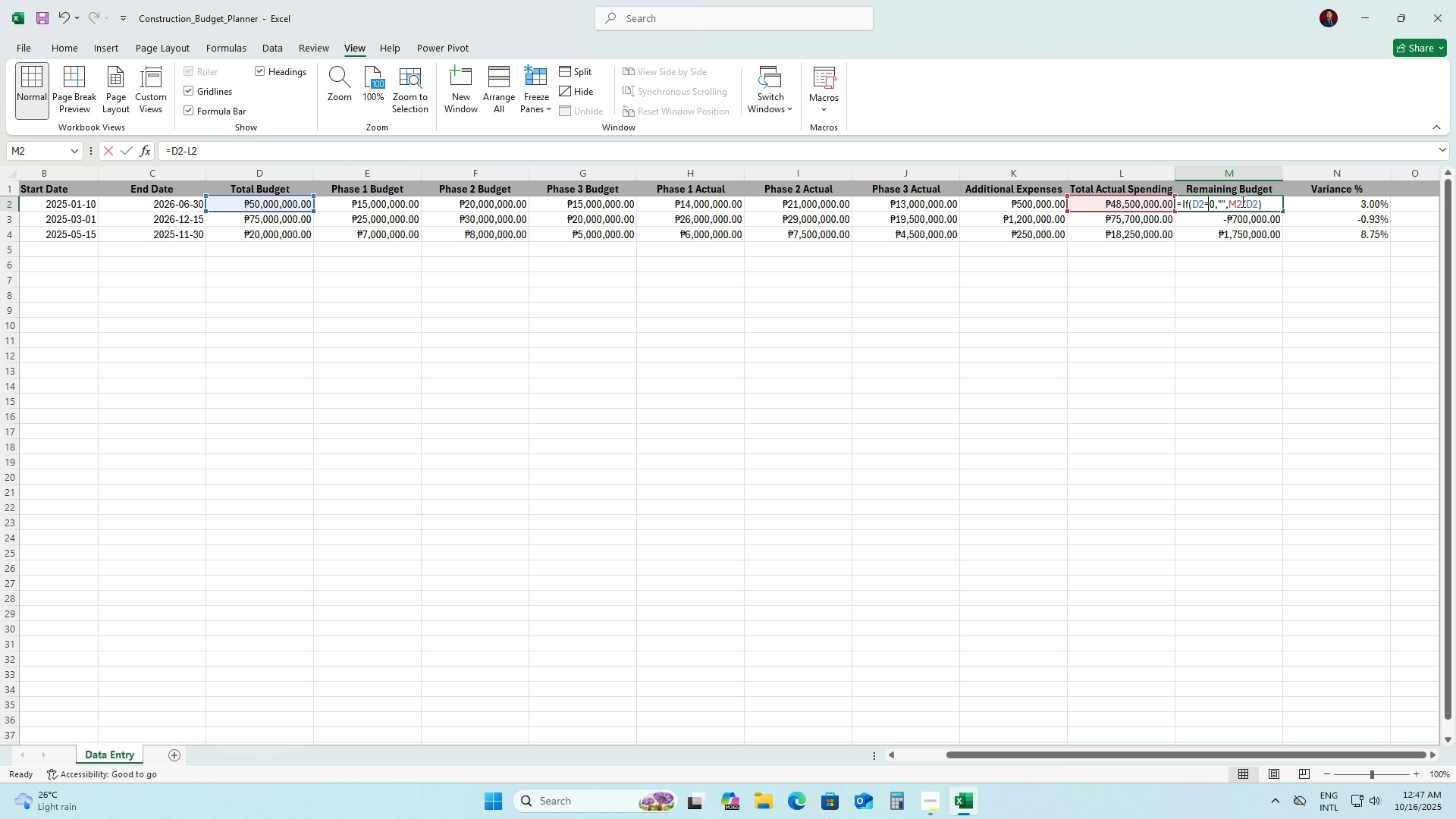 
left_click_drag(start_coordinate=[1241, 201], to_coordinate=[1250, 612])
 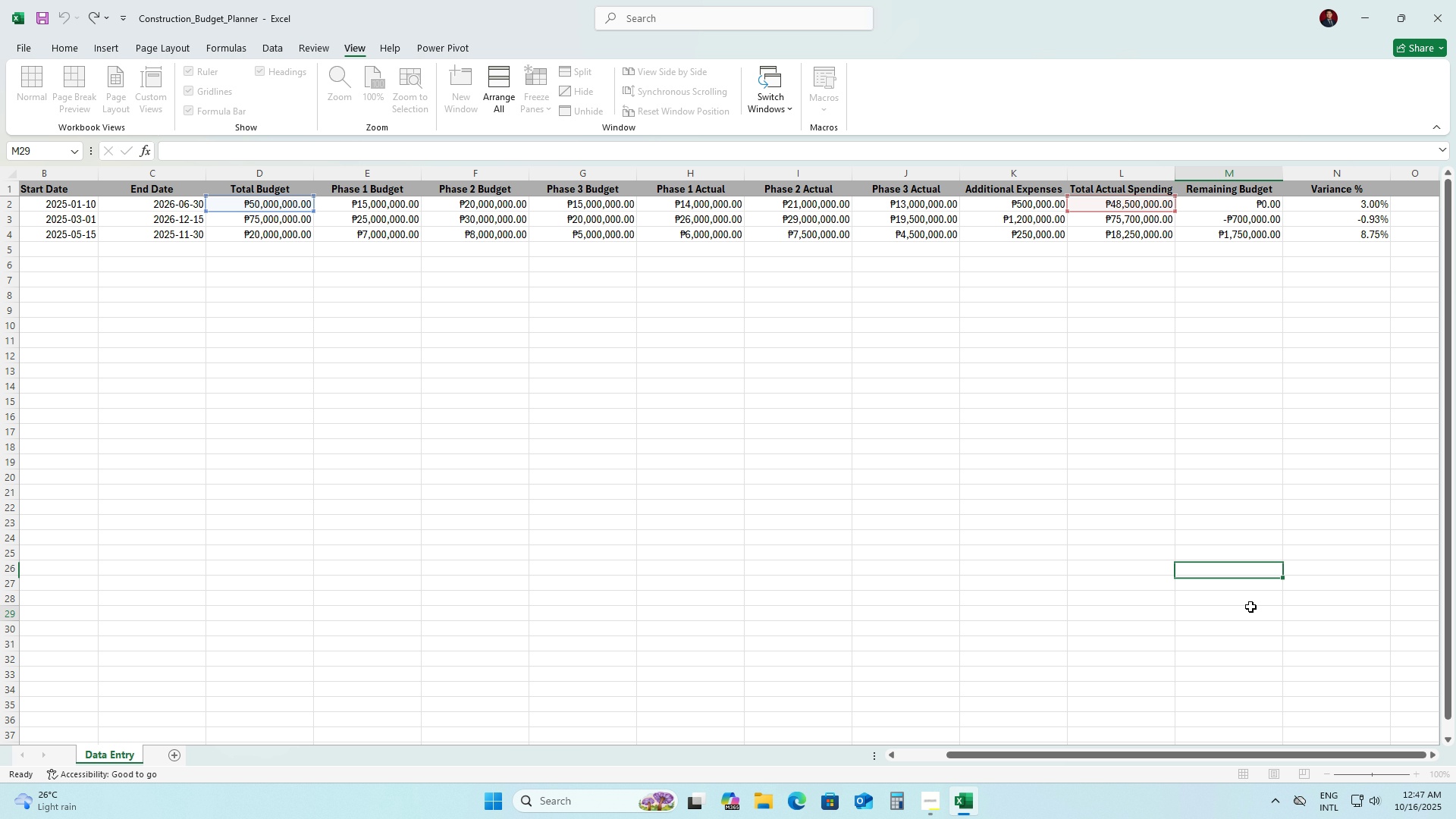 
left_click([1250, 607])
 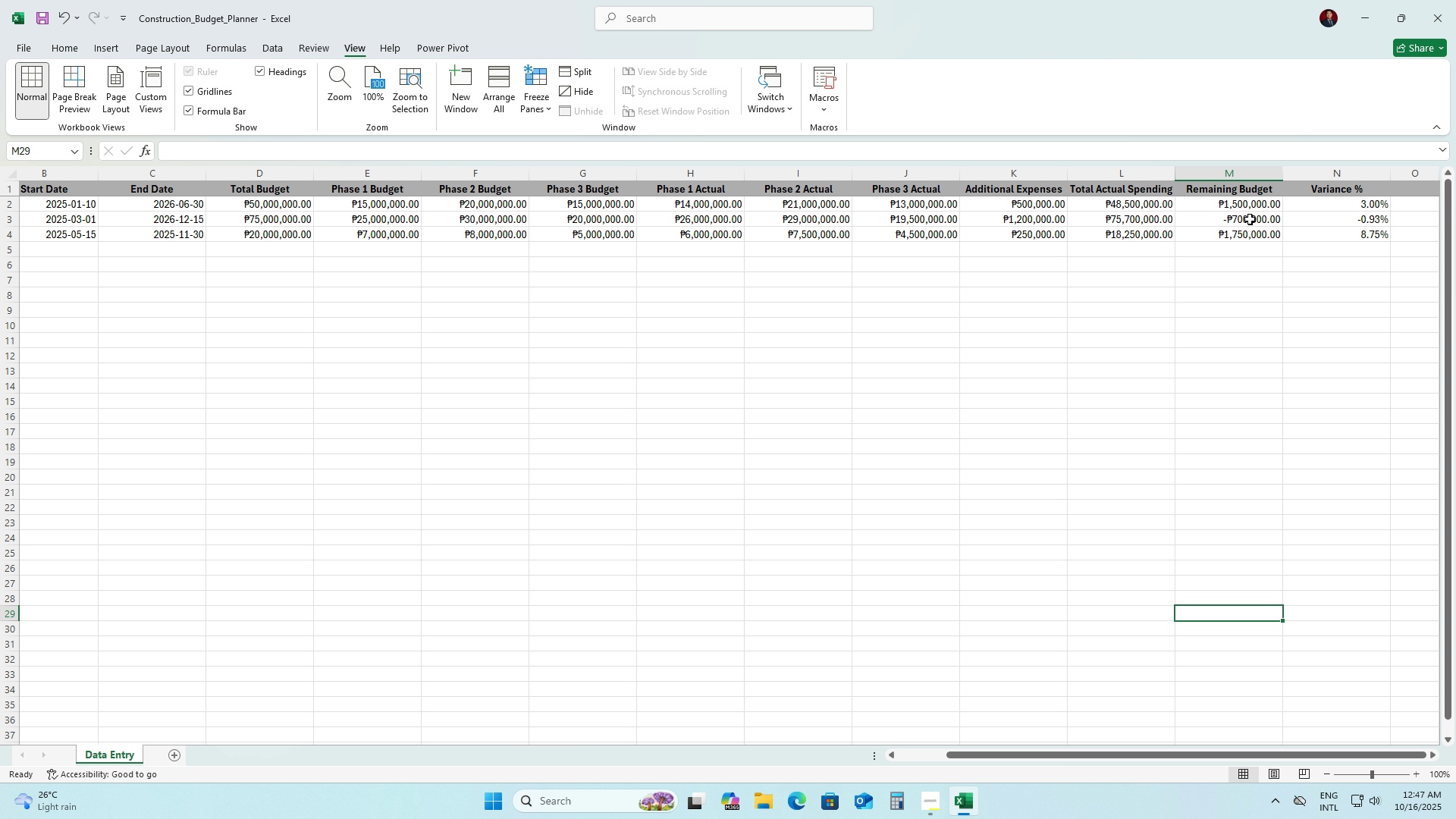 
left_click_drag(start_coordinate=[1244, 202], to_coordinate=[1210, 669])
 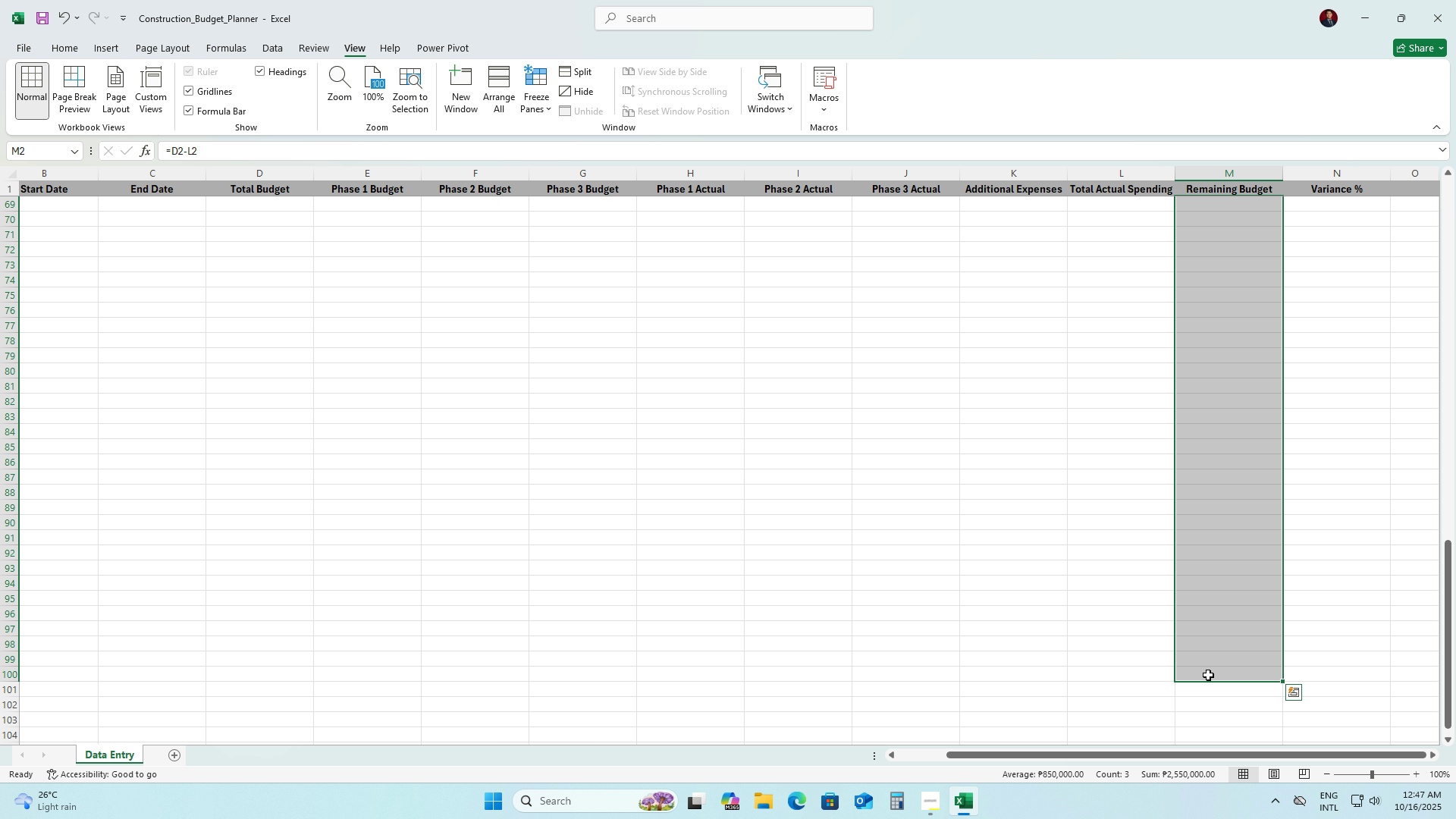 
scroll: coordinate [1251, 722], scroll_direction: down, amount: 8.0
 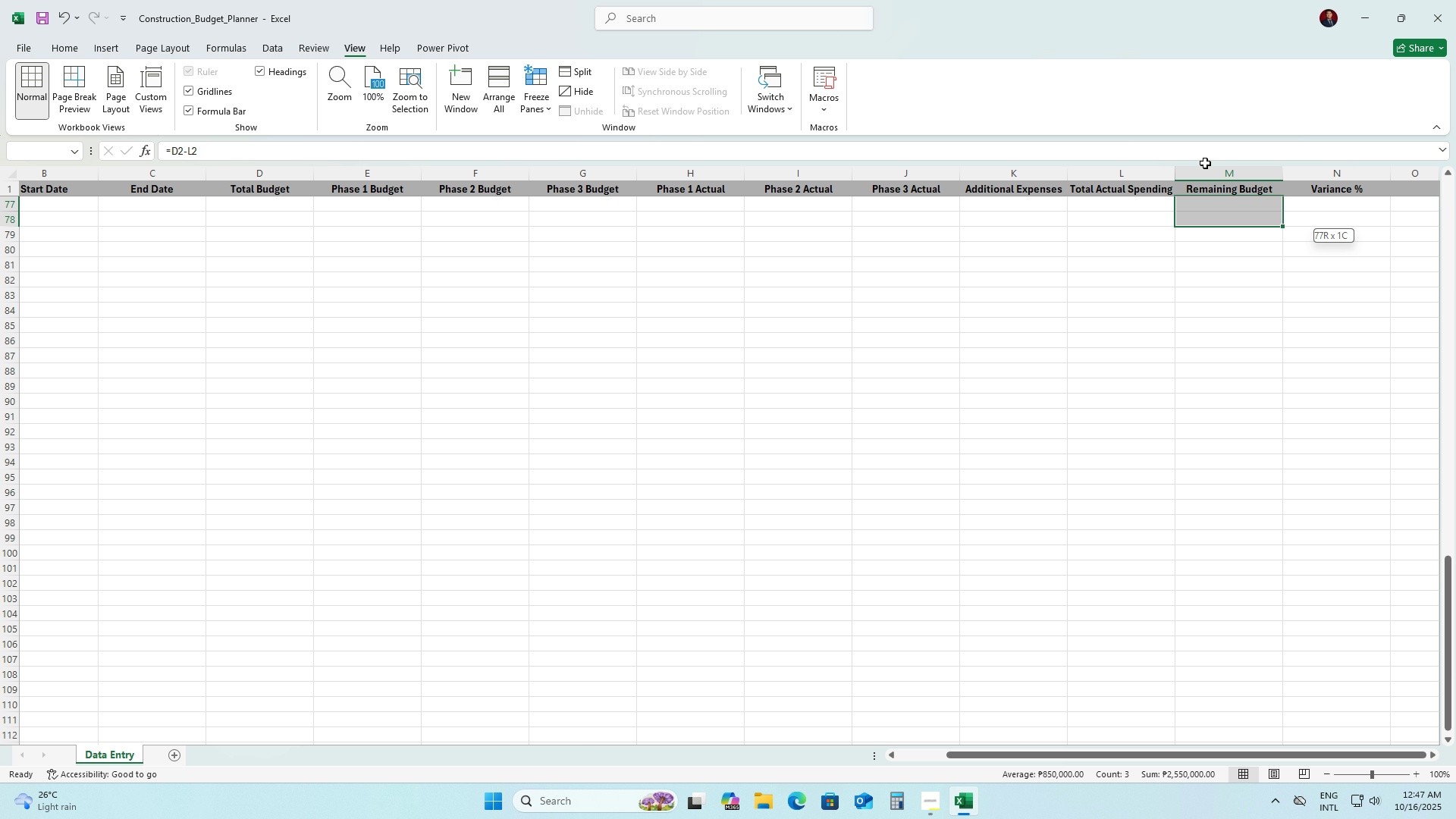 
left_click([58, 45])
 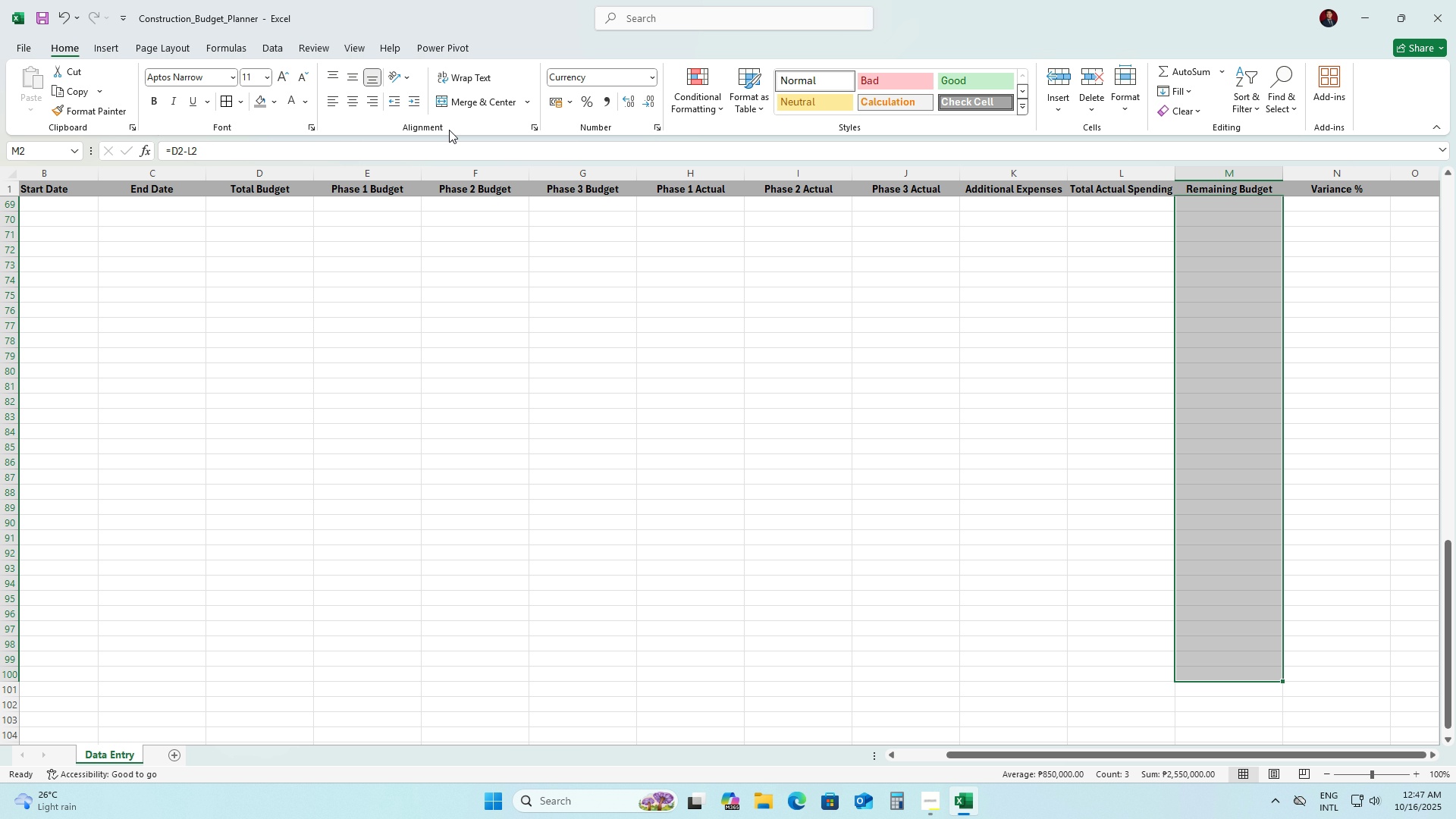 
left_click([697, 105])
 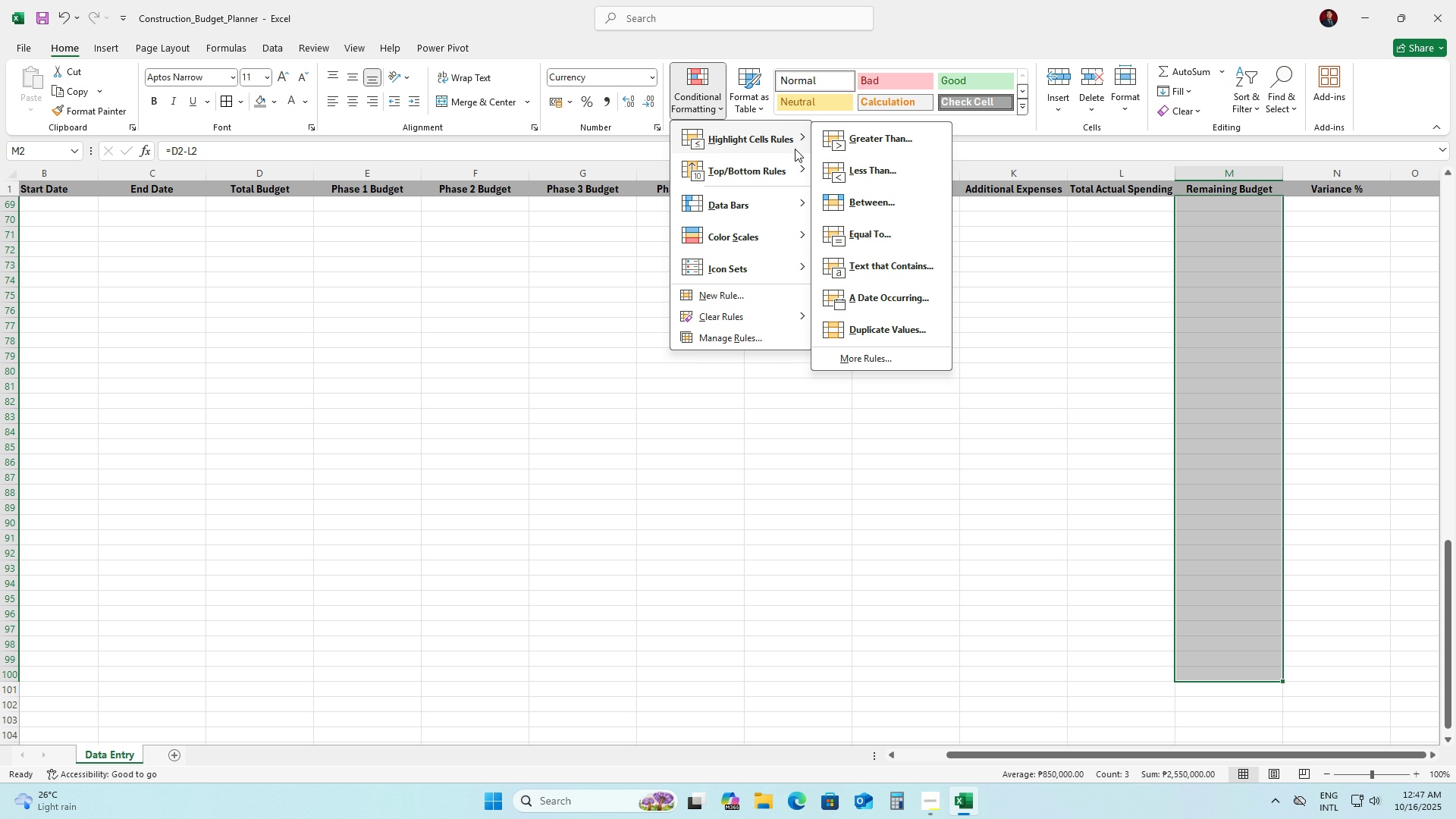 
wait(13.51)
 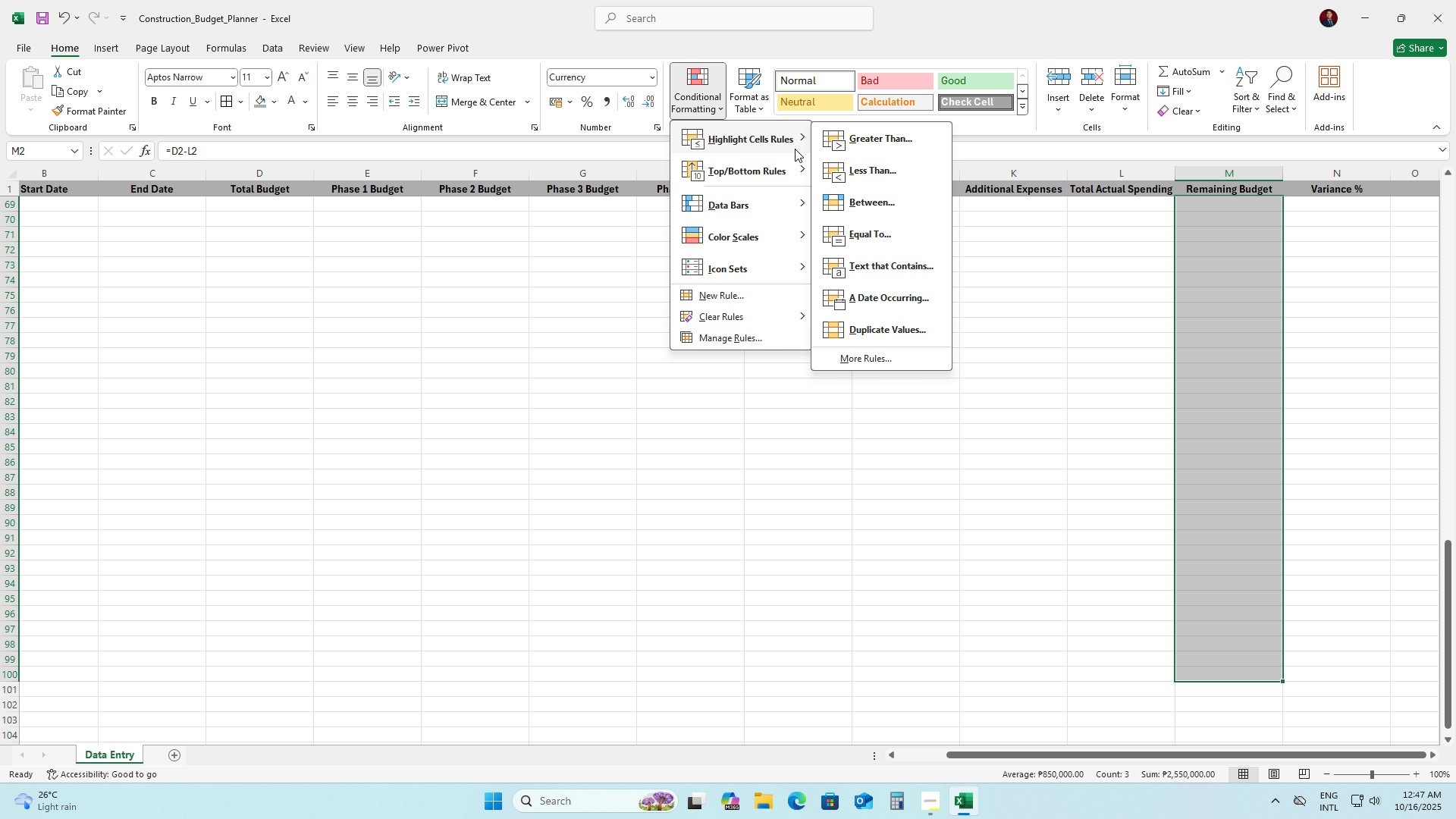 
left_click([893, 175])
 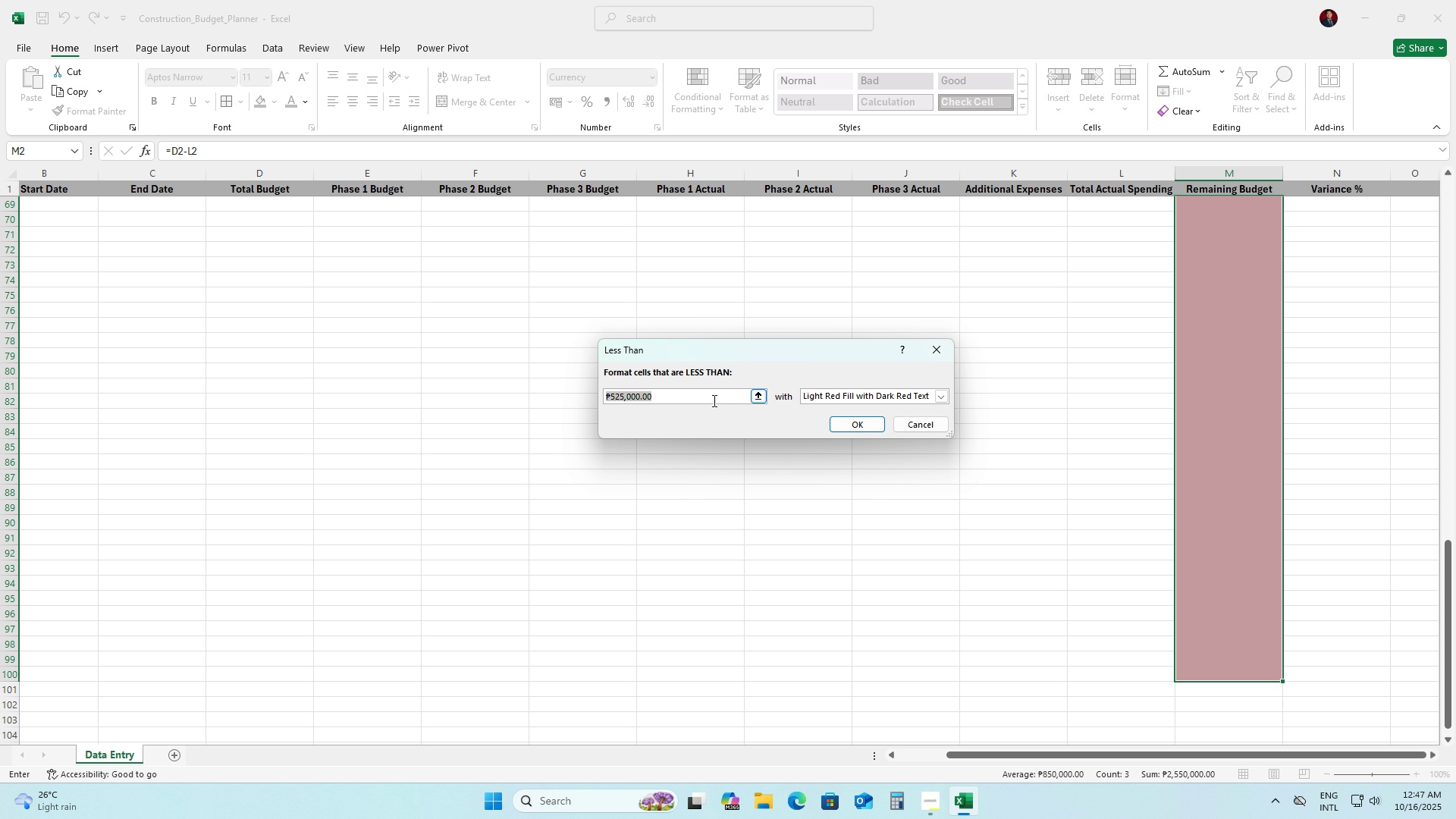 
key(Numpad0)
 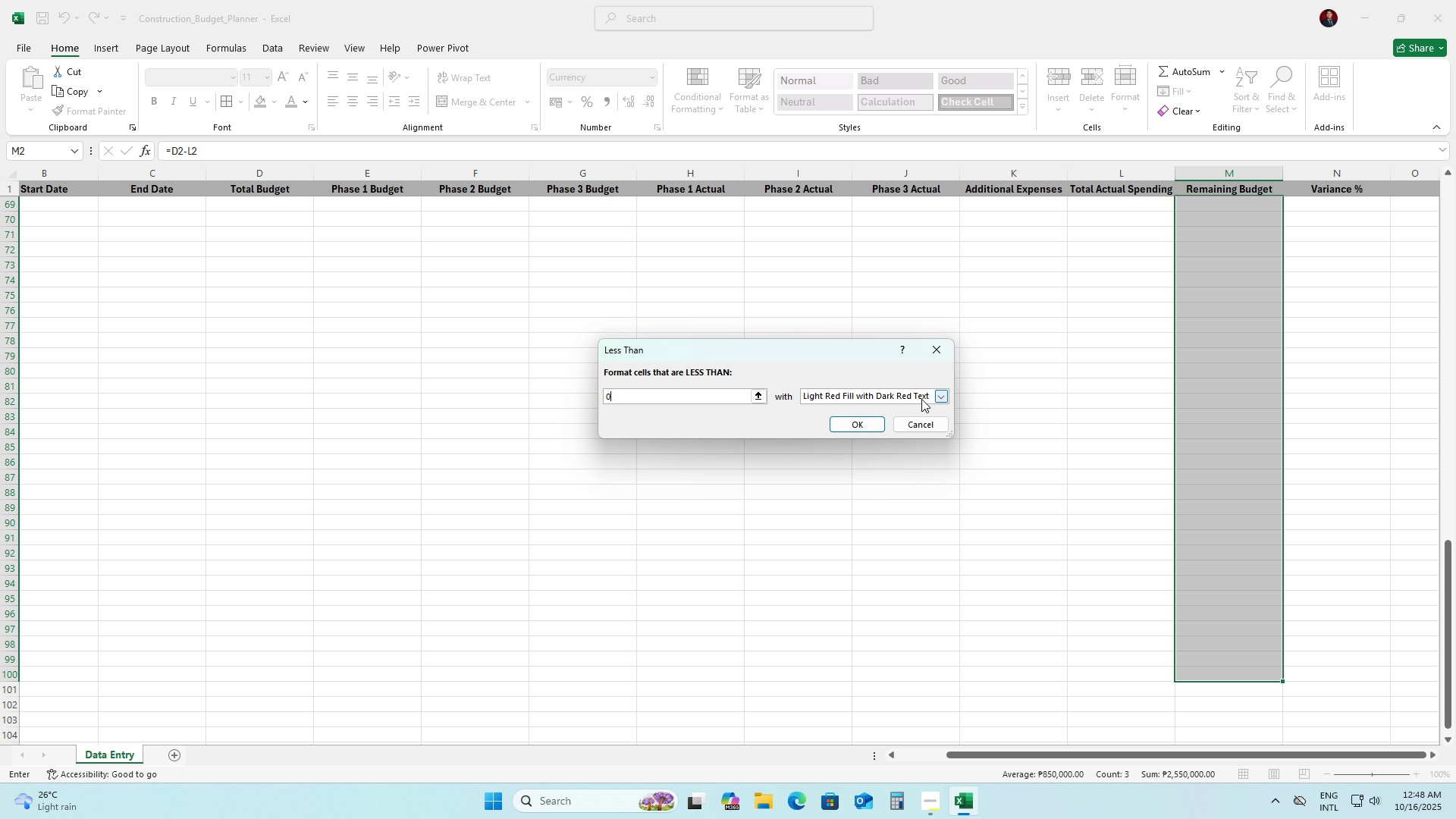 
left_click([941, 400])
 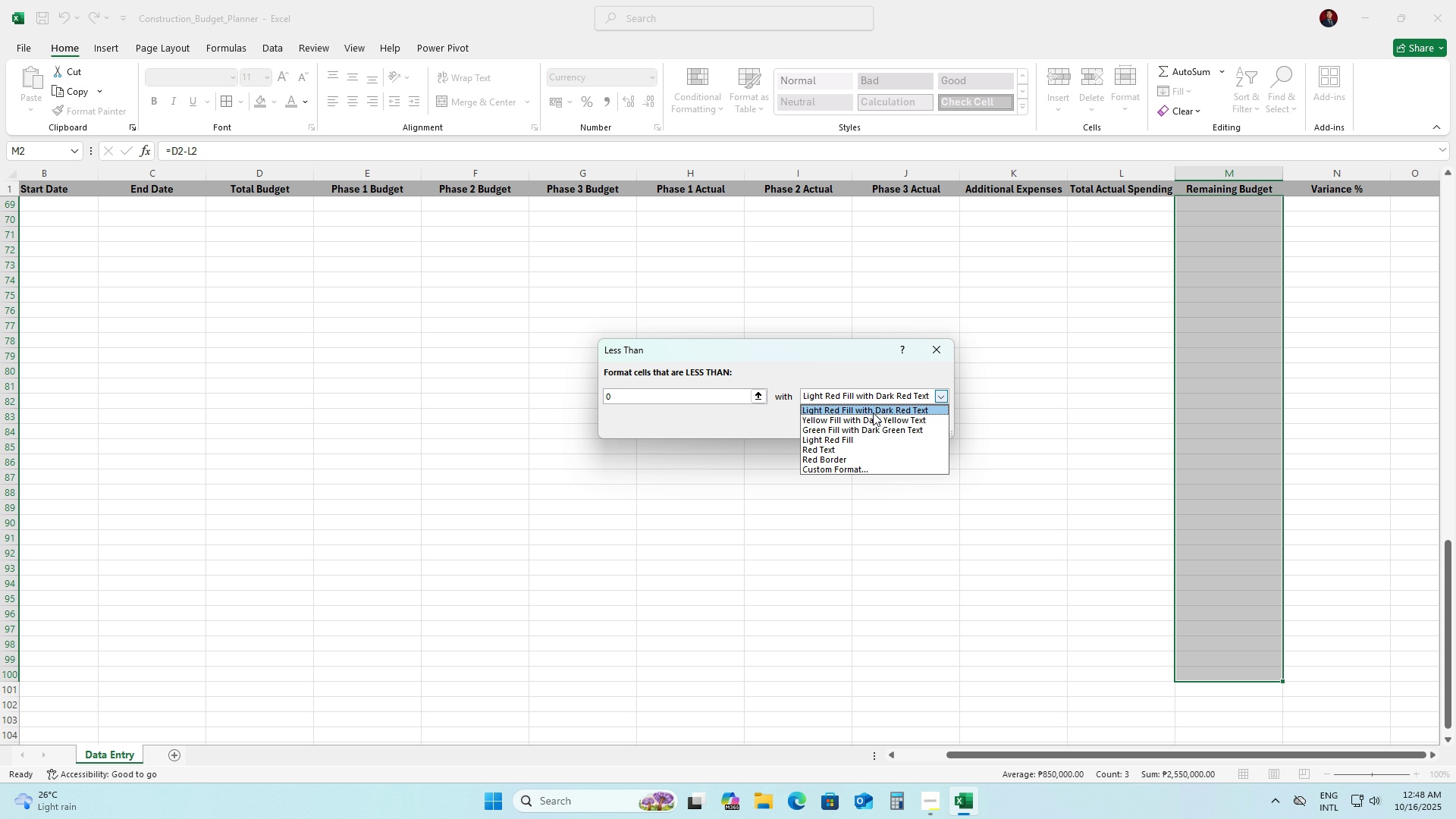 
wait(16.52)
 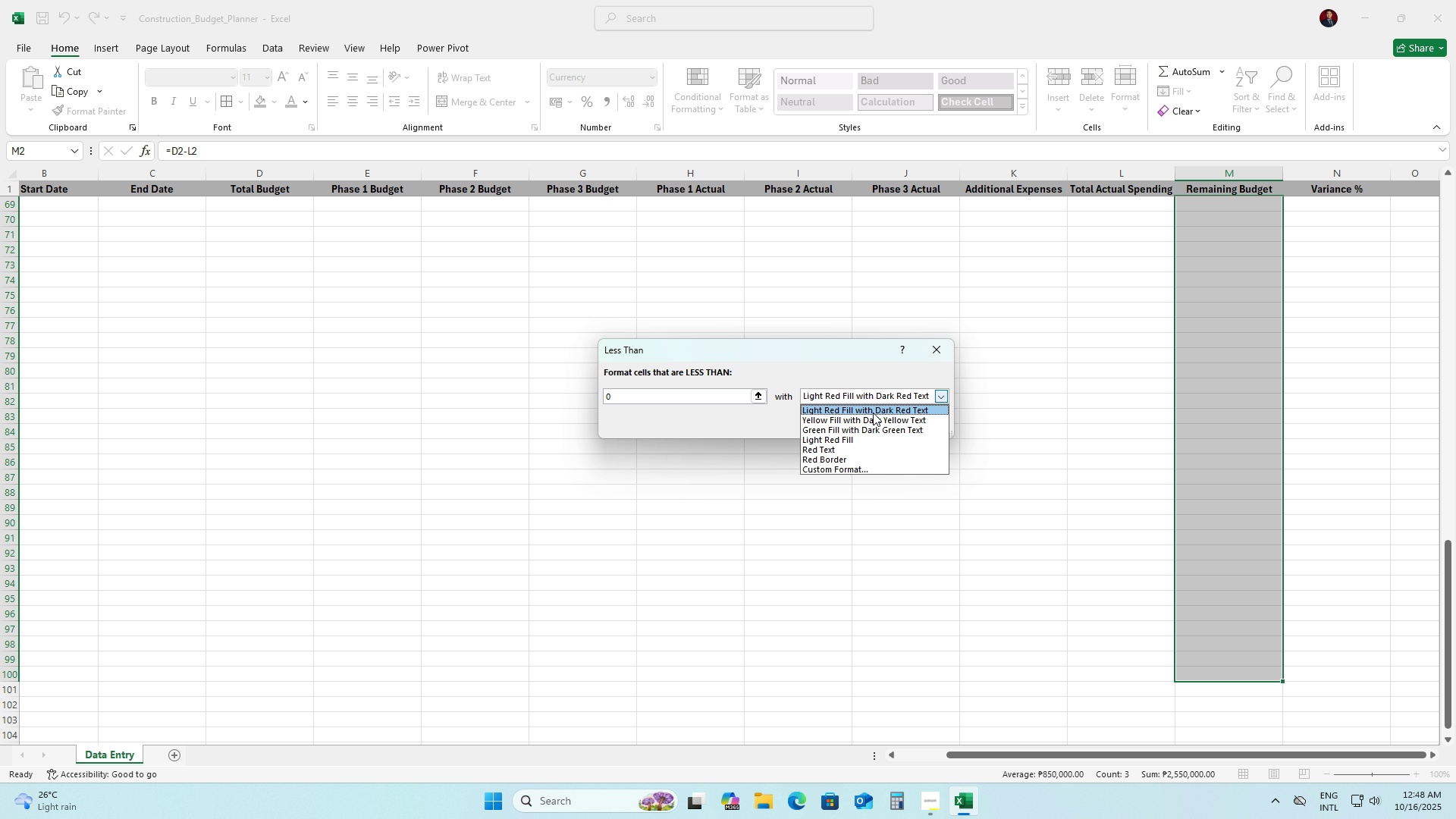 
left_click([848, 430])
 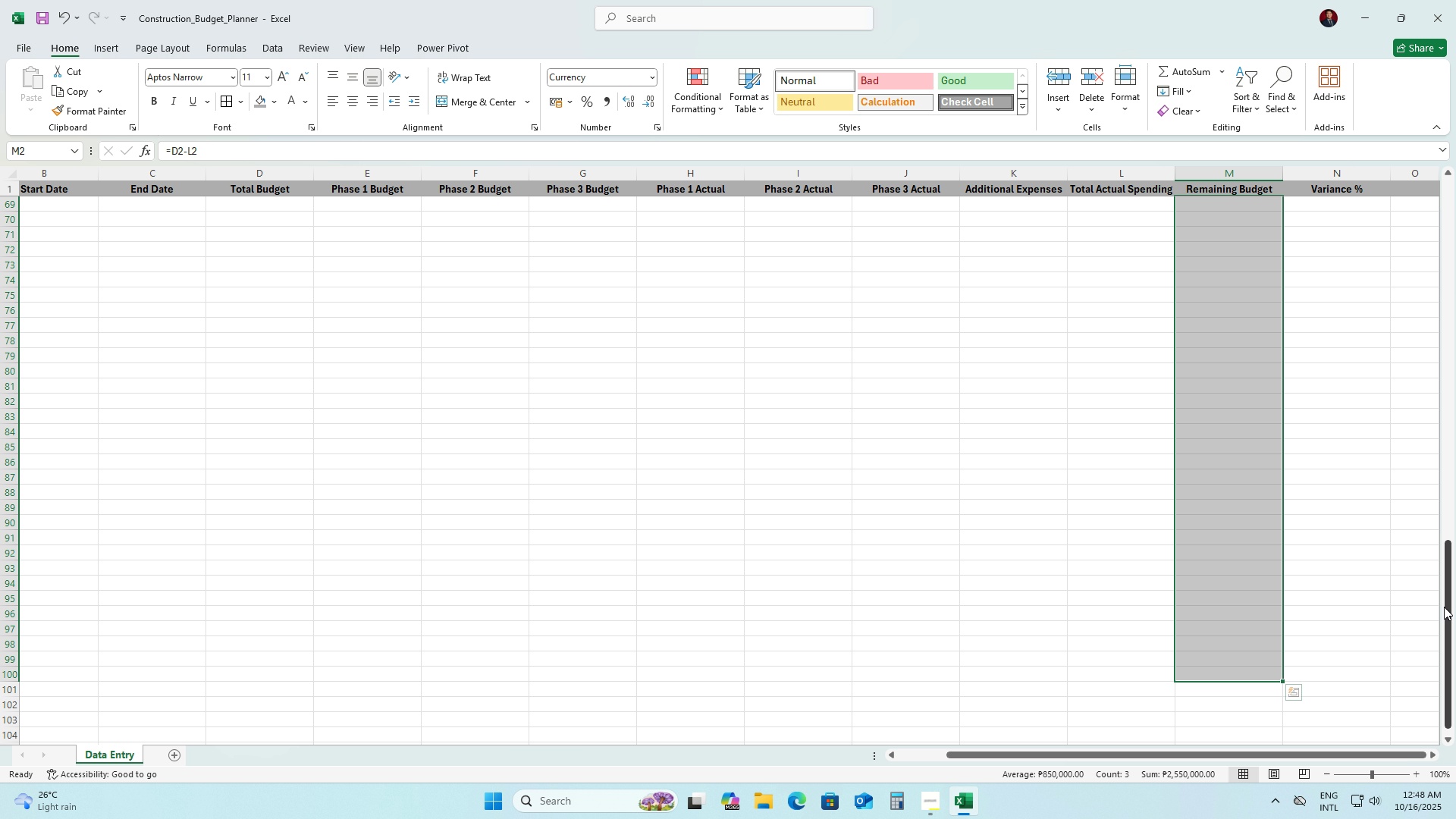 
left_click_drag(start_coordinate=[1454, 610], to_coordinate=[1439, 187])
 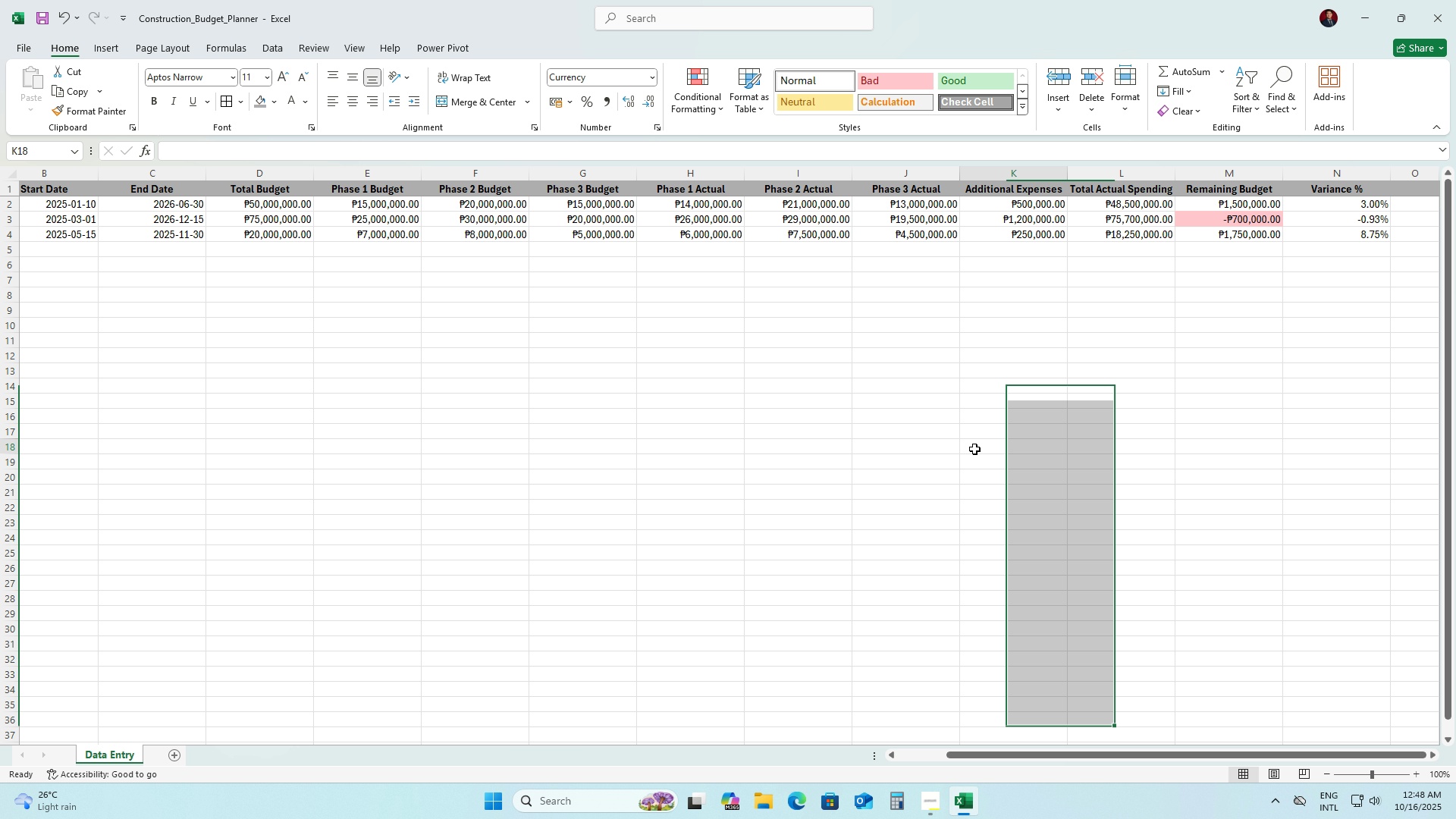 
left_click([974, 449])
 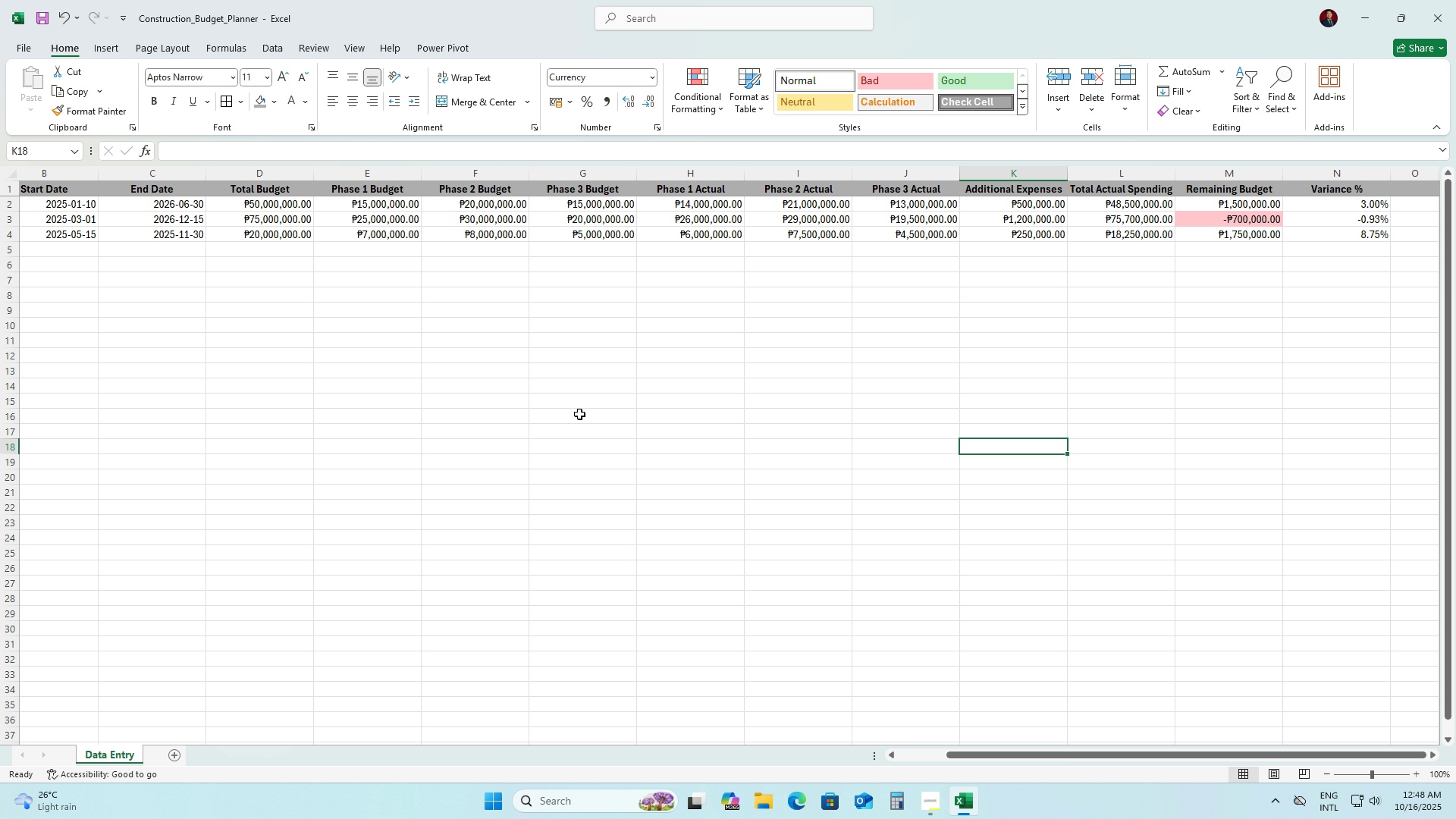 
wait(10.89)
 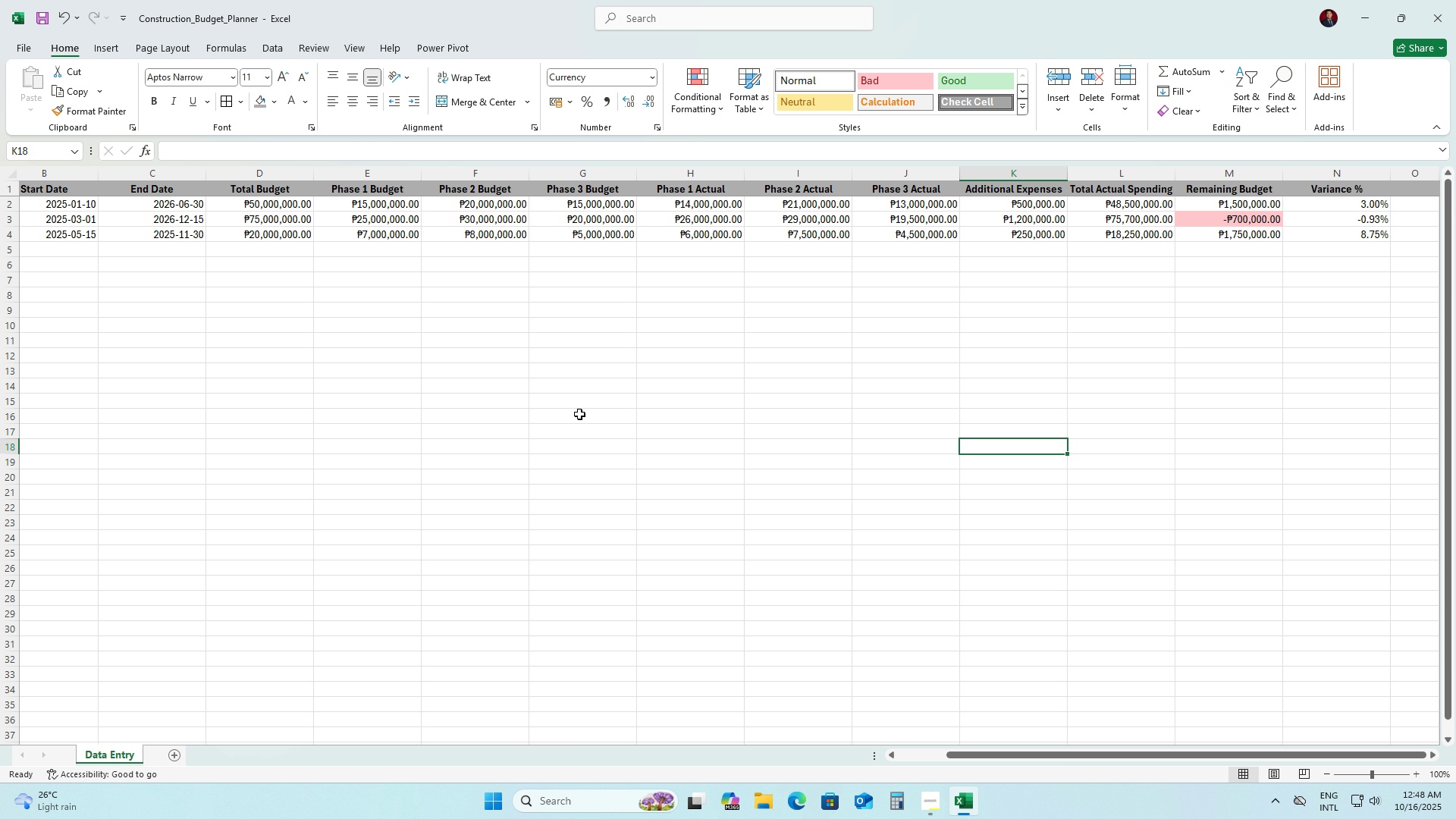 
left_click([172, 758])
 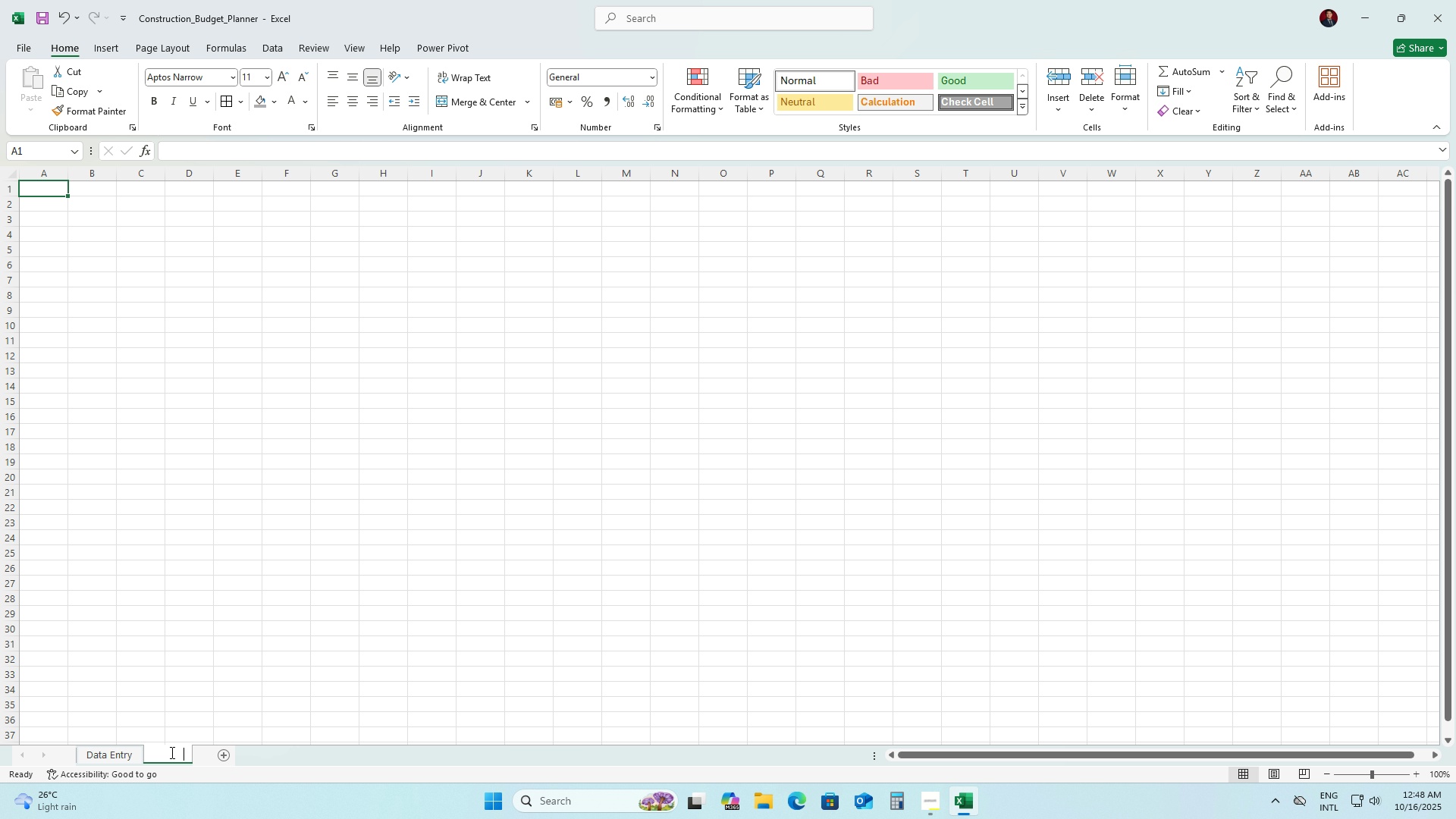 
triple_click([171, 752])
 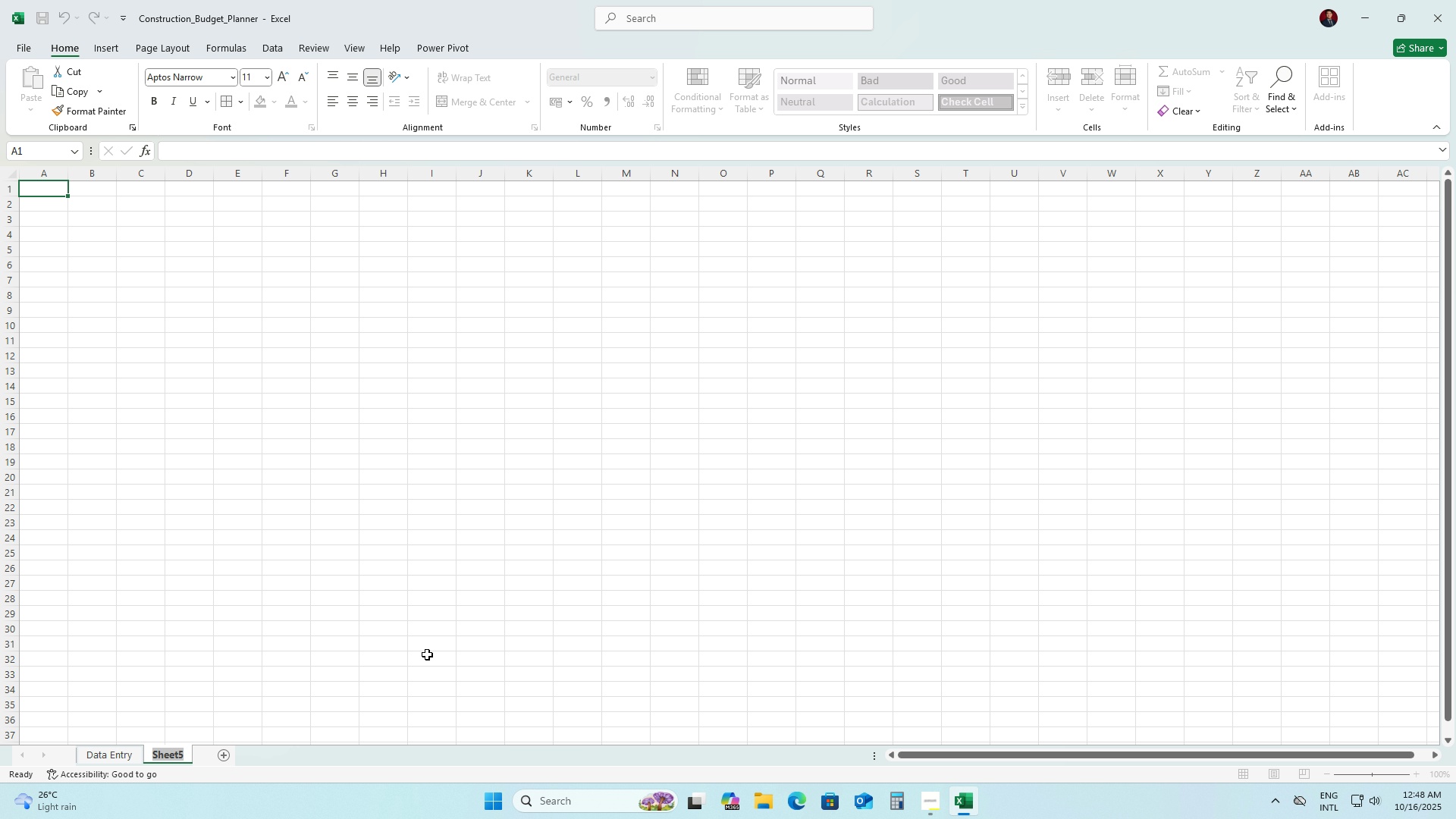 
hold_key(key=ShiftLeft, duration=1.1)
 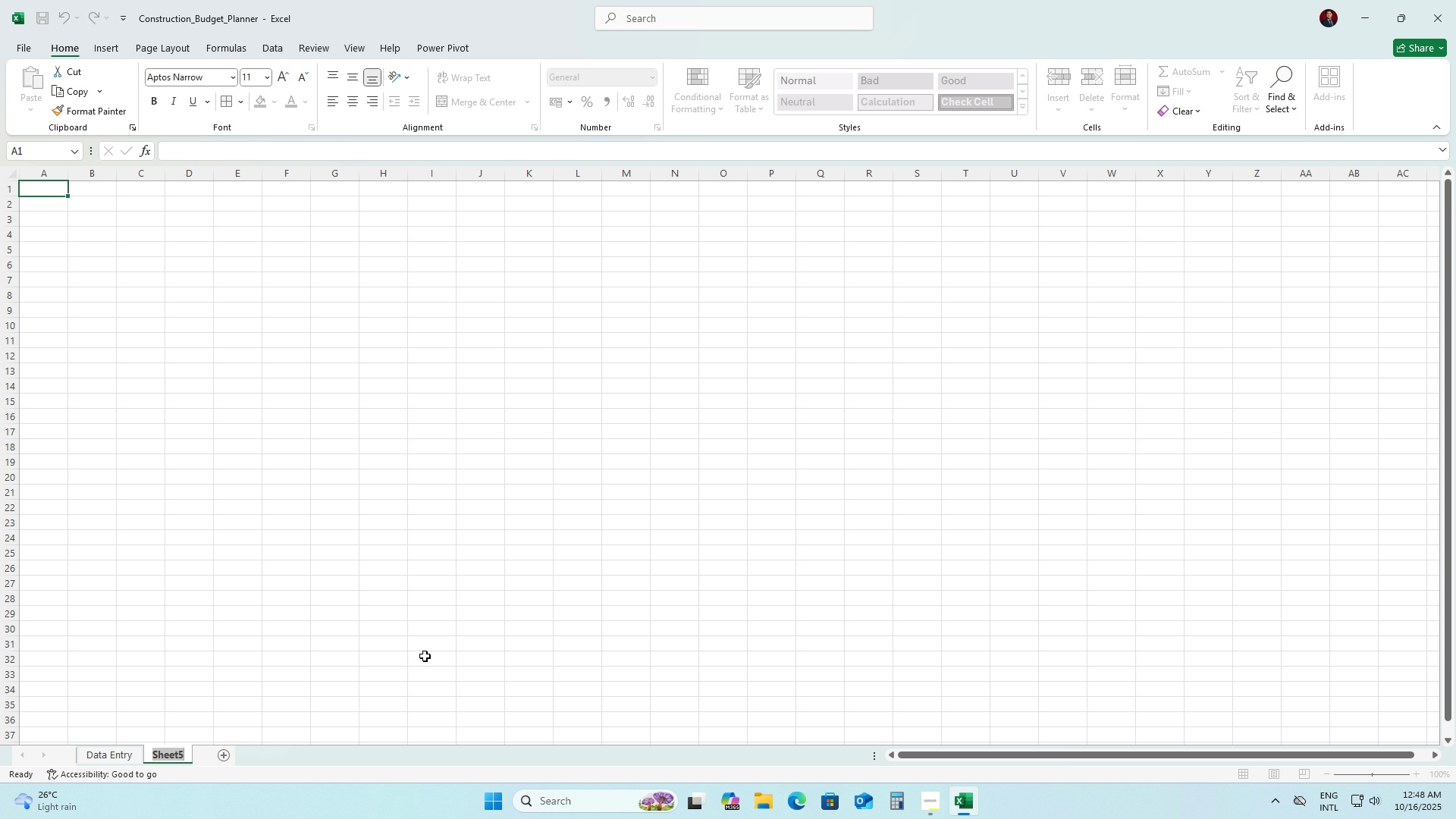 
type(Dashboard)
 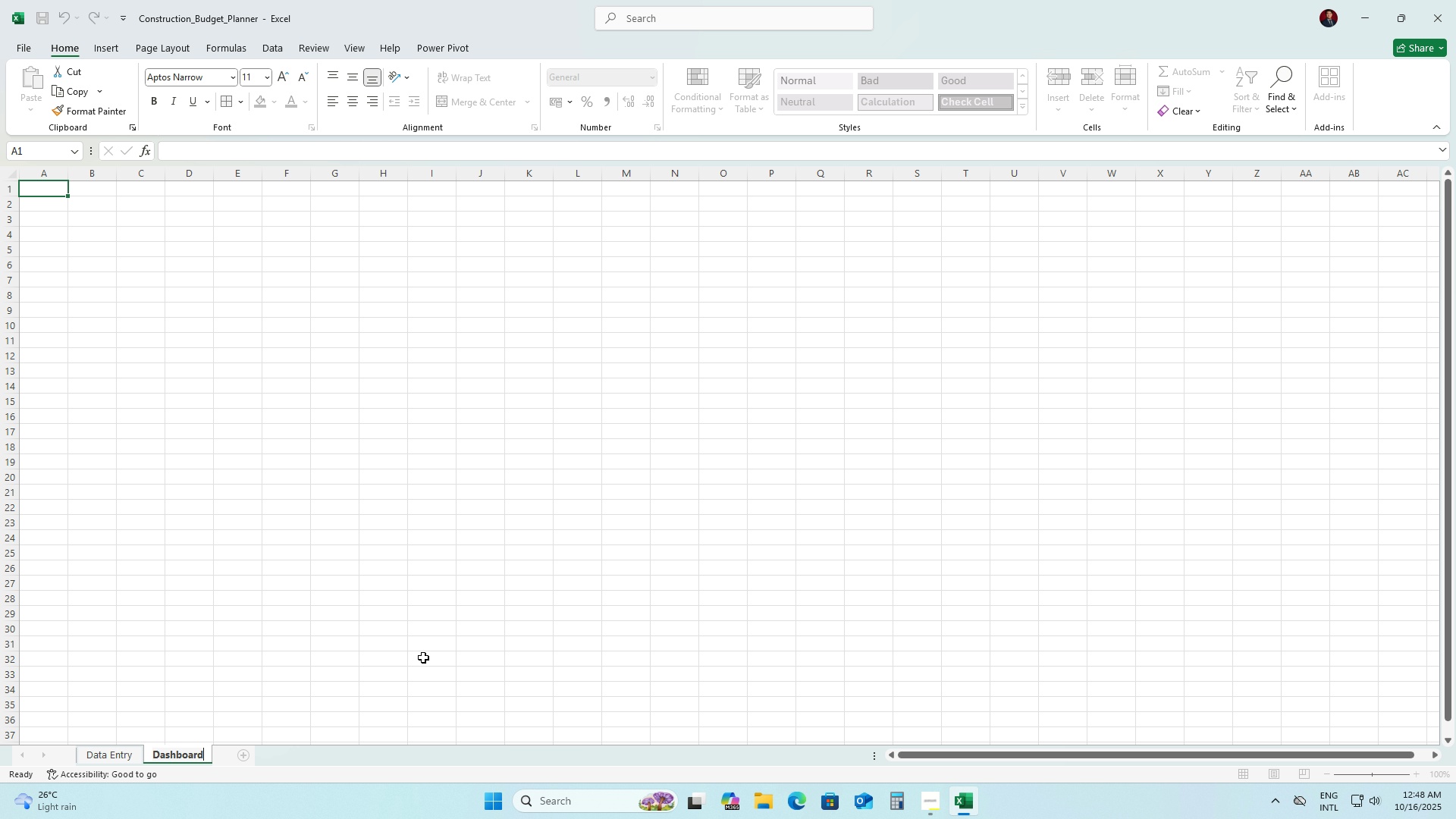 
key(Enter)
 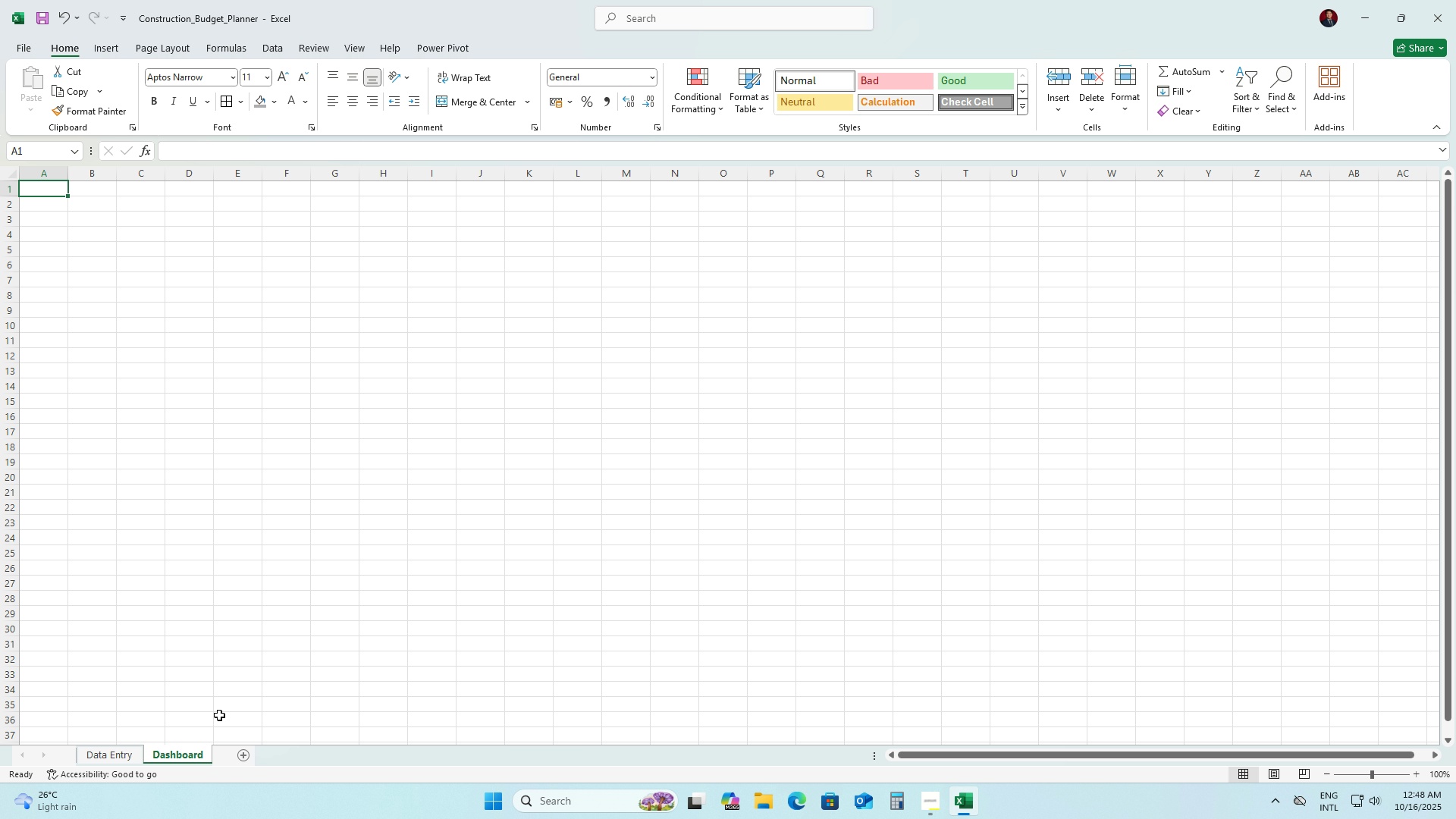 
wait(6.91)
 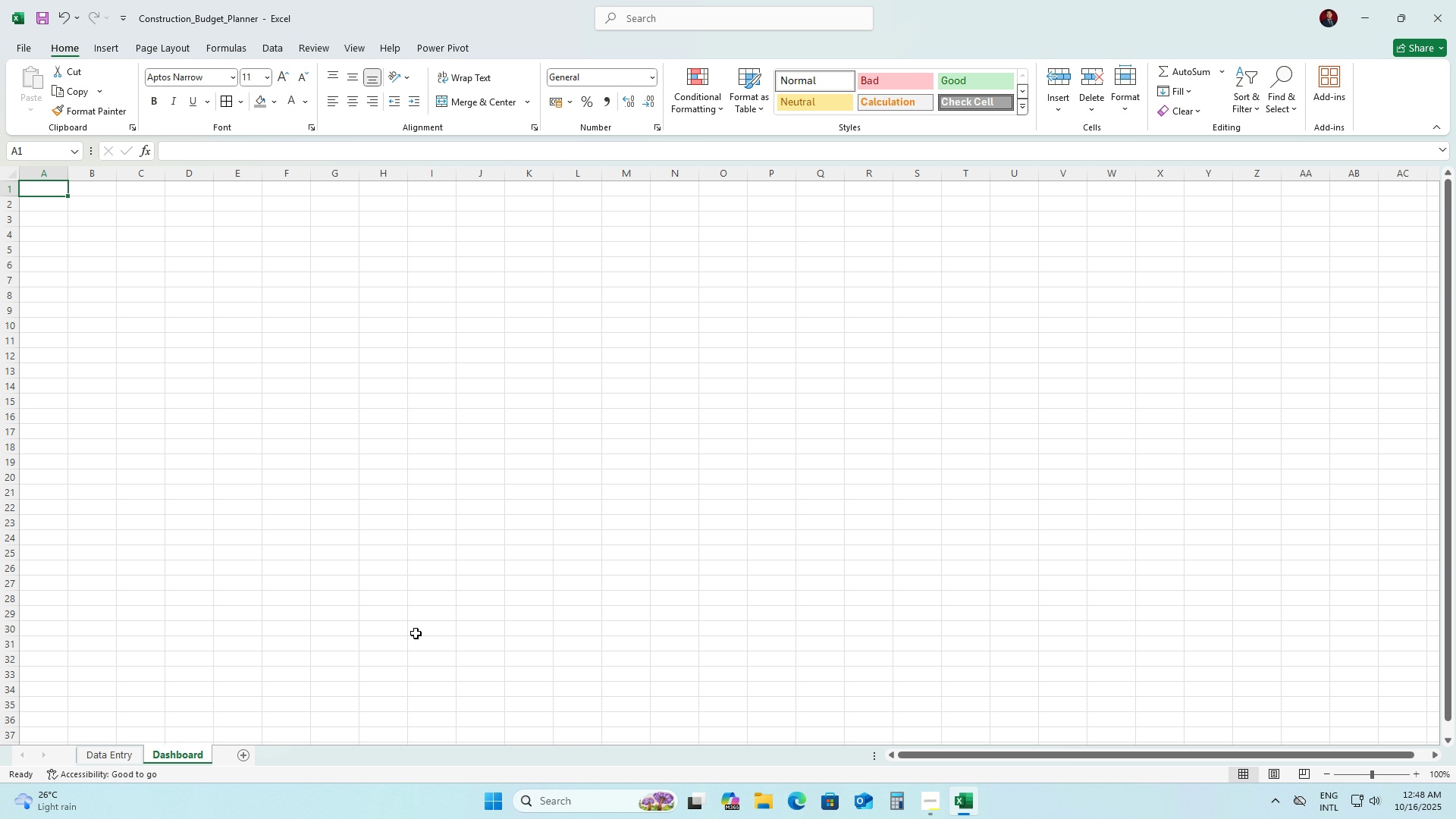 
double_click([52, 190])
 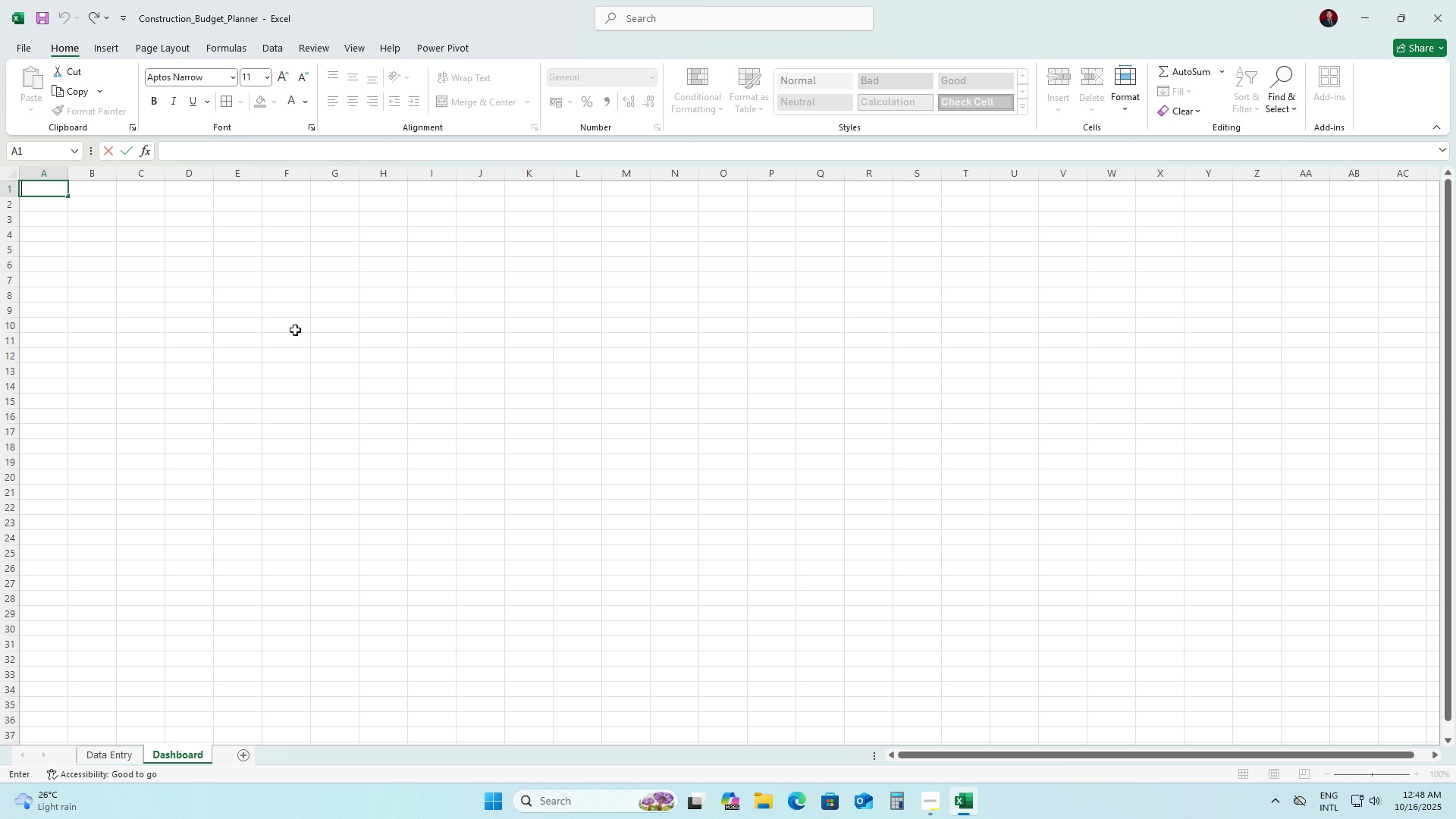 
type(Project Name)
key(Tab)
type(Total Budget)
key(Tab)
type(Total Actual Spendinhg)
key(Backspace)
key(Backspace)
type(g)
key(Tab)
type(Rre)
key(Backspace)
key(Backspace)
type(emaining Budget)
key(Tab)
type(Varianc)
key(Backspace)
type(ce %)
 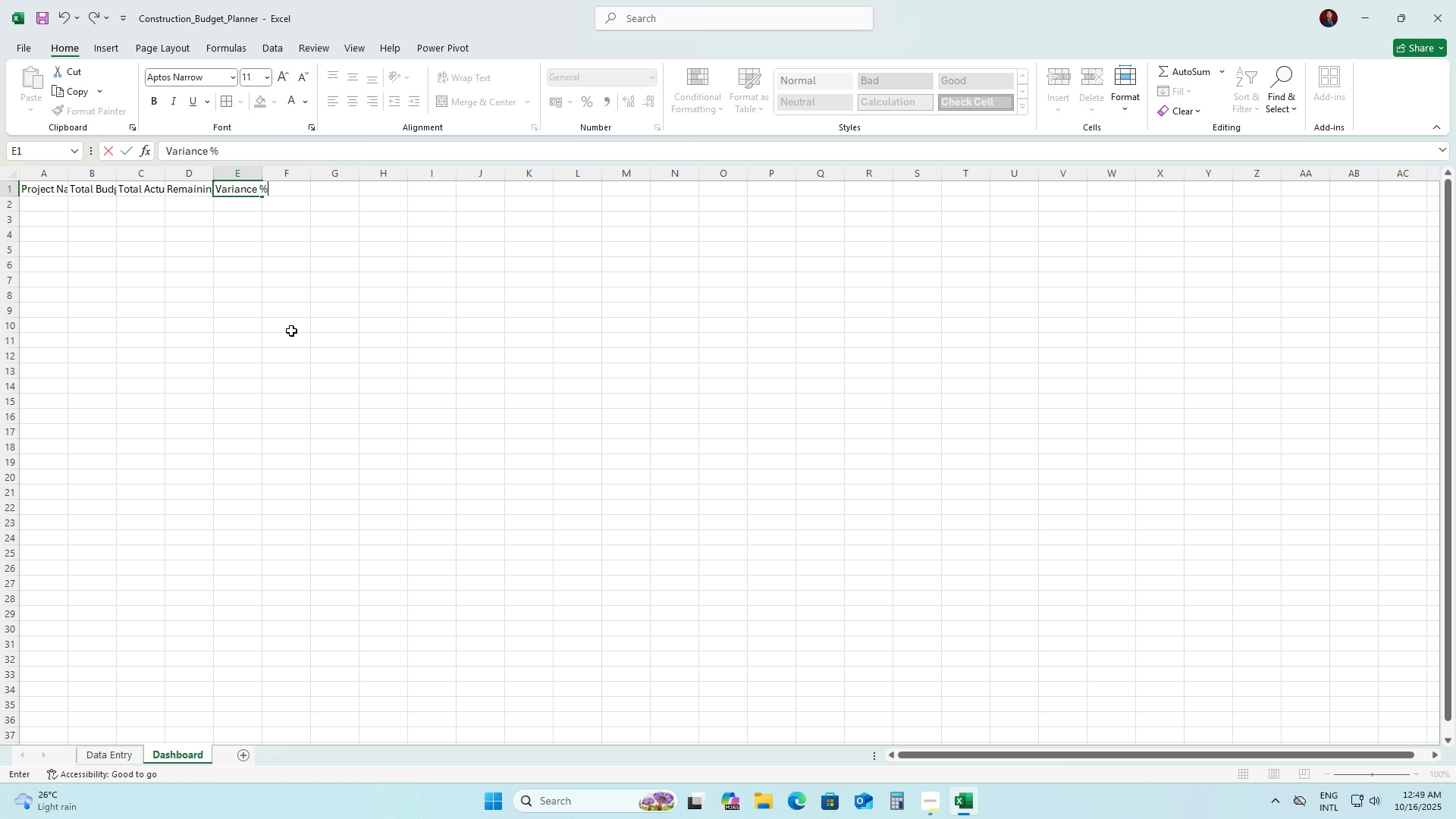 
left_click([42, 199])
 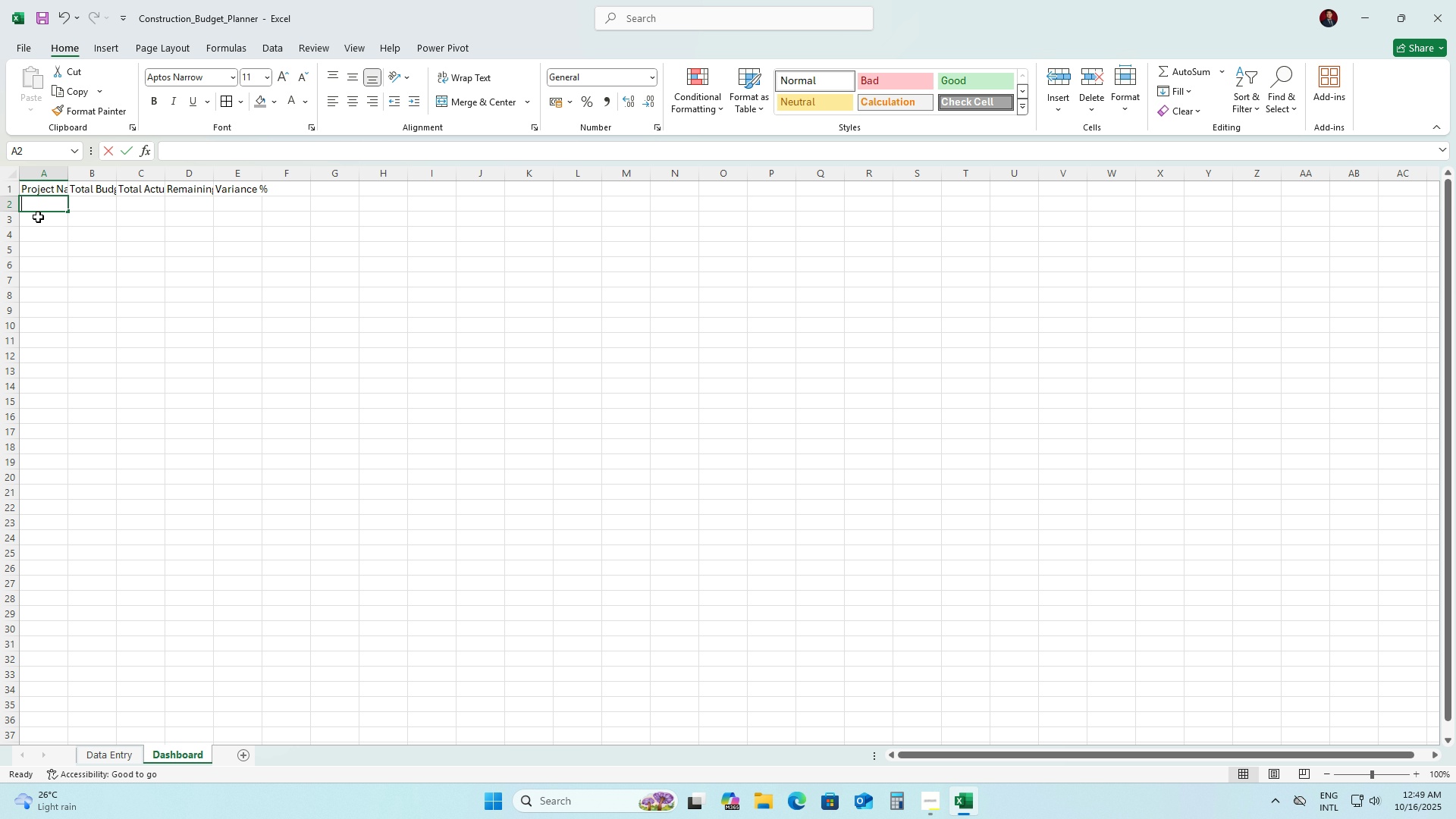 
type(='DataEntry'A)
key(Backspace)
 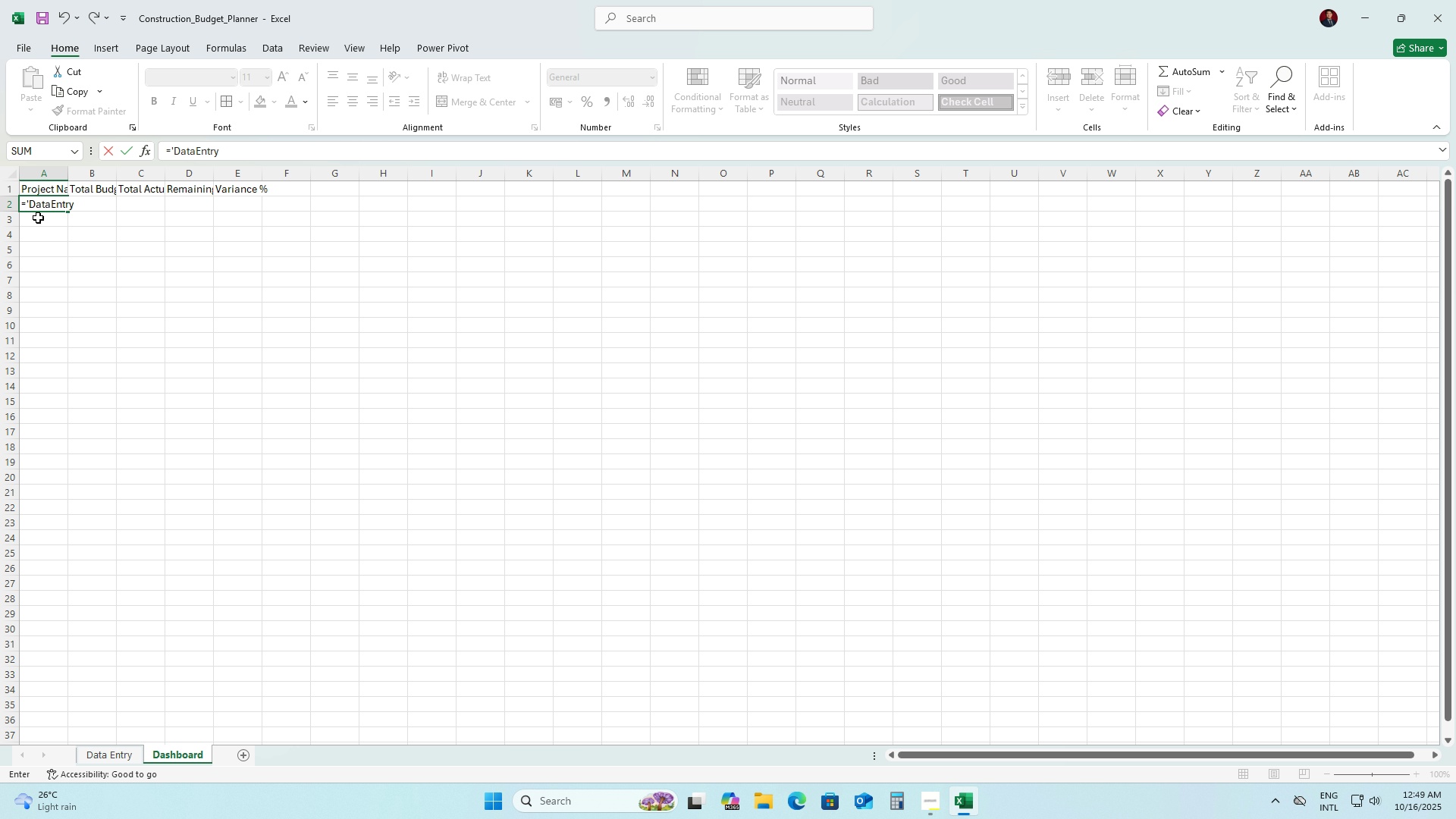 
hold_key(key=Backspace, duration=0.84)
 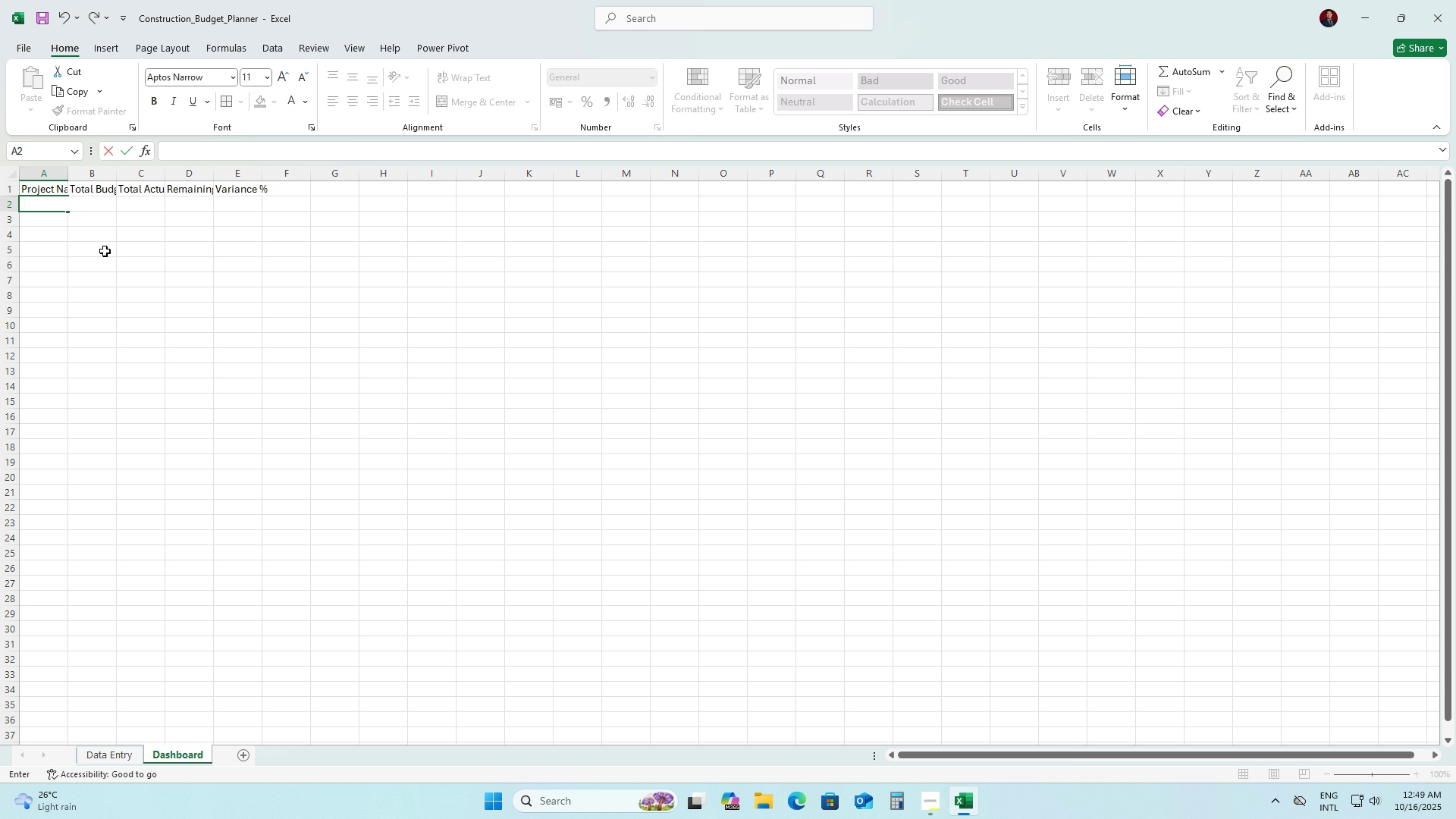 
left_click([115, 262])
 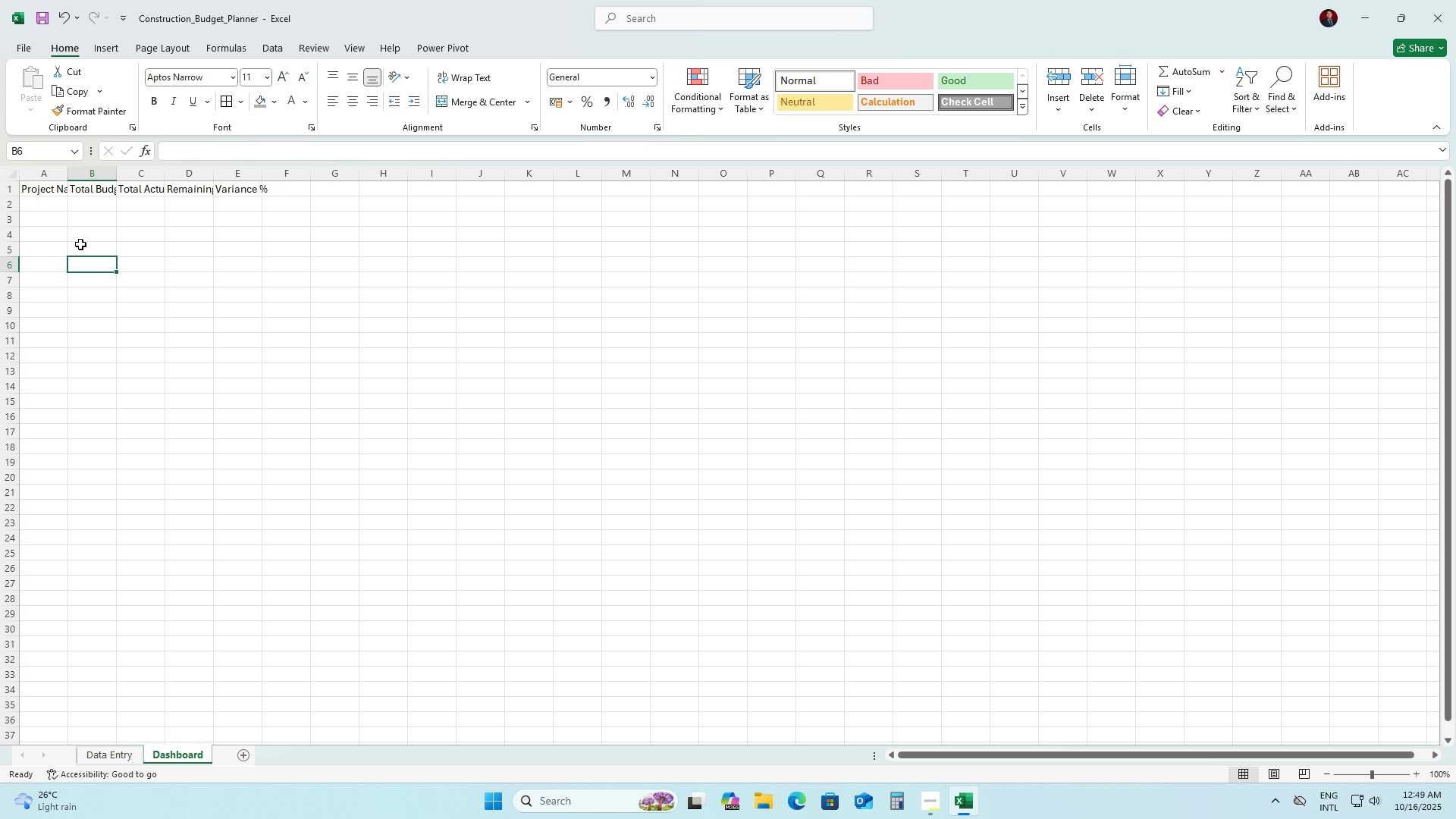 
key(Control+S)
 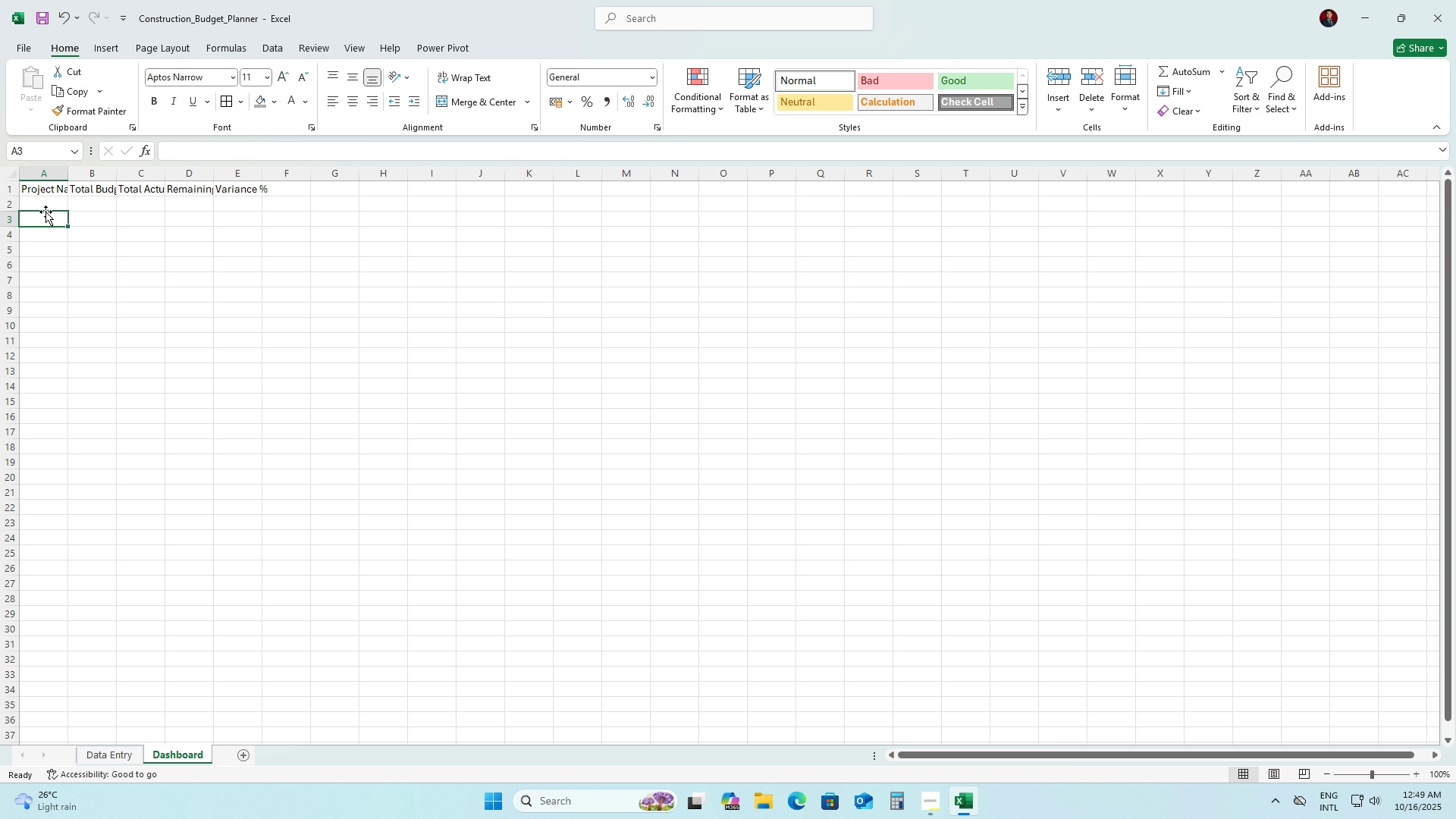 
double_click([44, 206])
 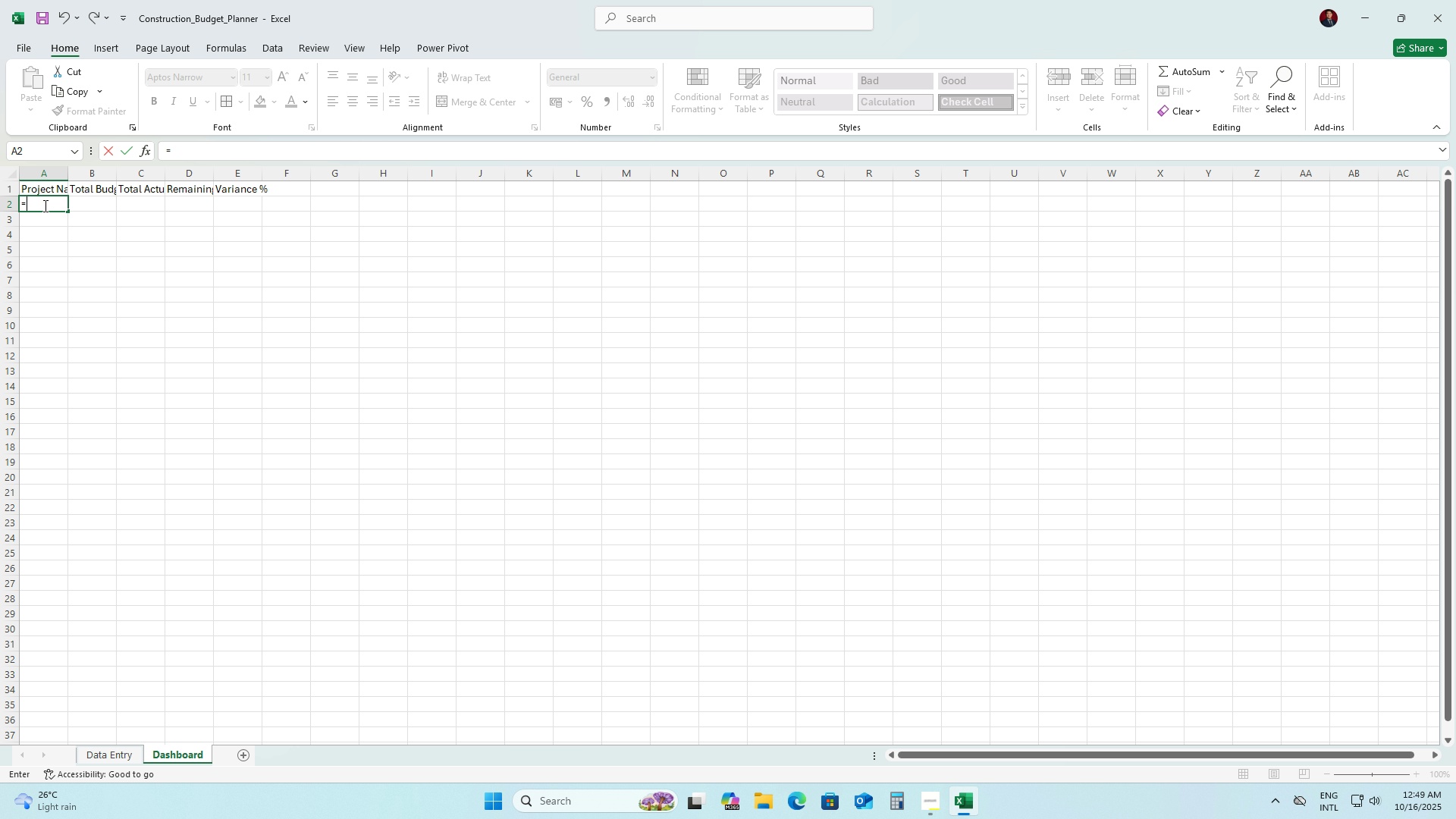 
type(='DataEntry'!A2)
 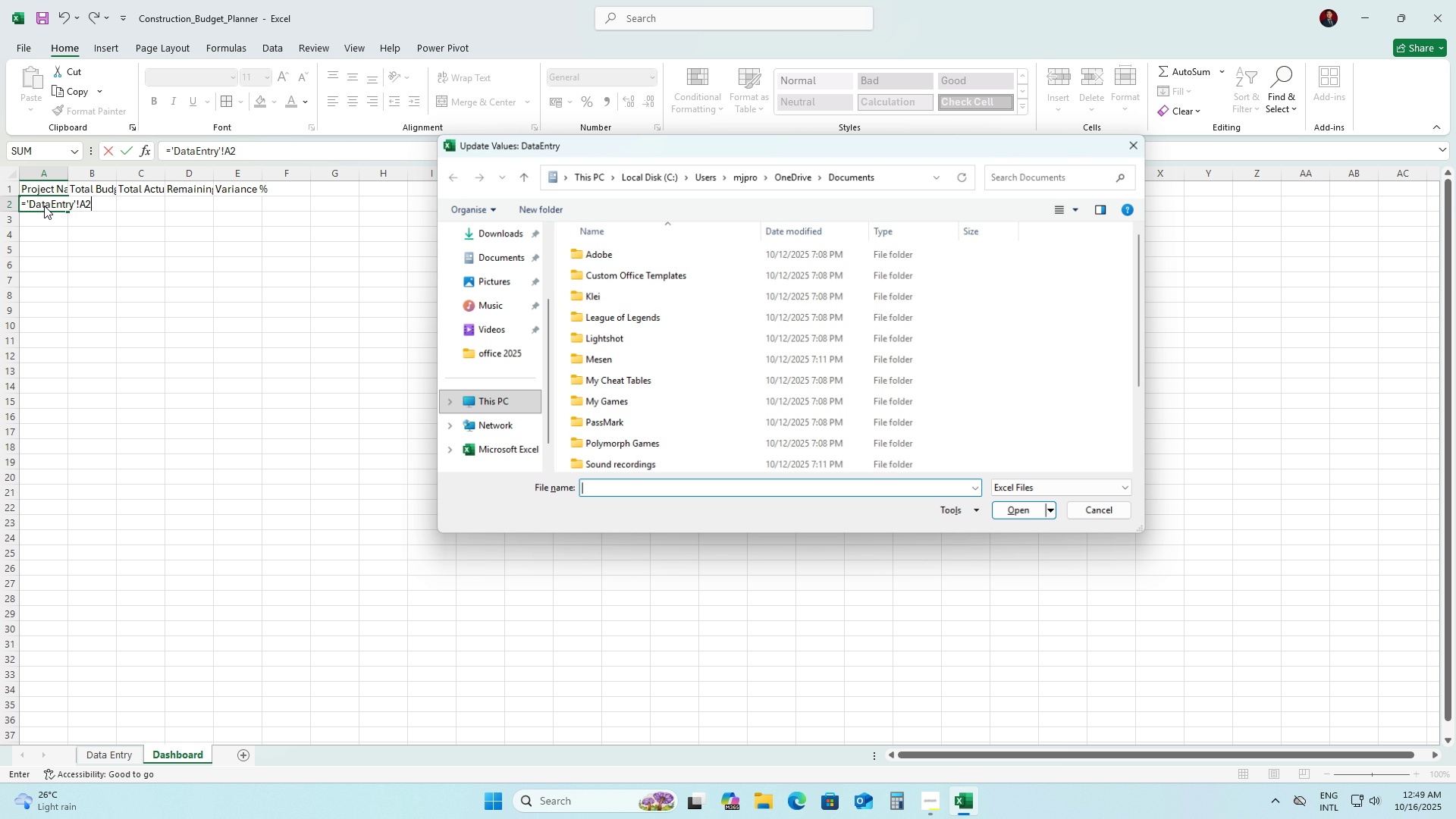 
 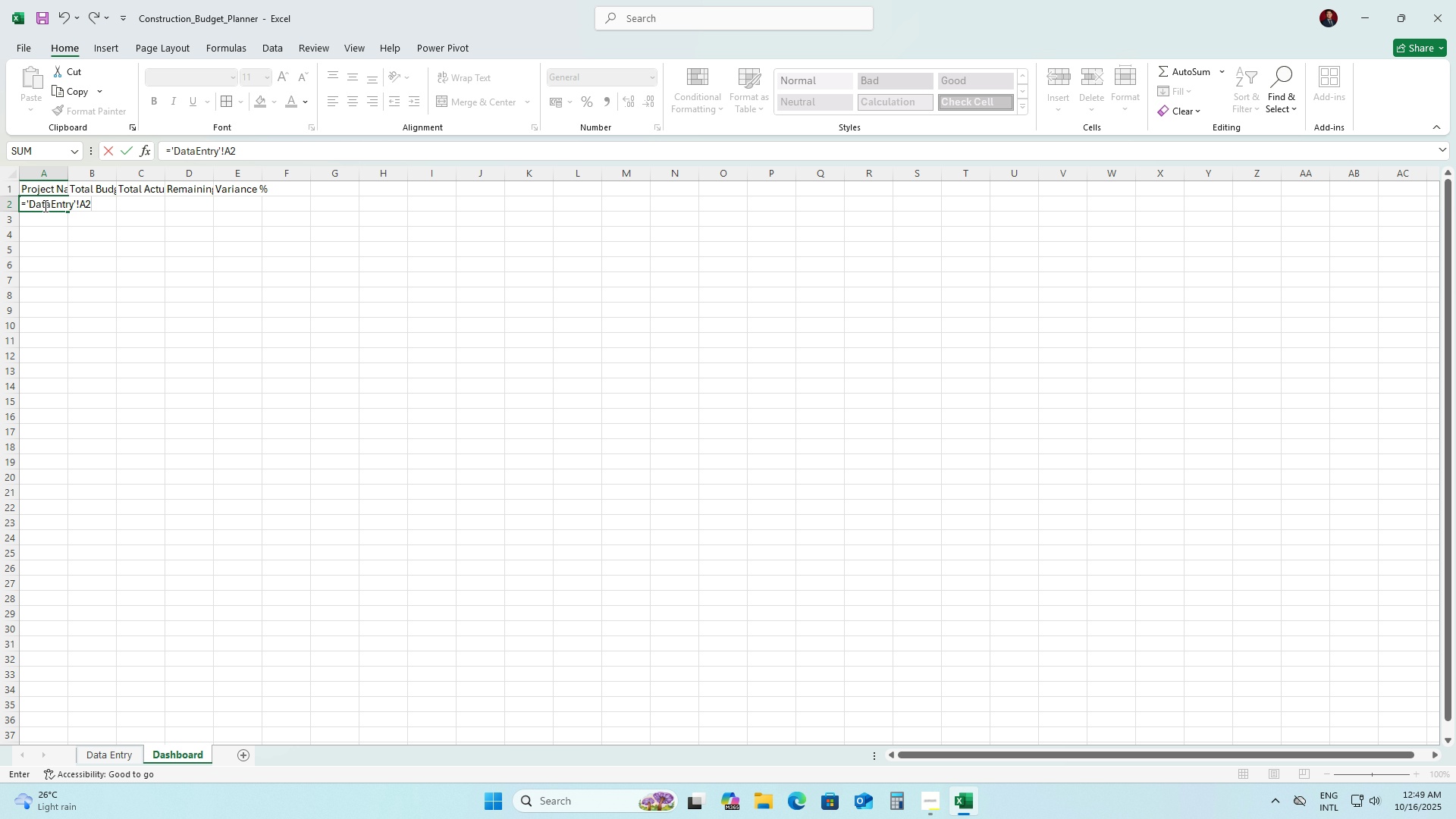 
key(Enter)
 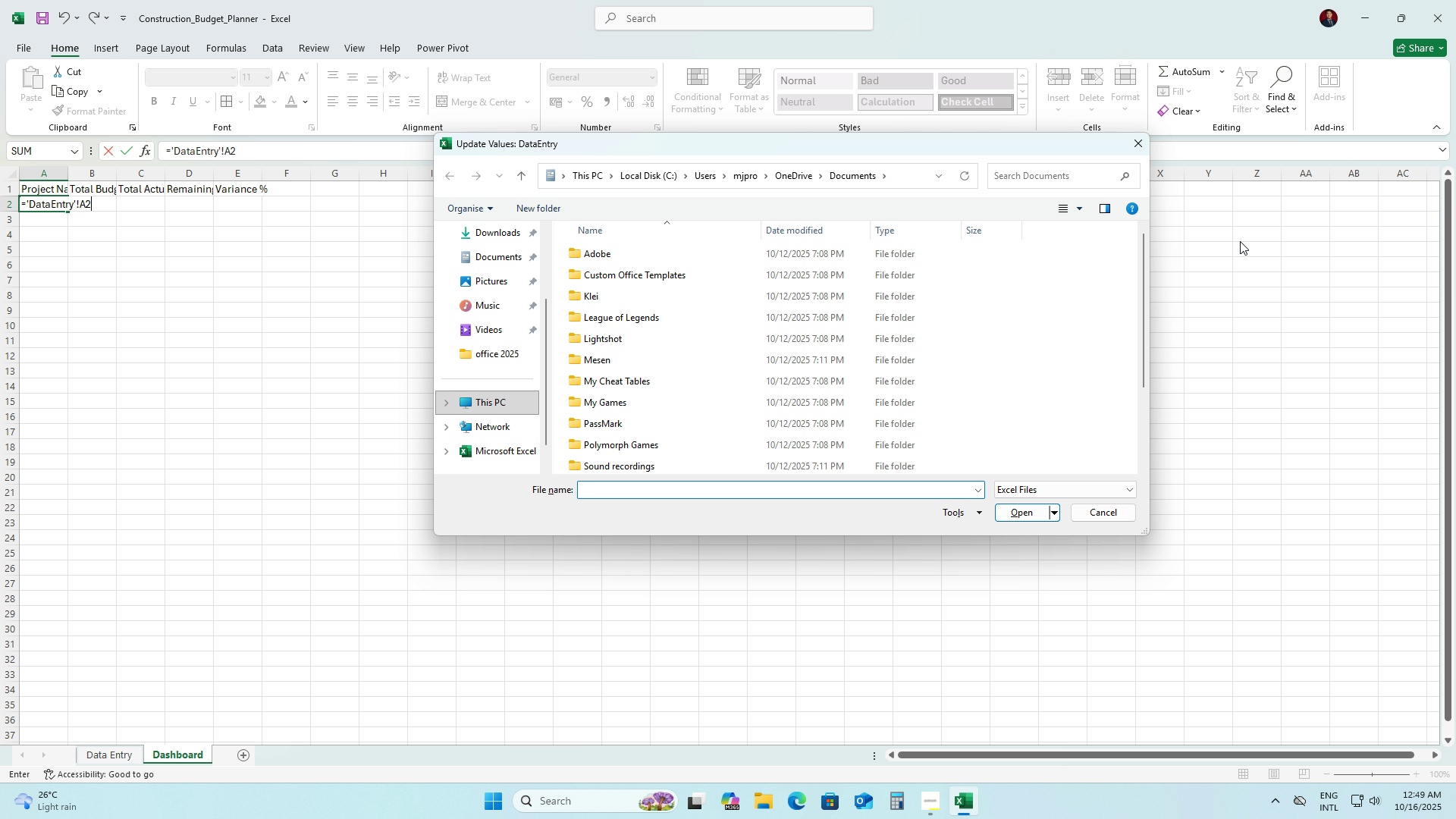 
scroll: coordinate [1049, 410], scroll_direction: down, amount: 4.0
 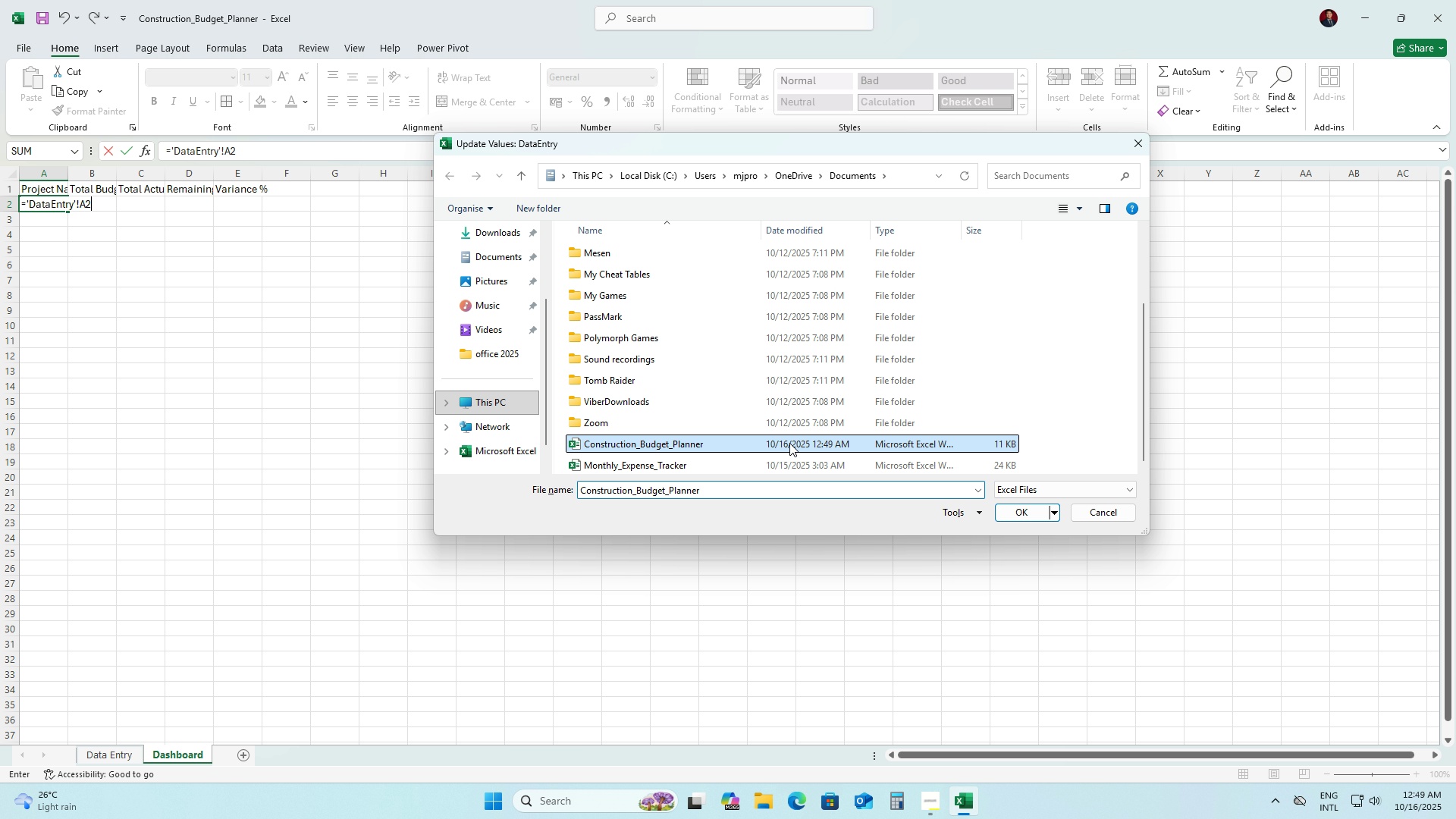 
double_click([789, 443])
 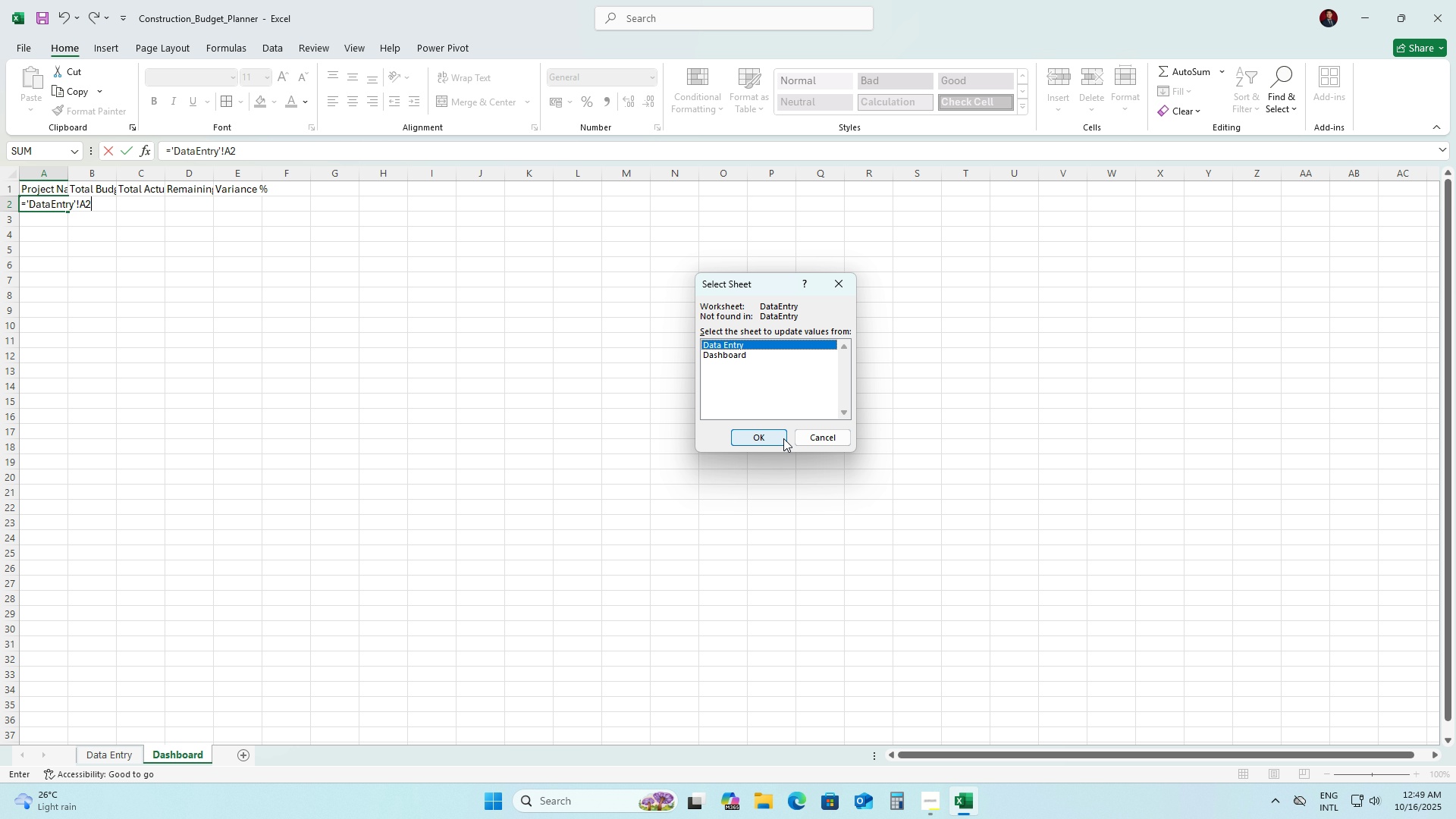 
left_click([766, 441])
 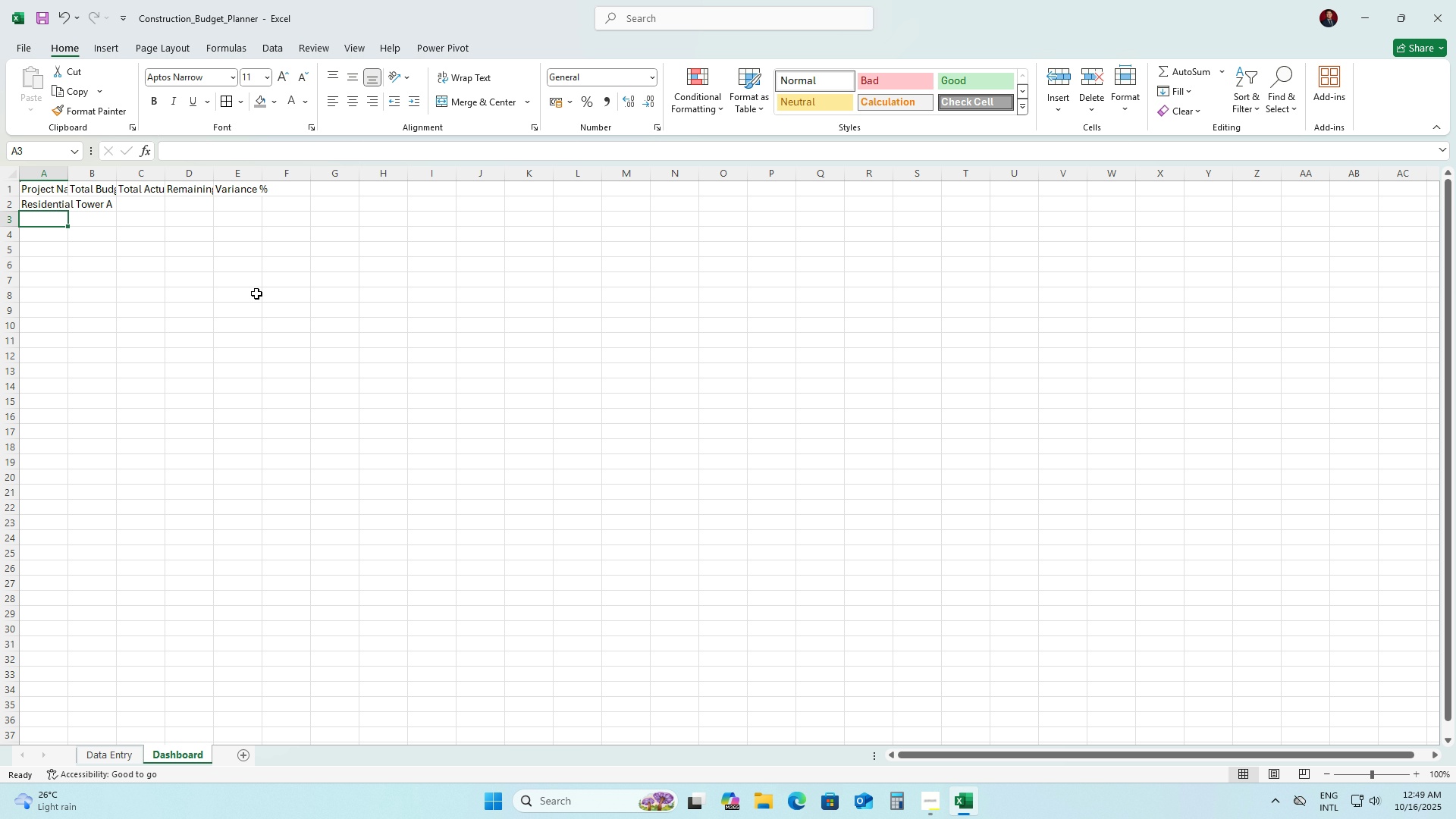 
type(="DataEntry"!D2)
 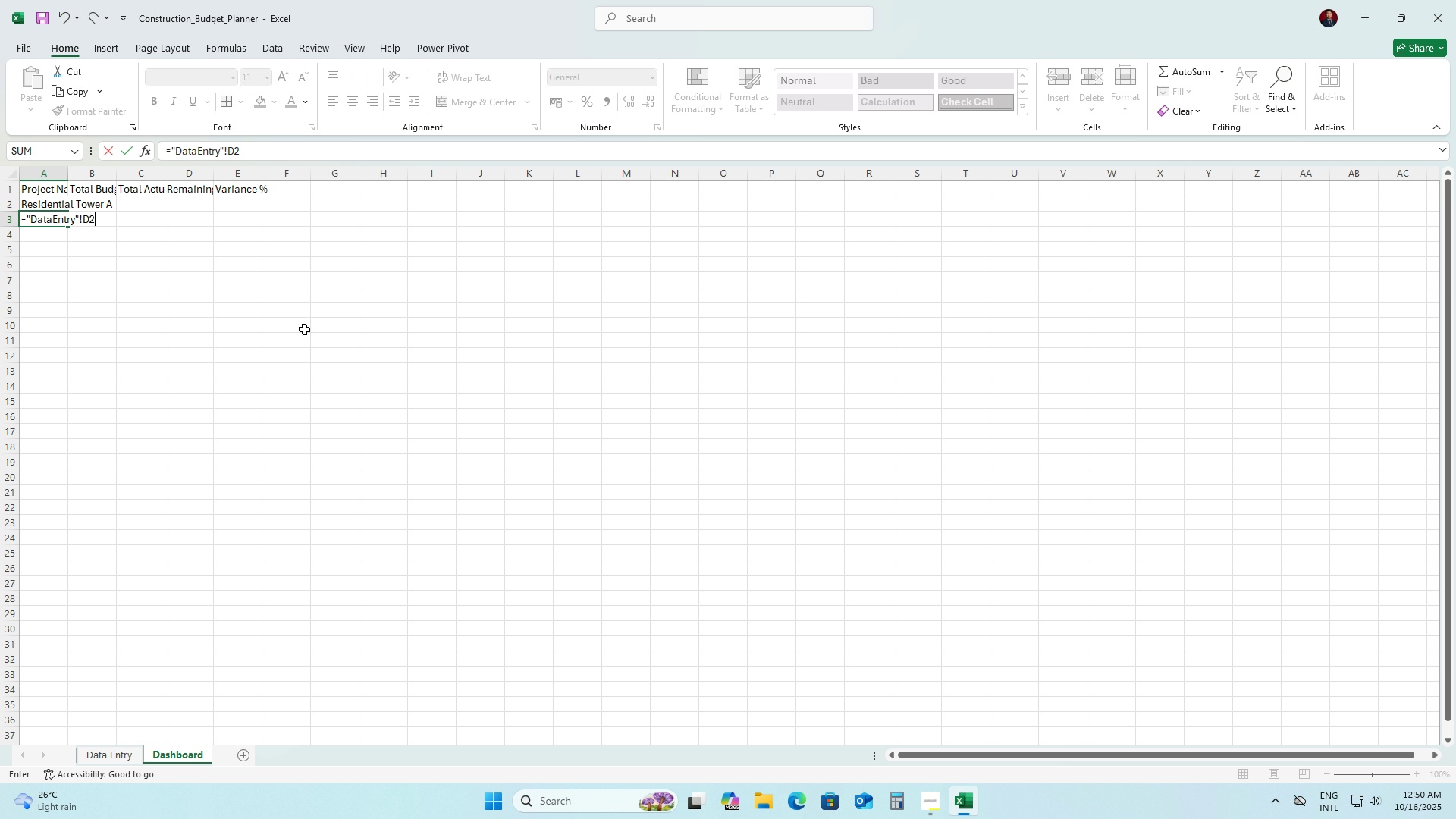 
key(Enter)
 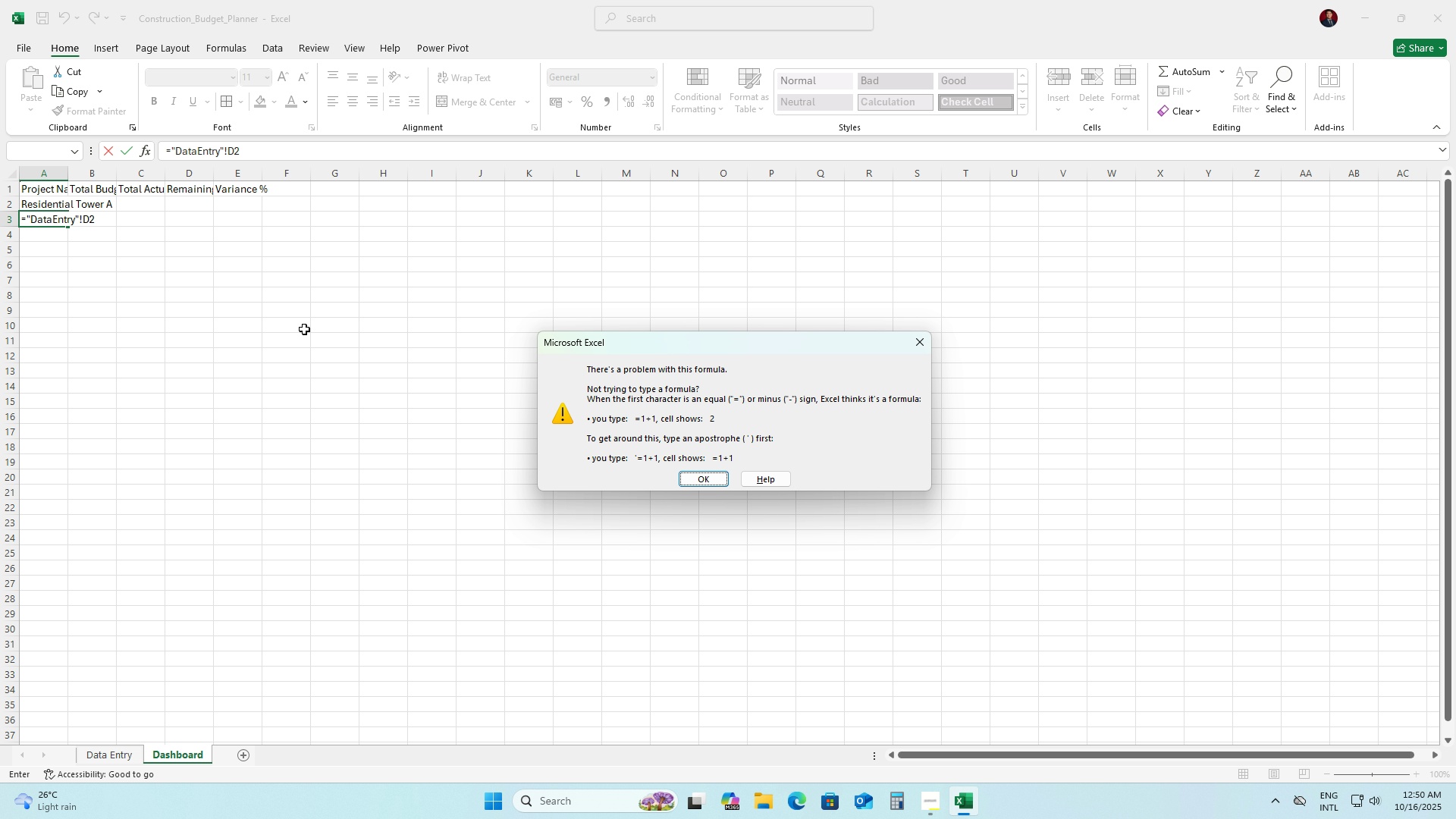 
key(Enter)
 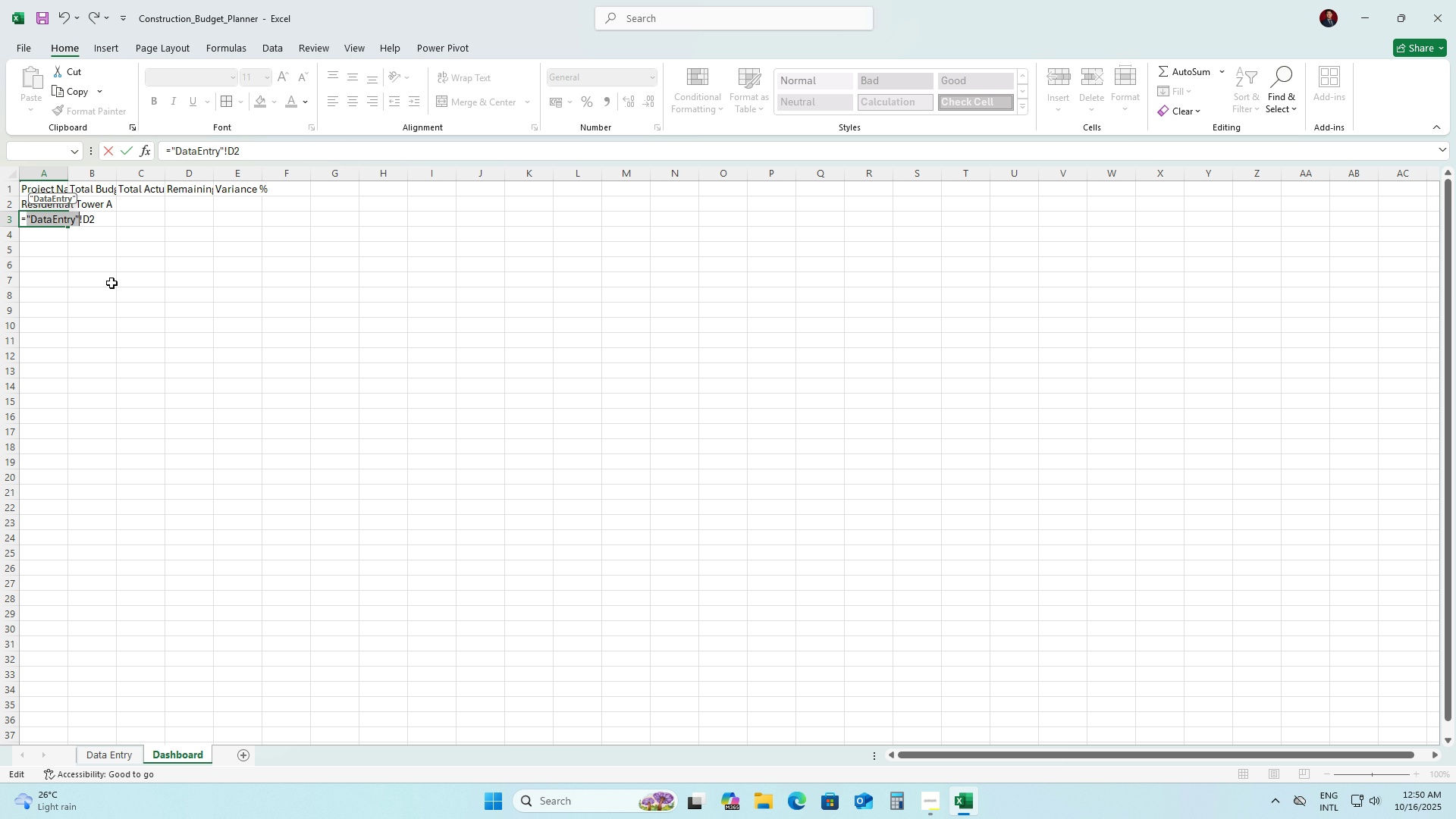 
wait(11.19)
 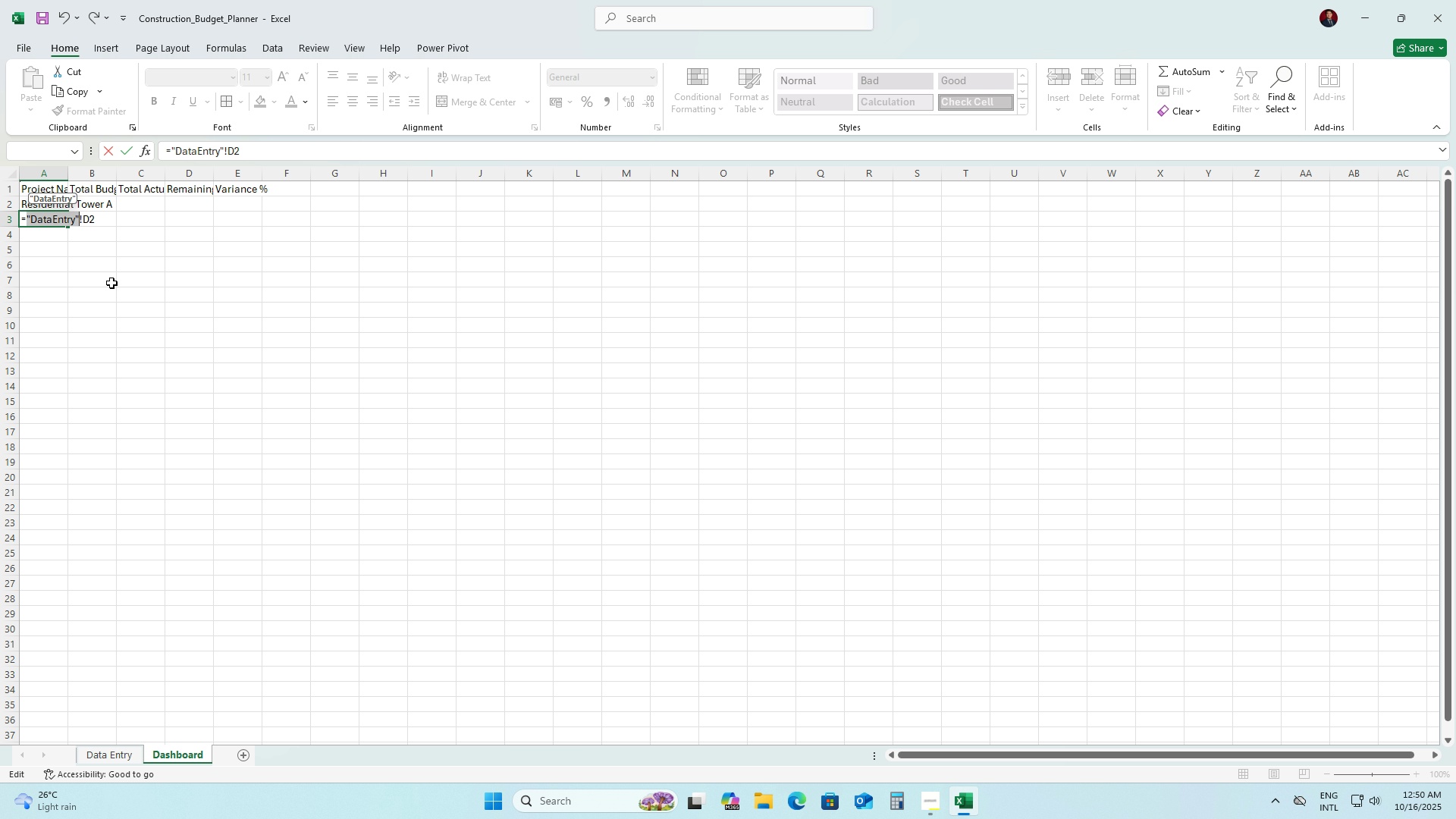 
key(Enter)
 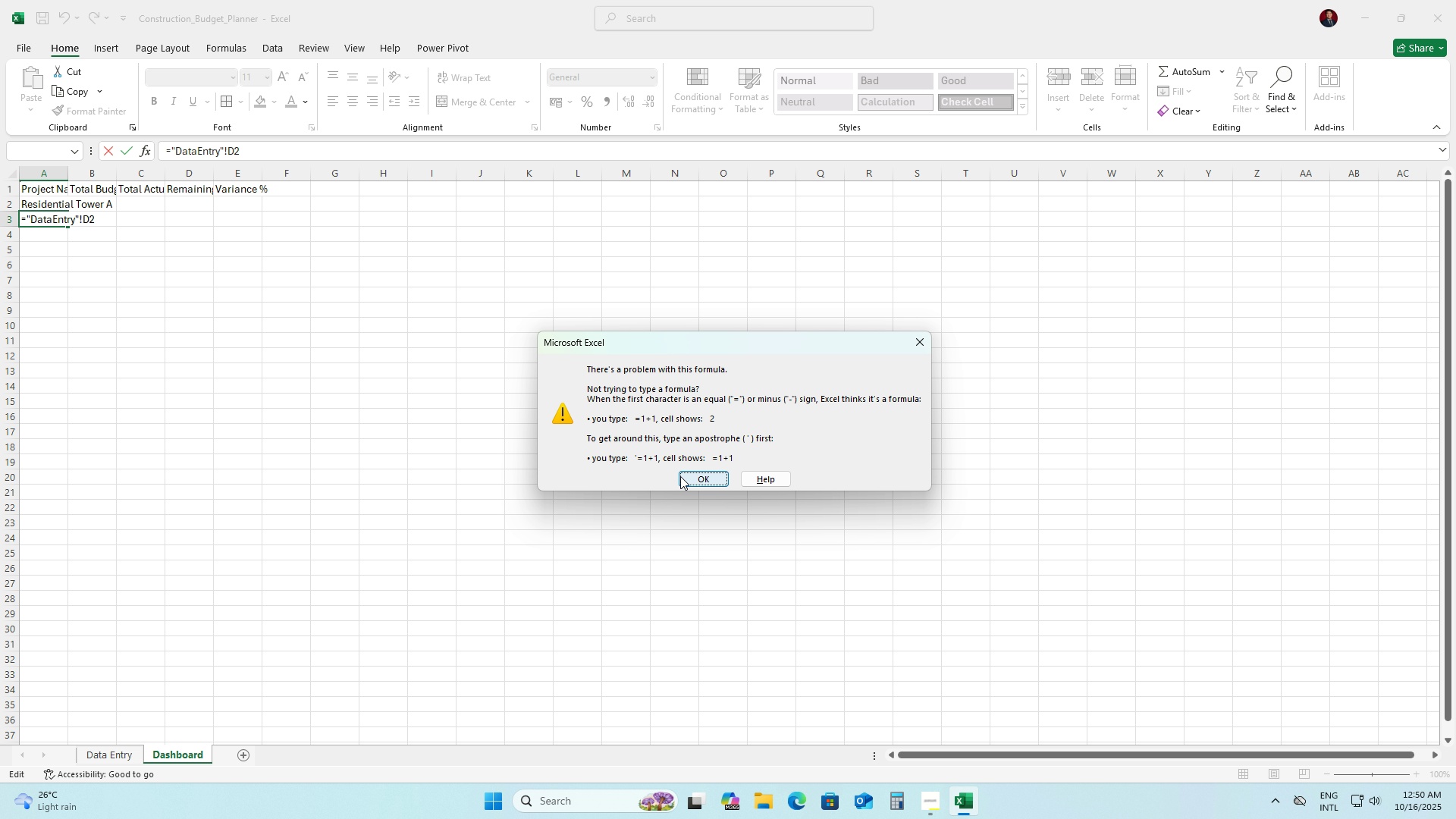 
left_click([687, 473])
 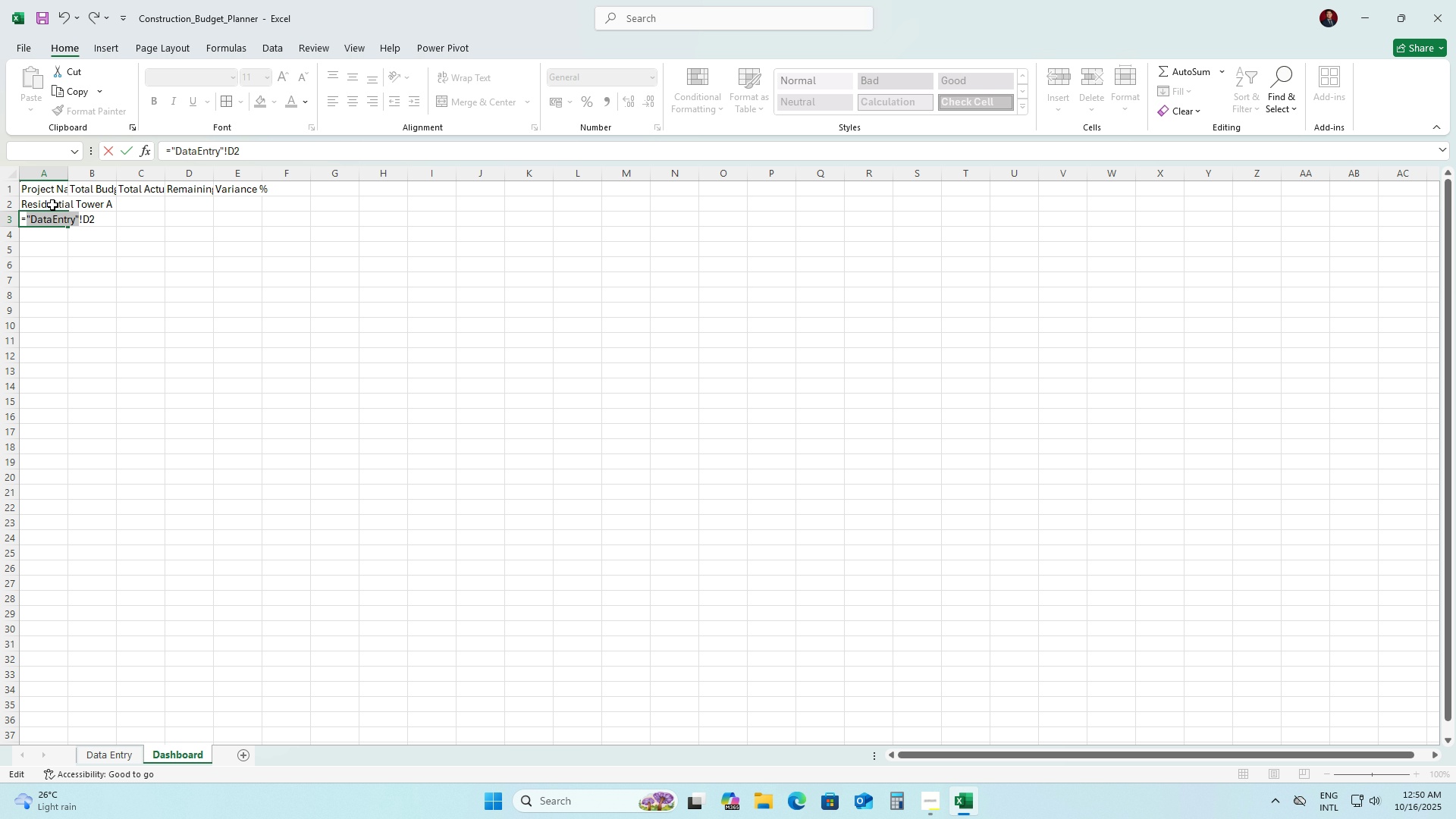 
left_click([52, 205])
 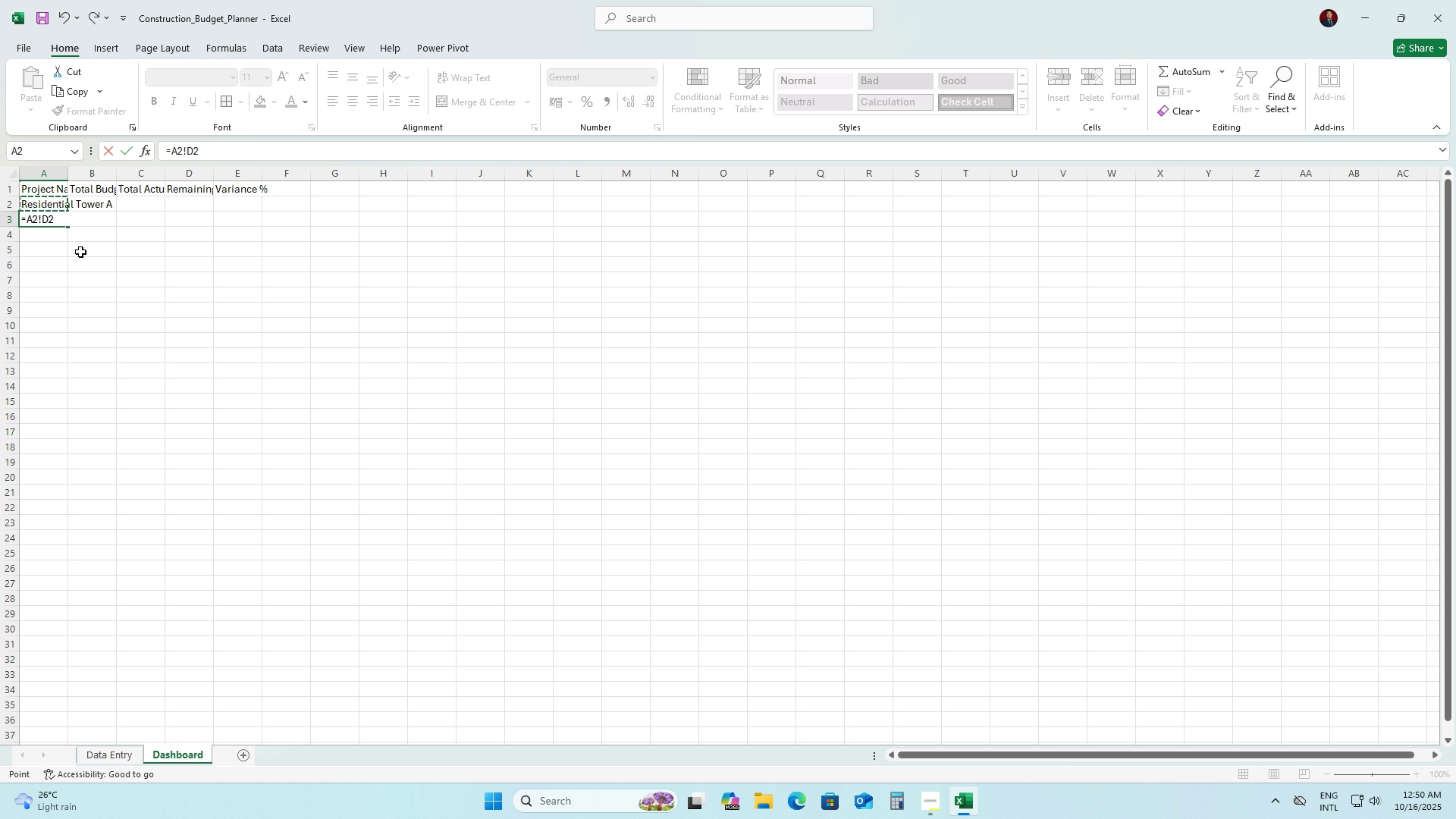 
key(Control+ControlLeft)
 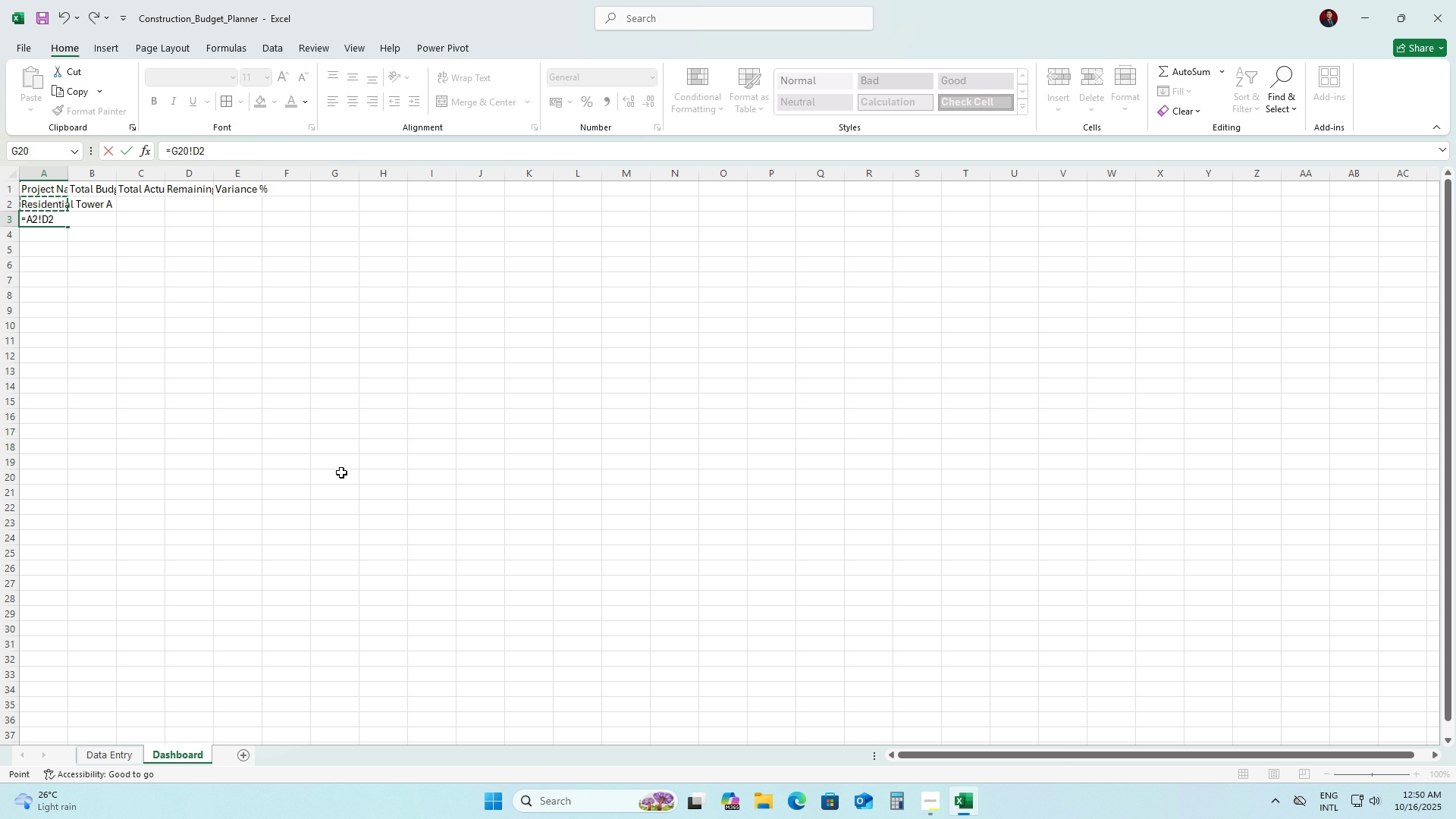 
left_click([341, 472])
 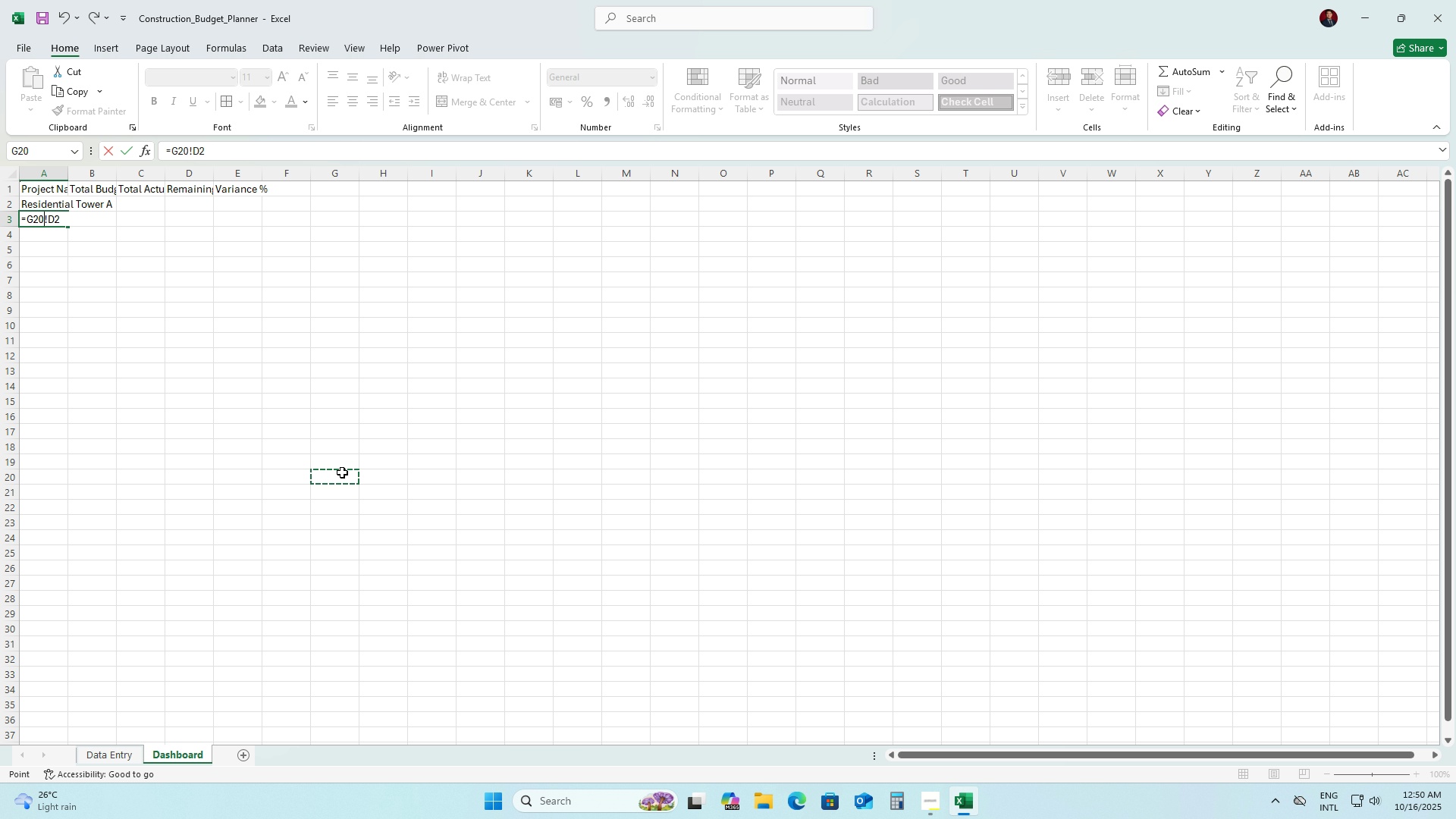 
key(Control+Z)
 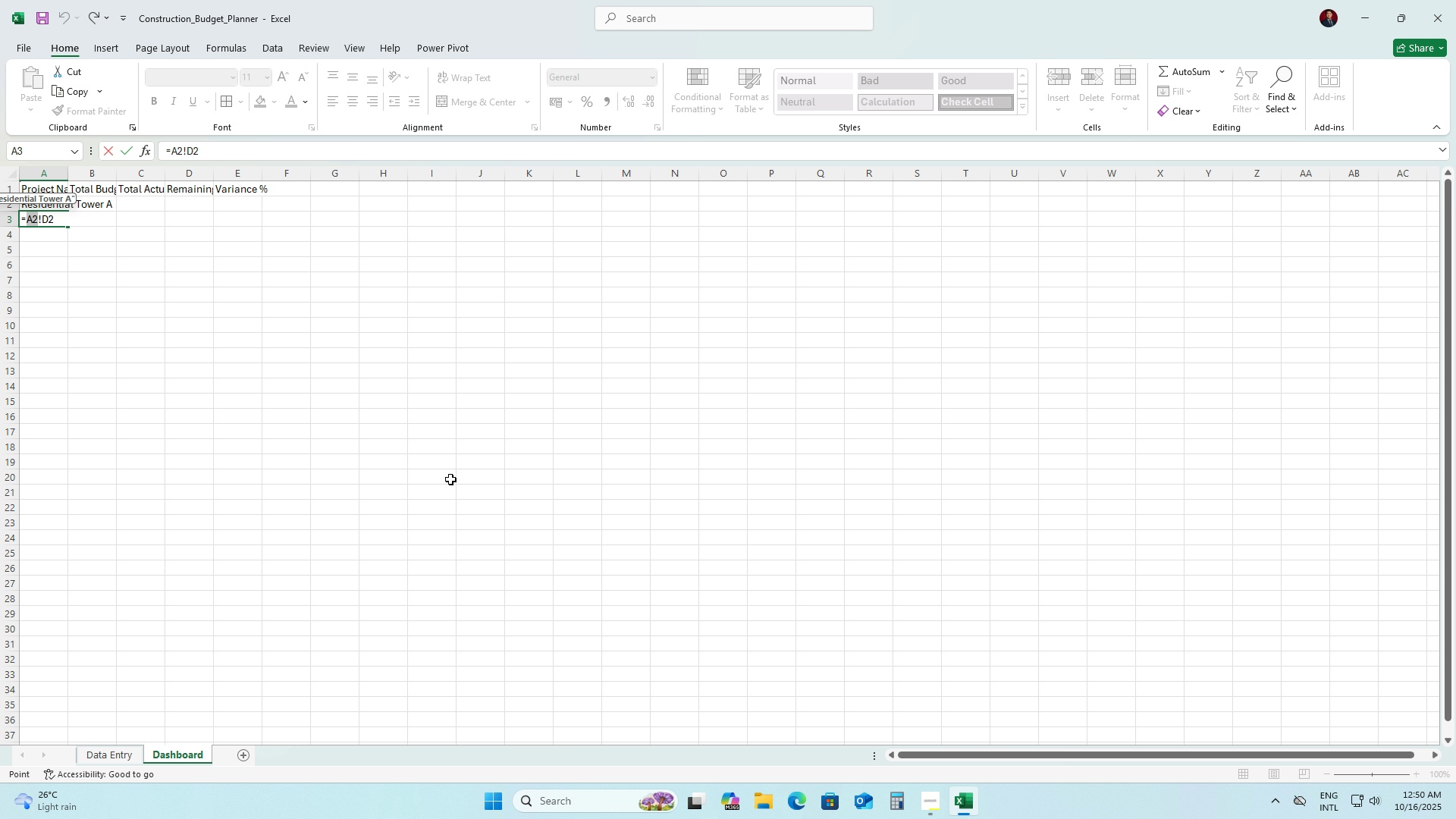 
left_click([450, 479])
 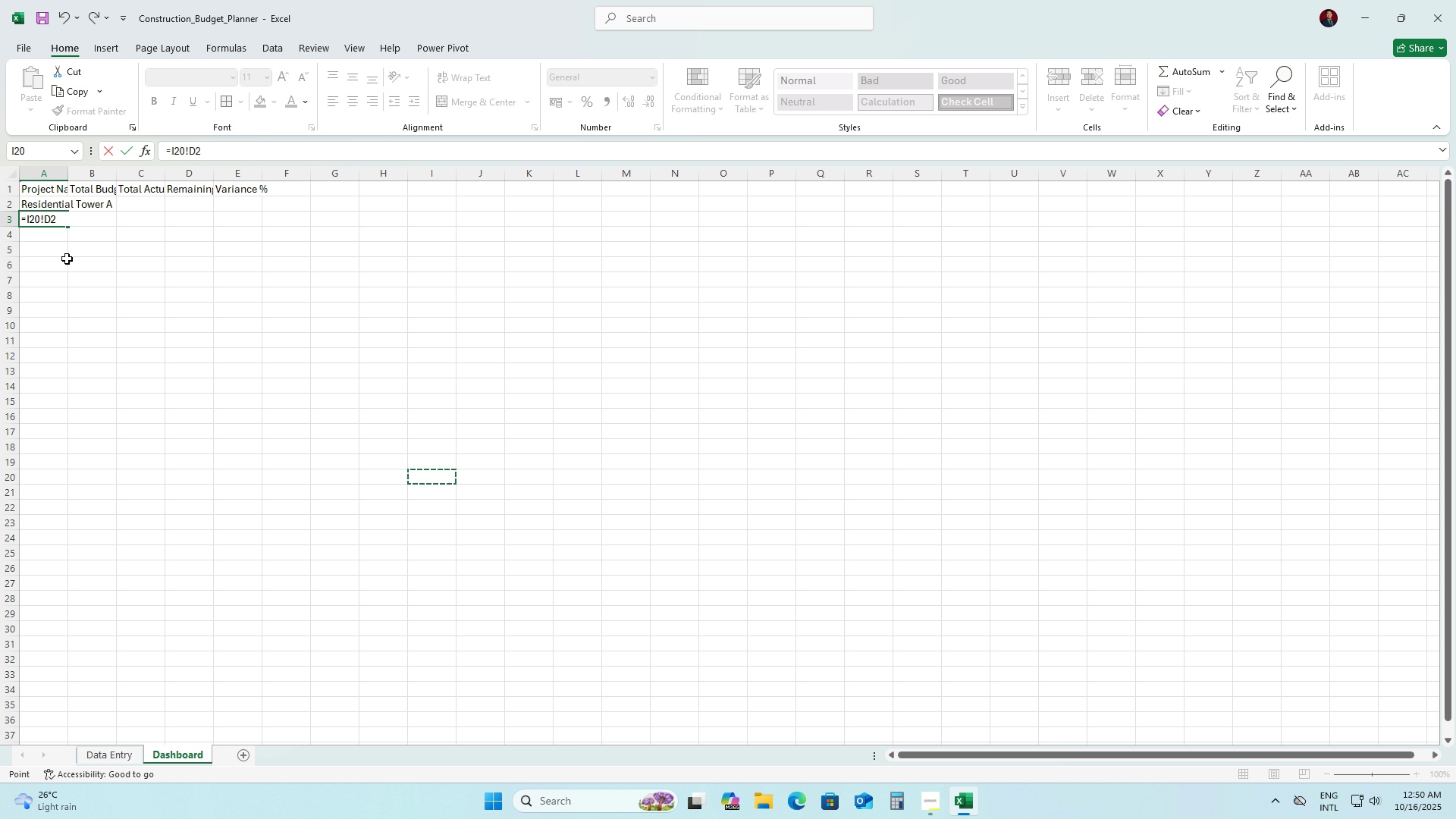 
left_click_drag(start_coordinate=[61, 222], to_coordinate=[6, 220])
 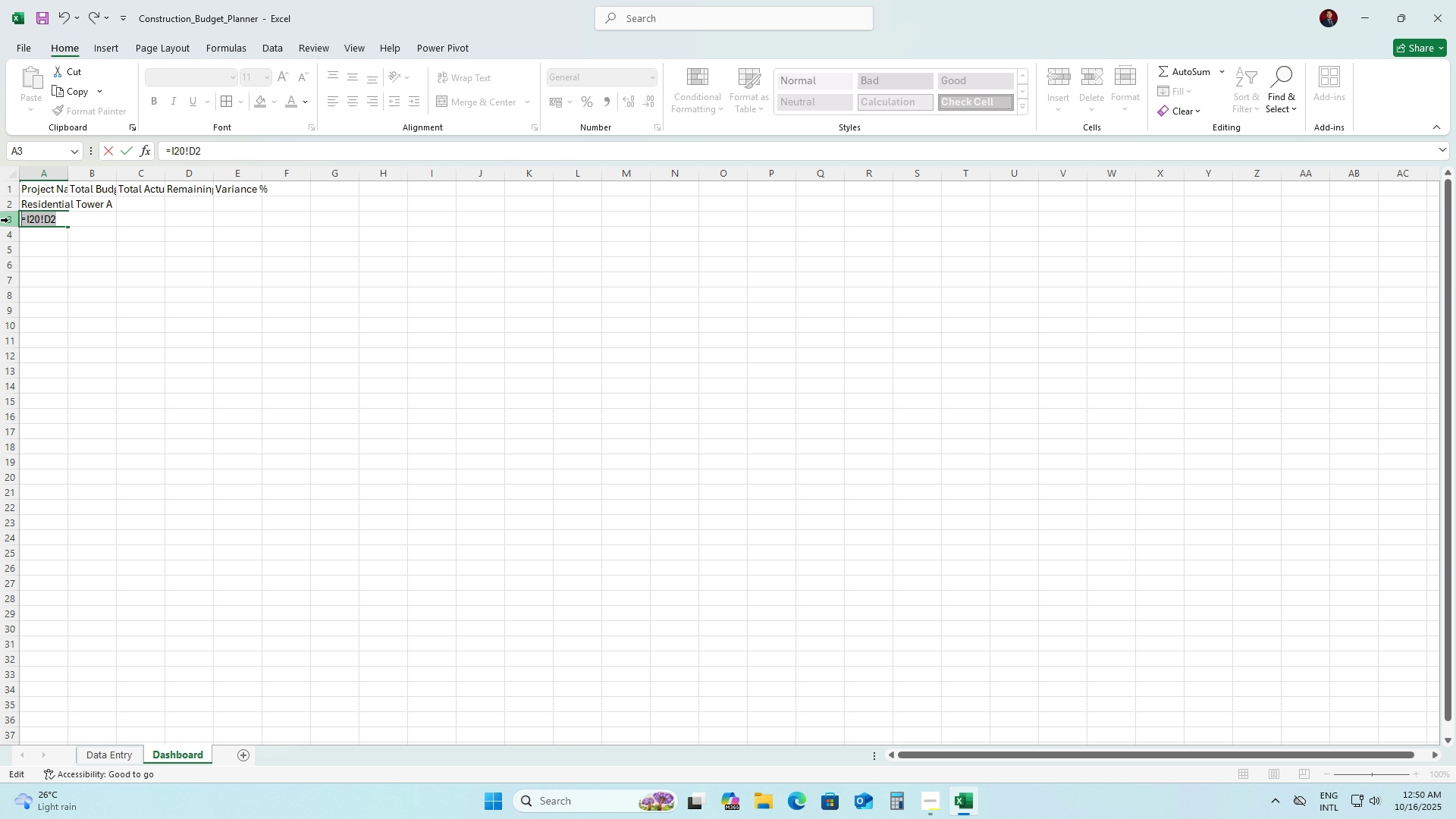 
key(Backspace)
type(=D)
key(Backspace)
type("DataEntry"")
key(Backspace)
type(!D2)
 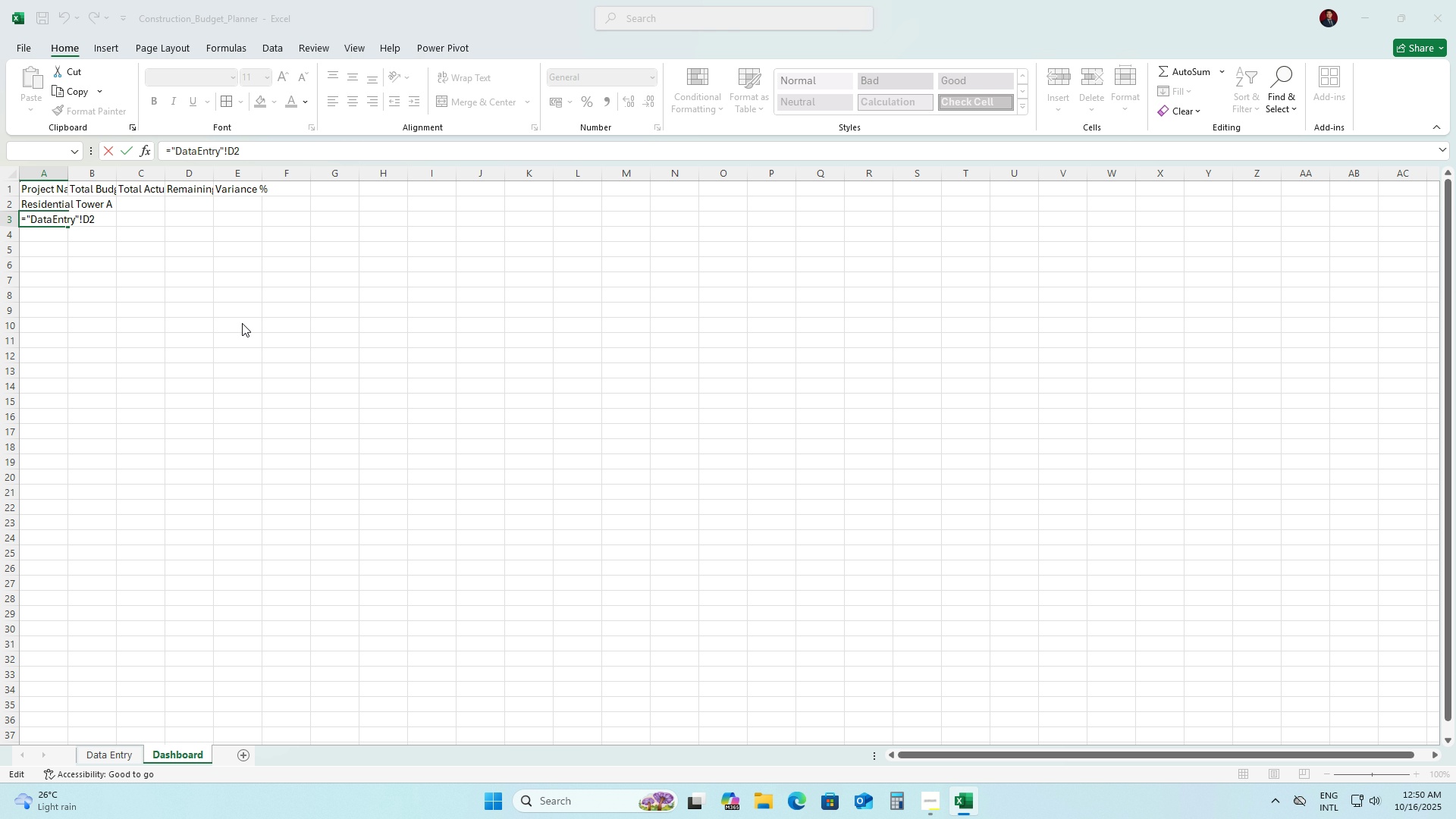 
 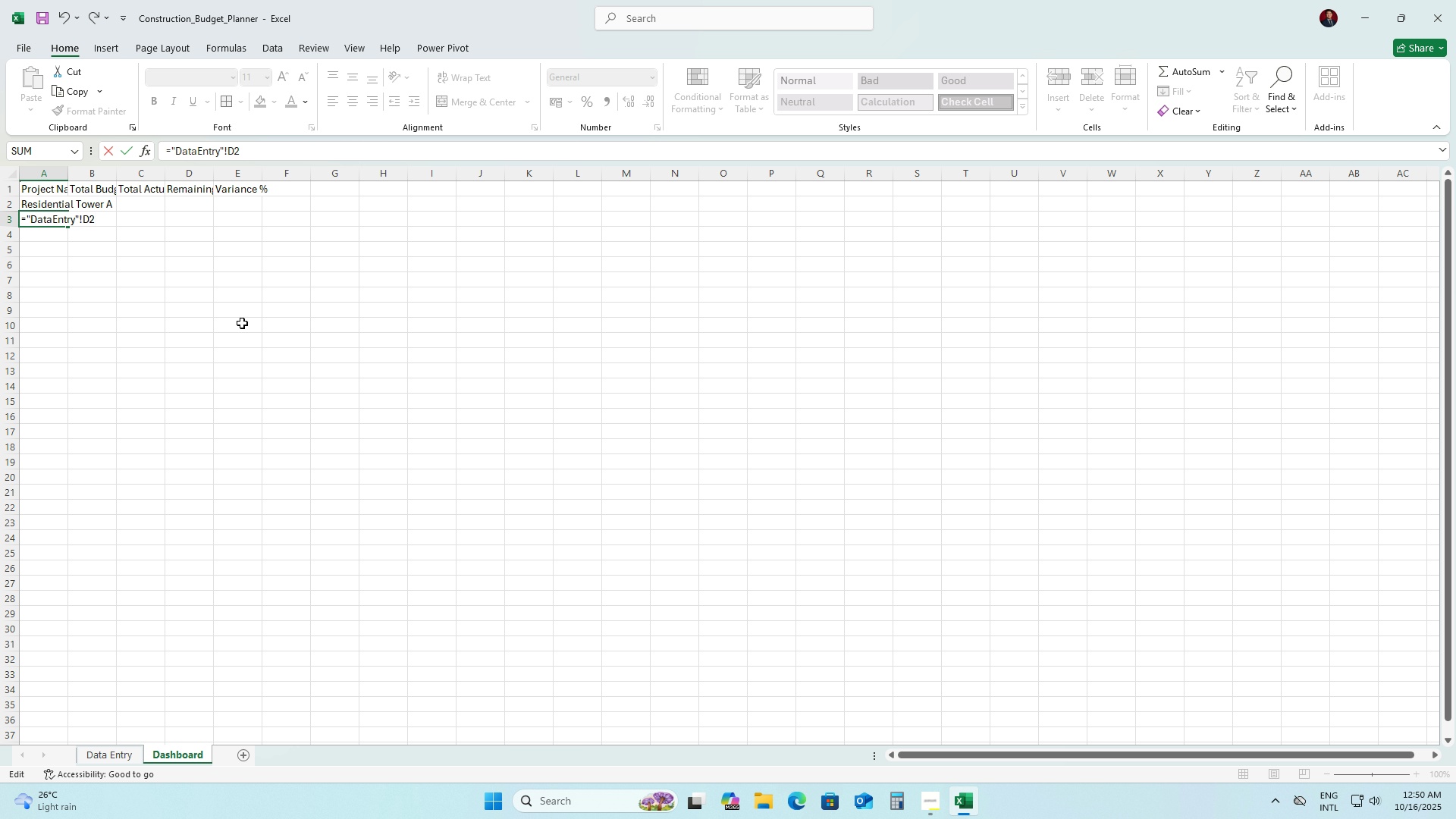 
key(Enter)
 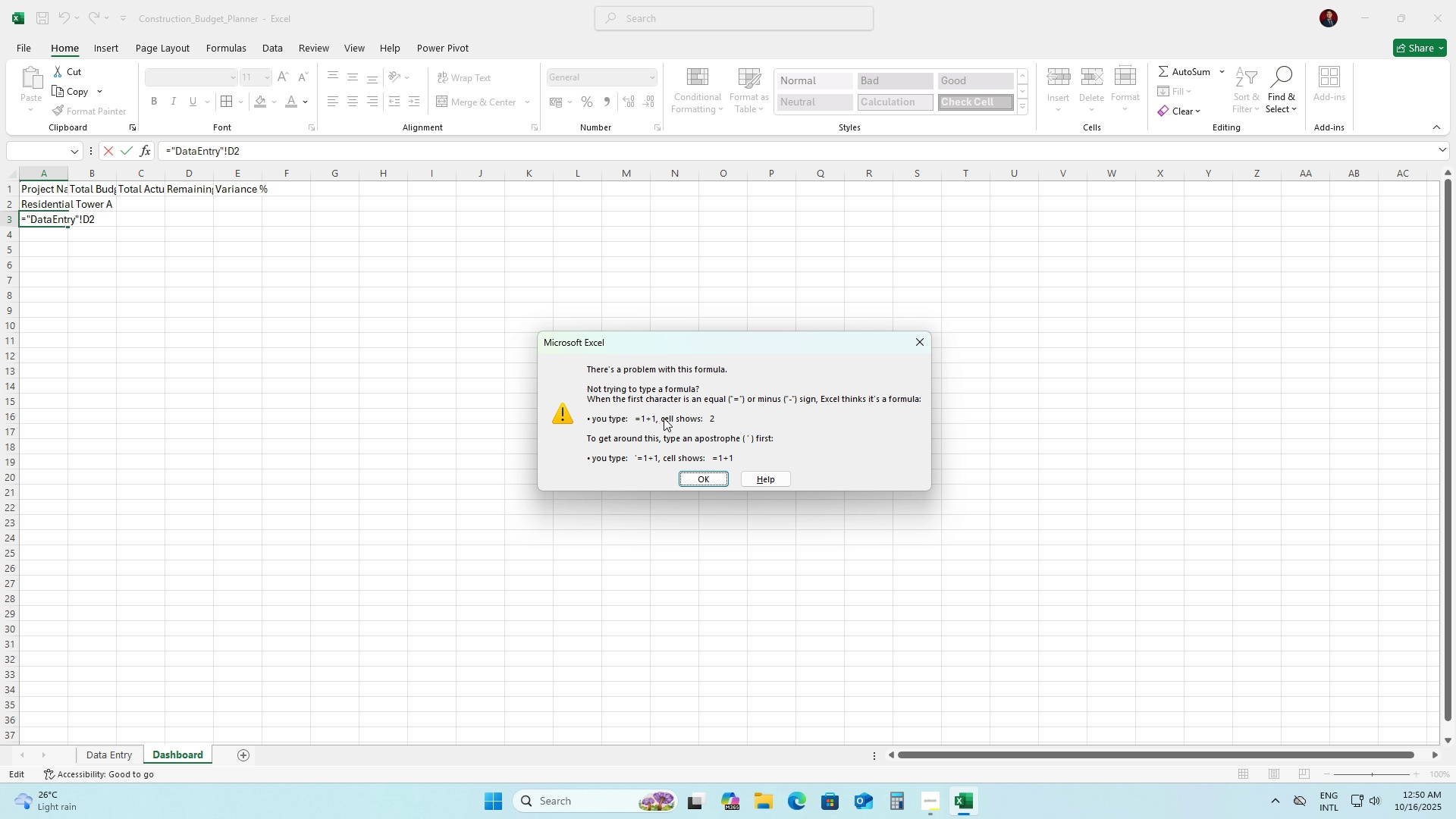 
wait(5.33)
 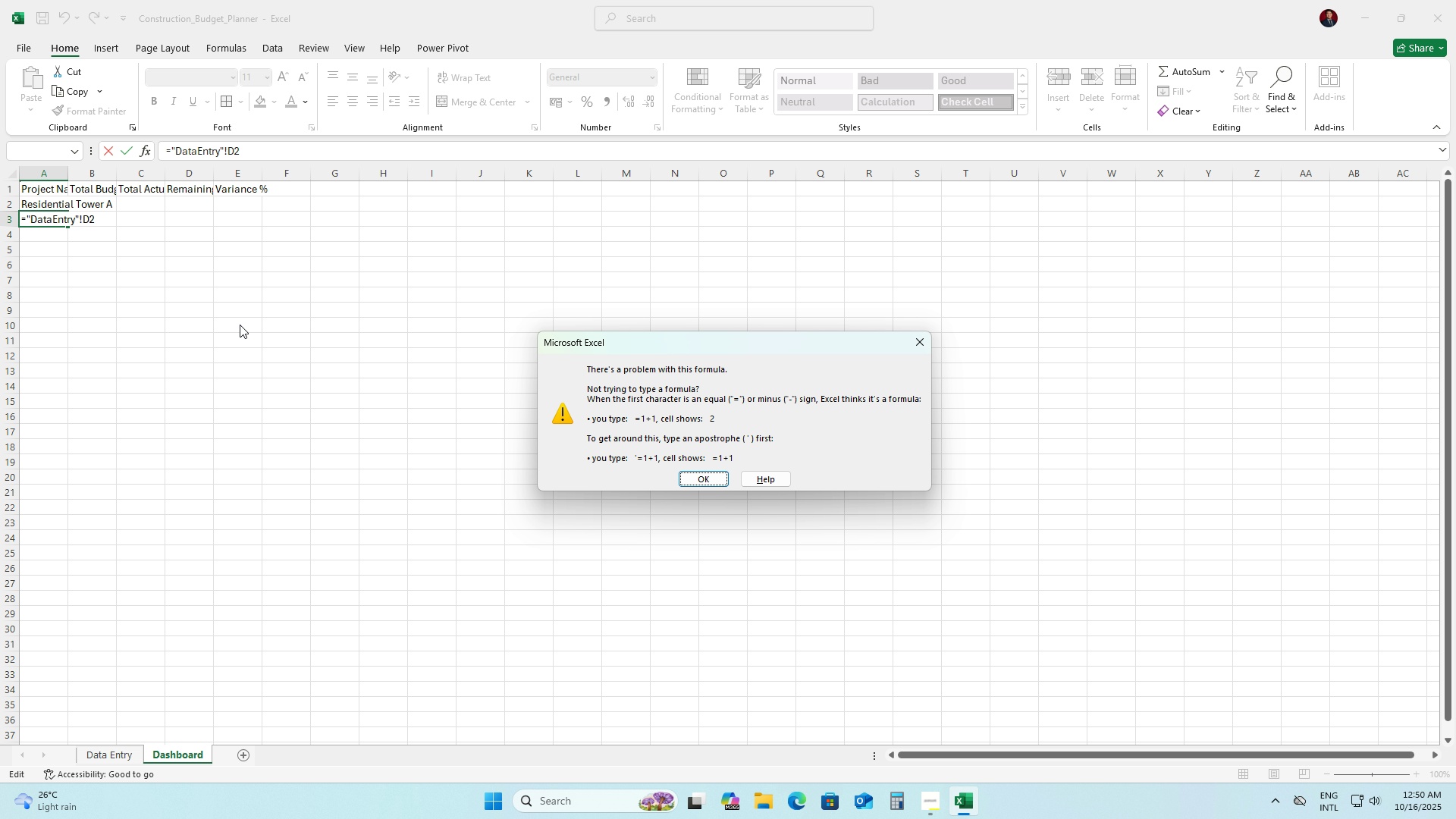 
left_click([781, 477])
 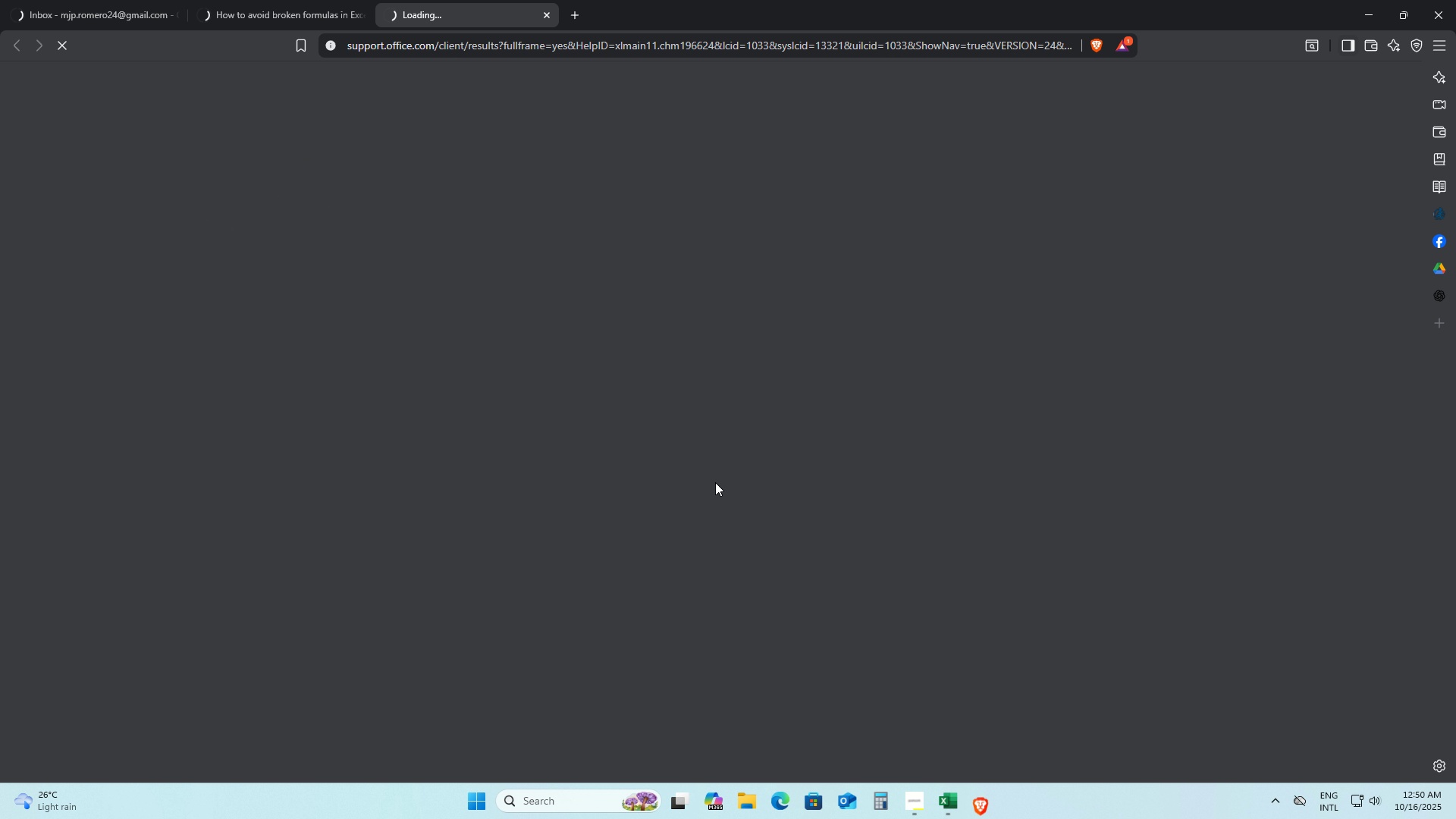 
left_click_drag(start_coordinate=[1455, 0], to_coordinate=[1451, 4])
 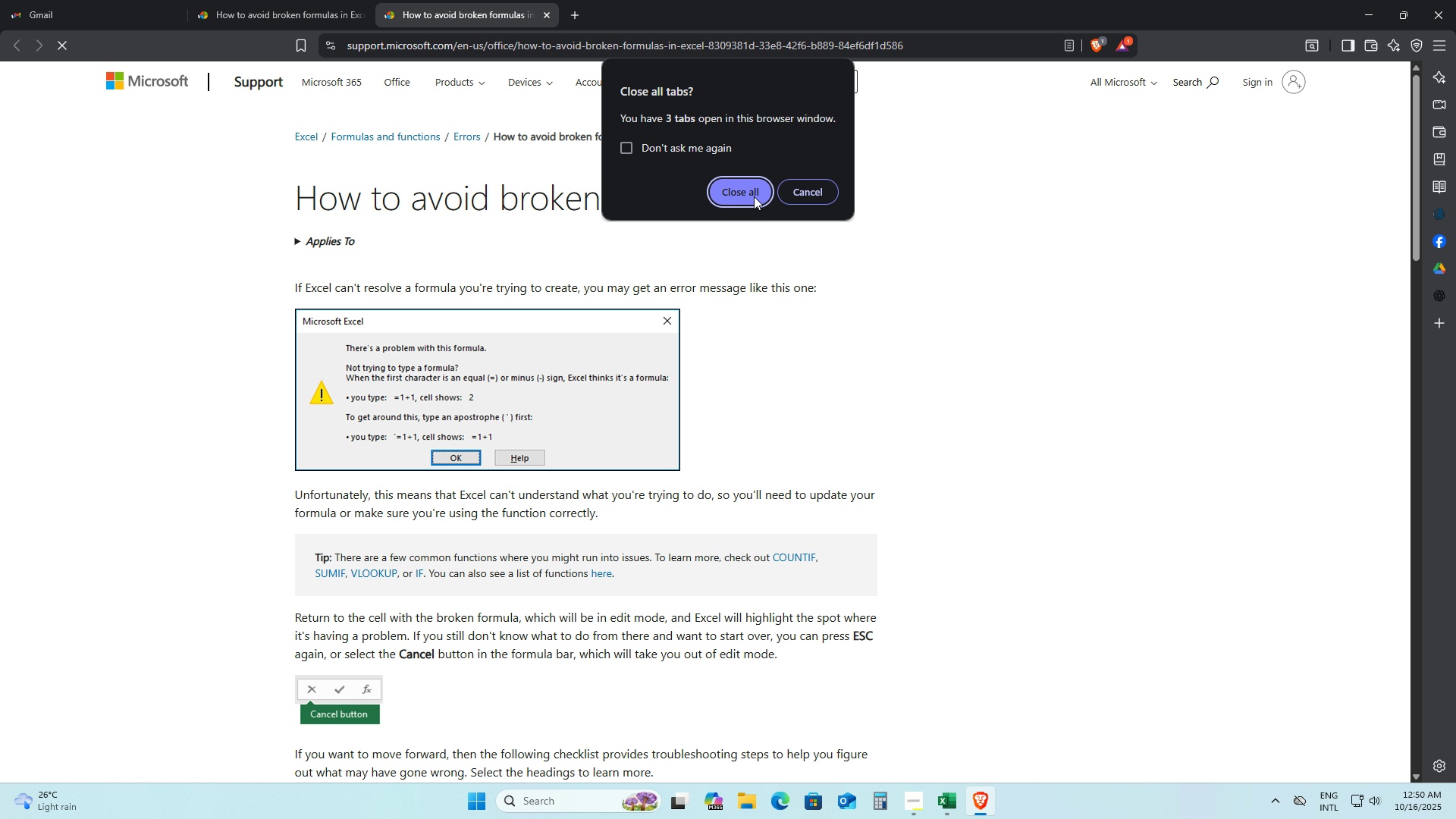 
left_click([752, 196])
 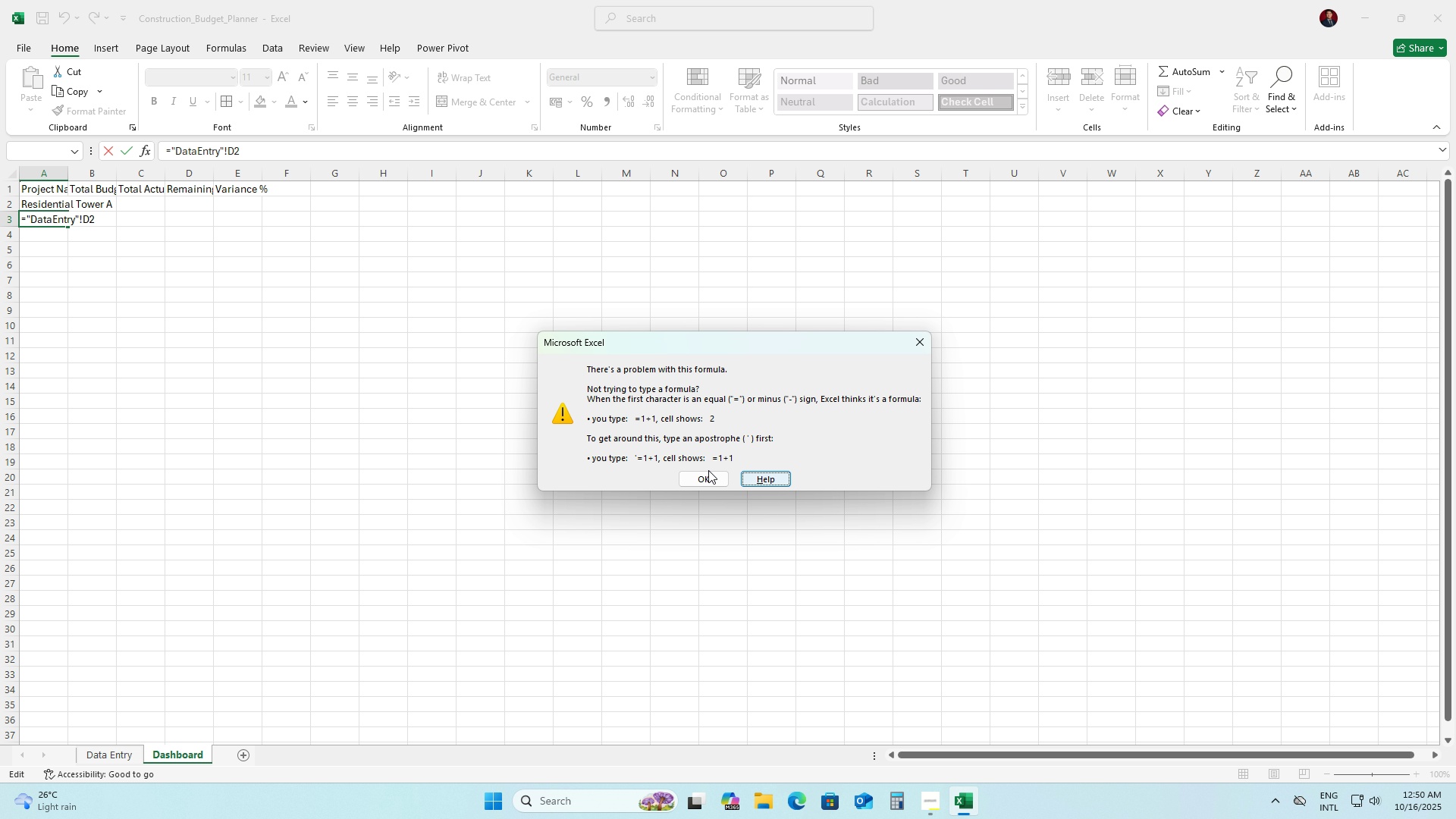 
left_click([699, 476])
 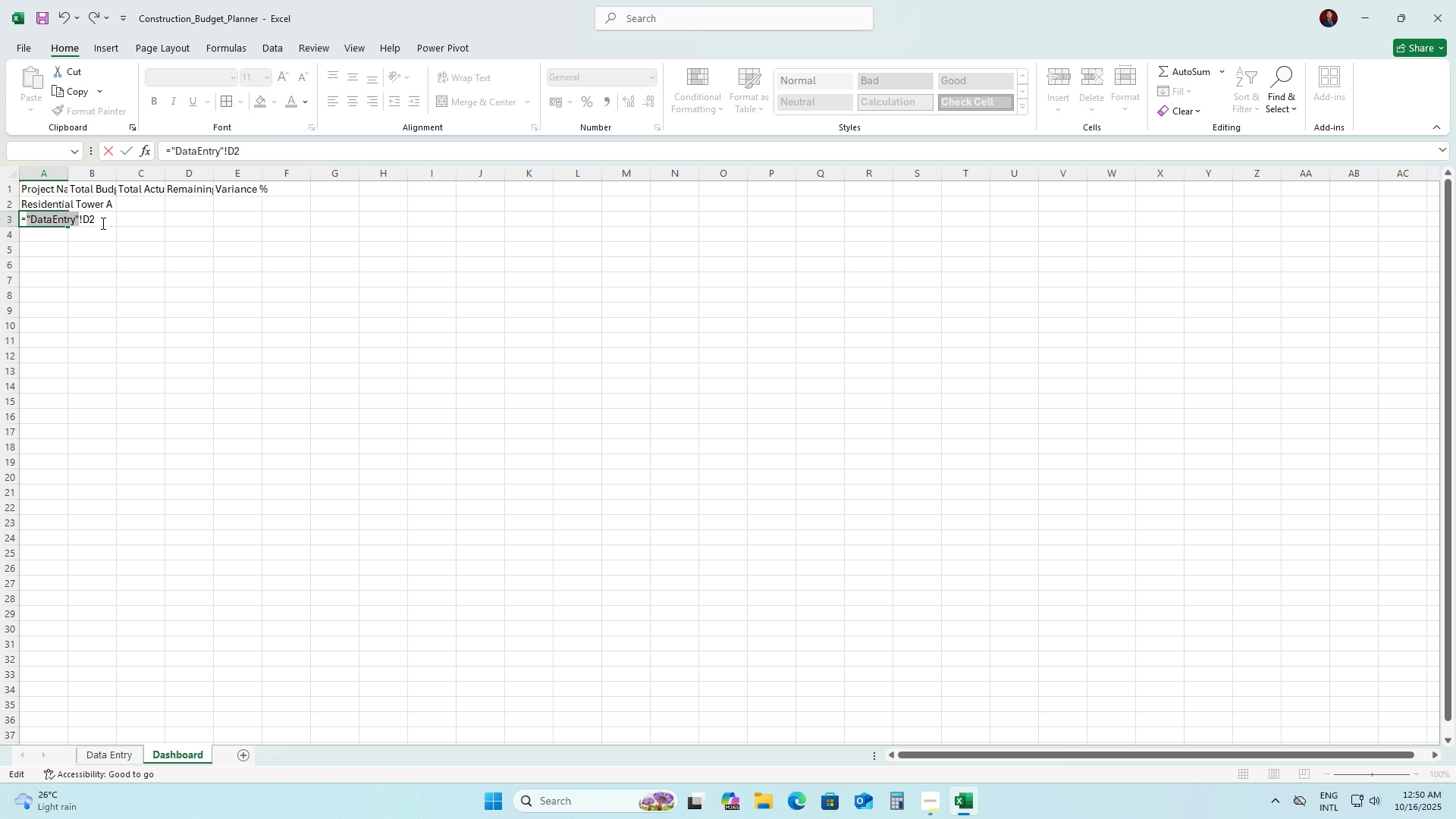 
left_click([97, 224])
 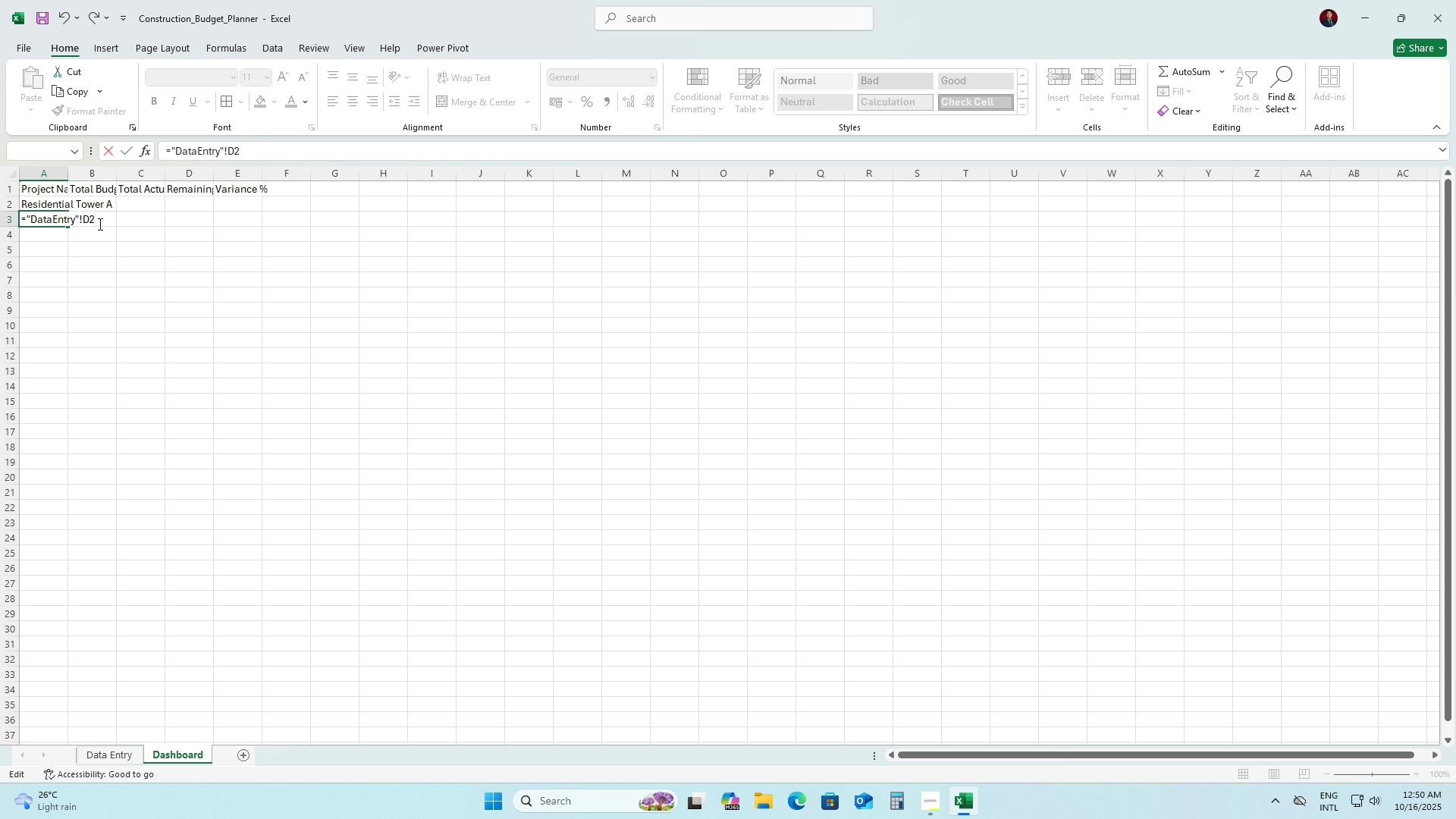 
left_click_drag(start_coordinate=[99, 224], to_coordinate=[0, 231])
 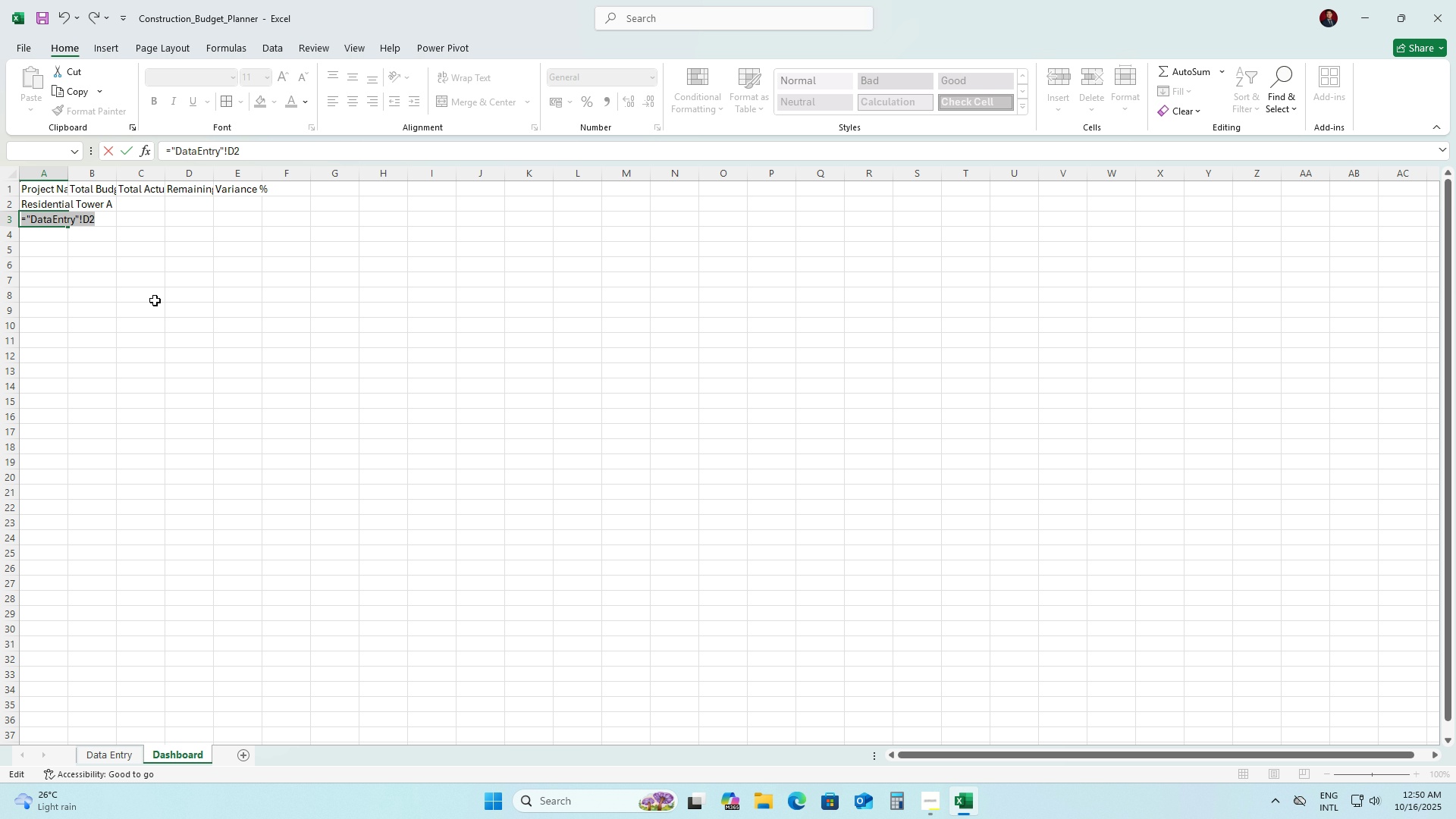 
key(Backspace)
 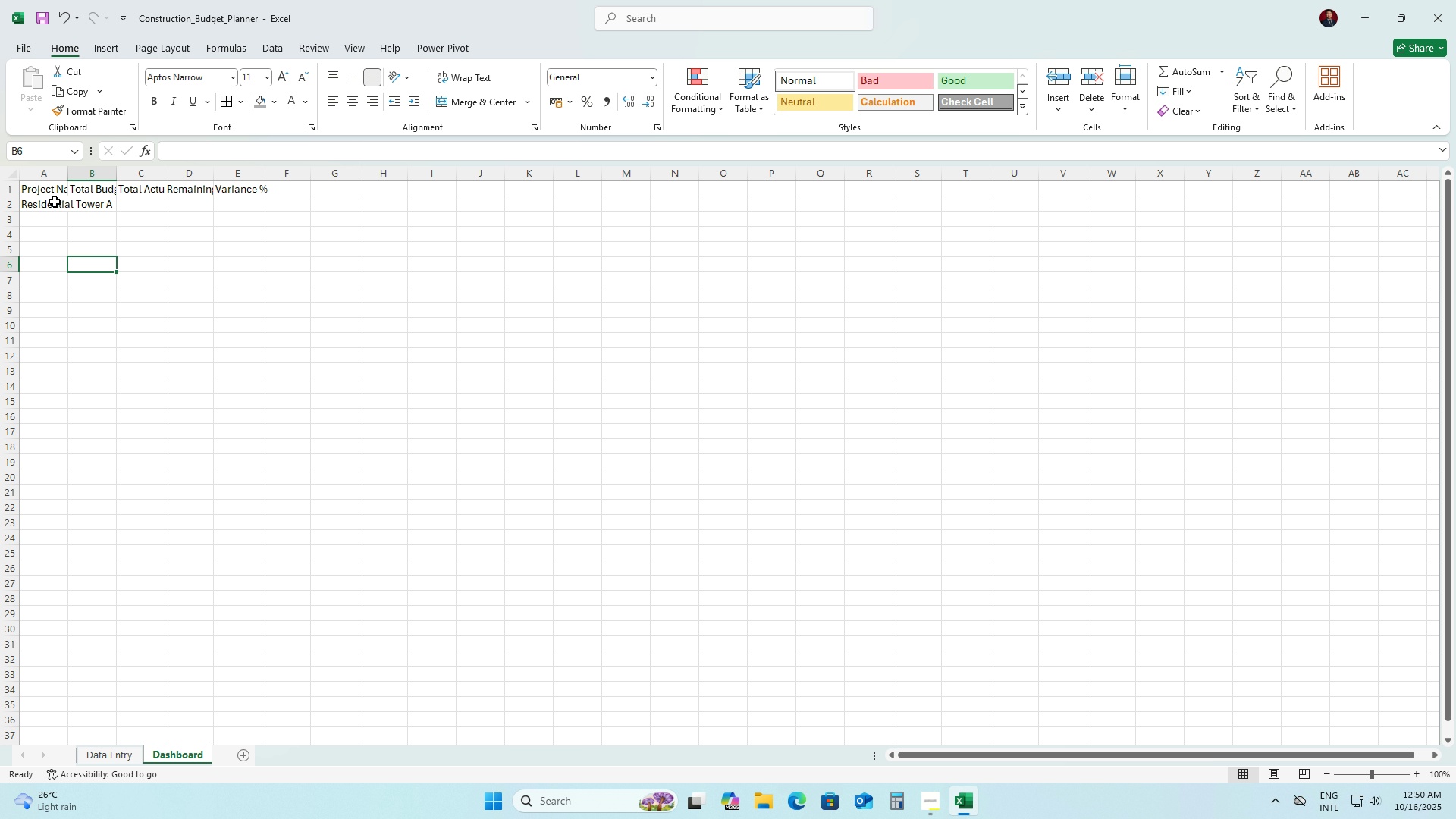 
double_click([55, 202])
 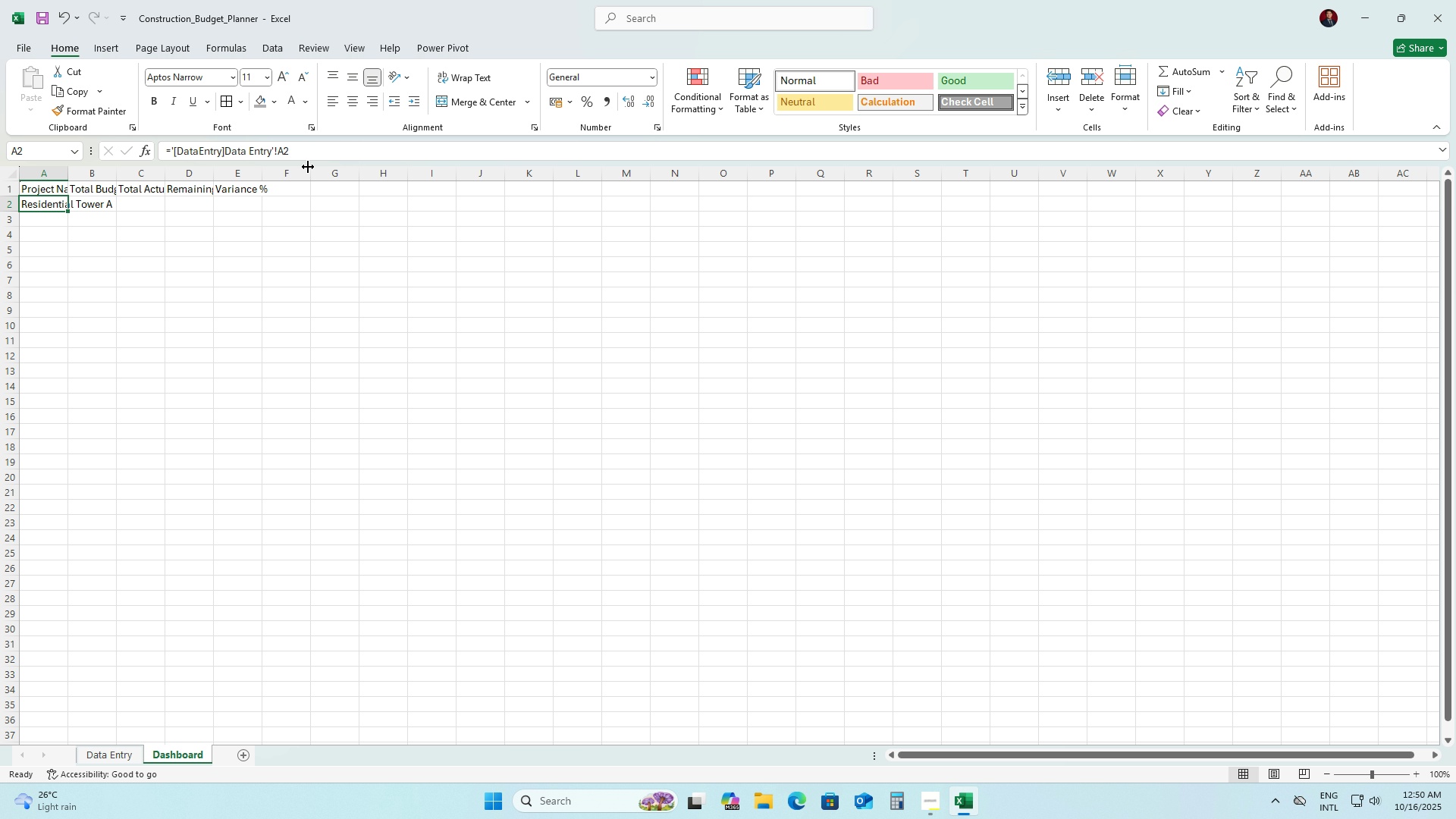 
left_click_drag(start_coordinate=[327, 149], to_coordinate=[44, 147])
 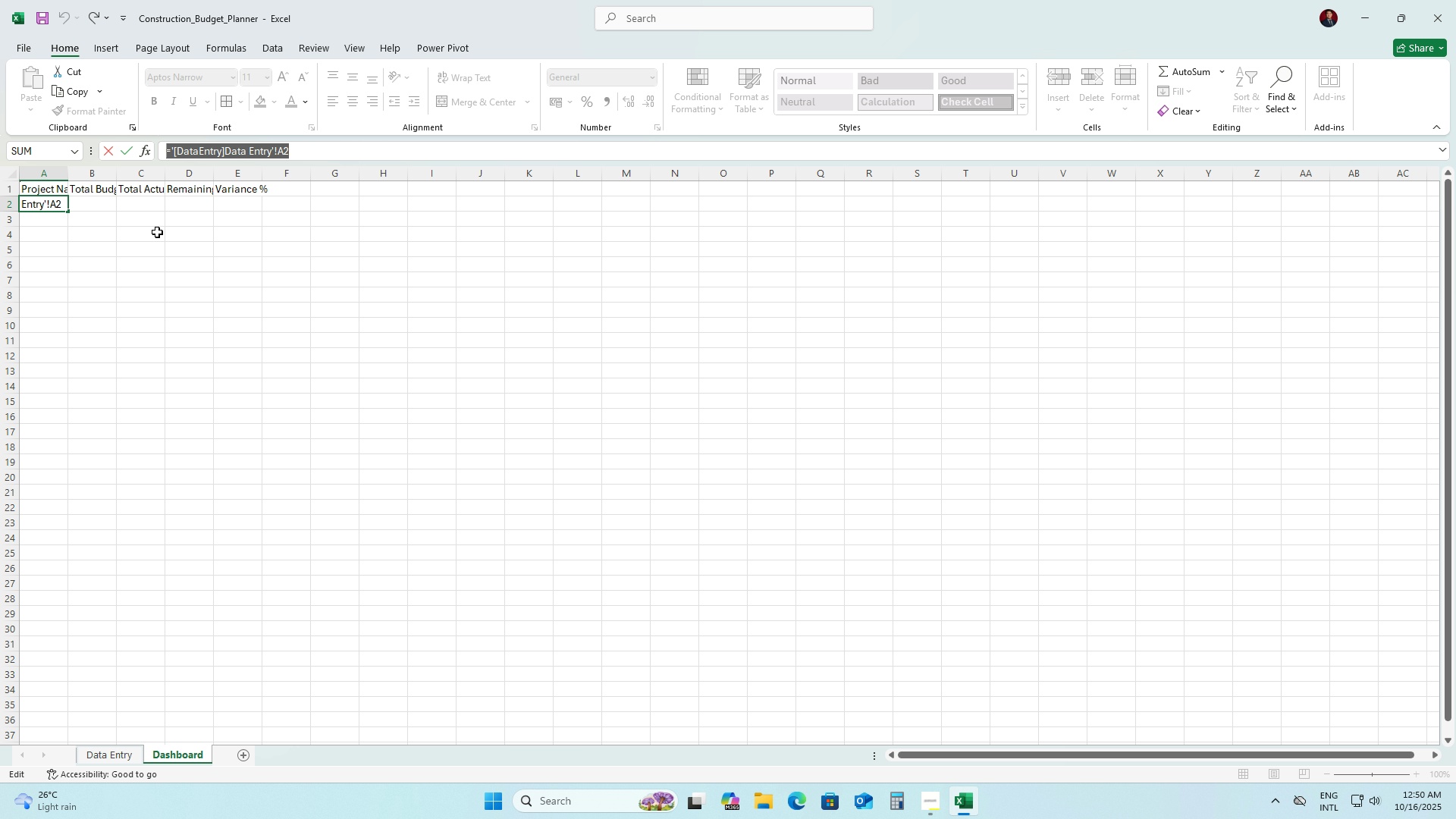 
key(Control+ControlLeft)
 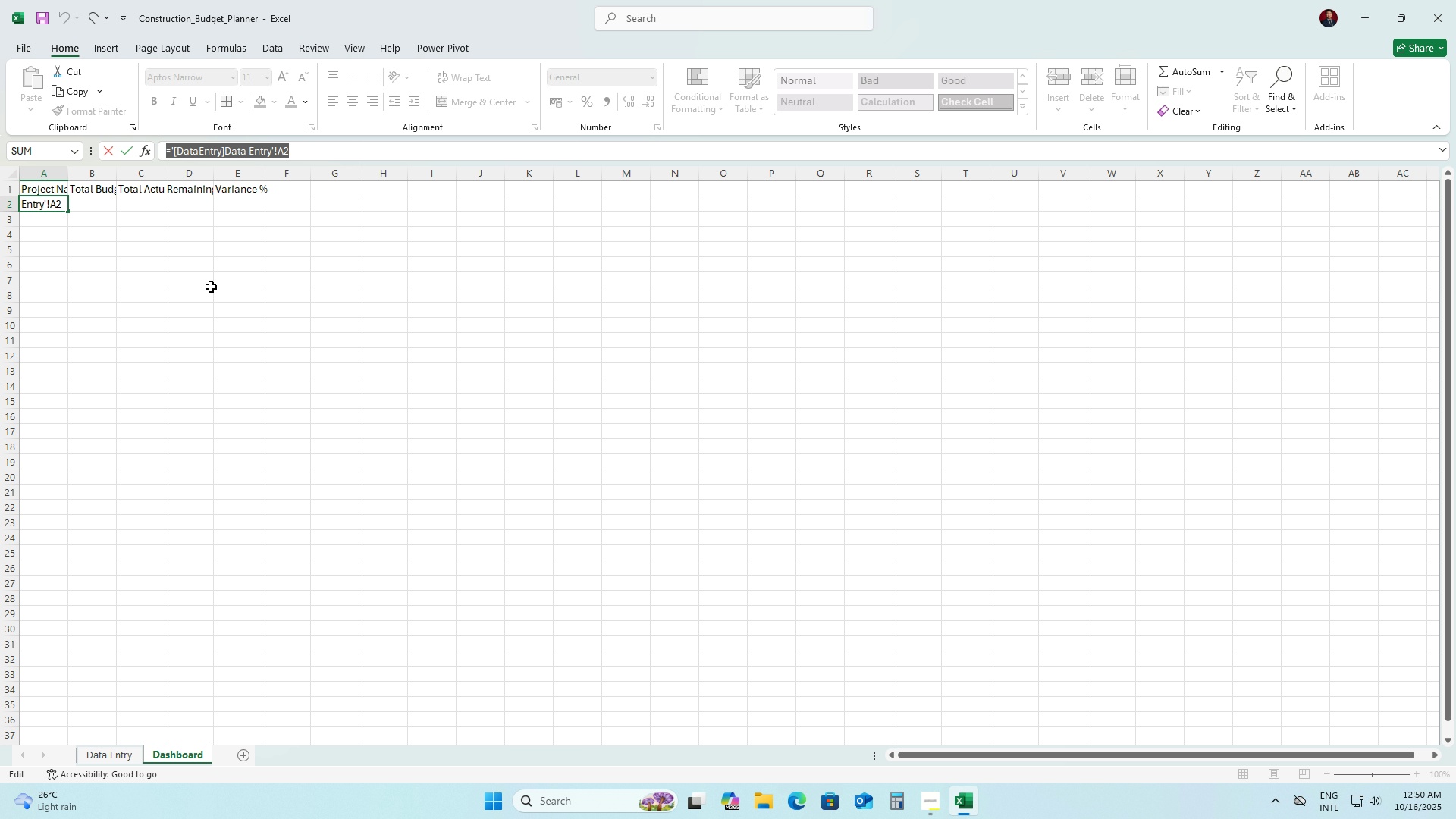 
key(Control+C)
 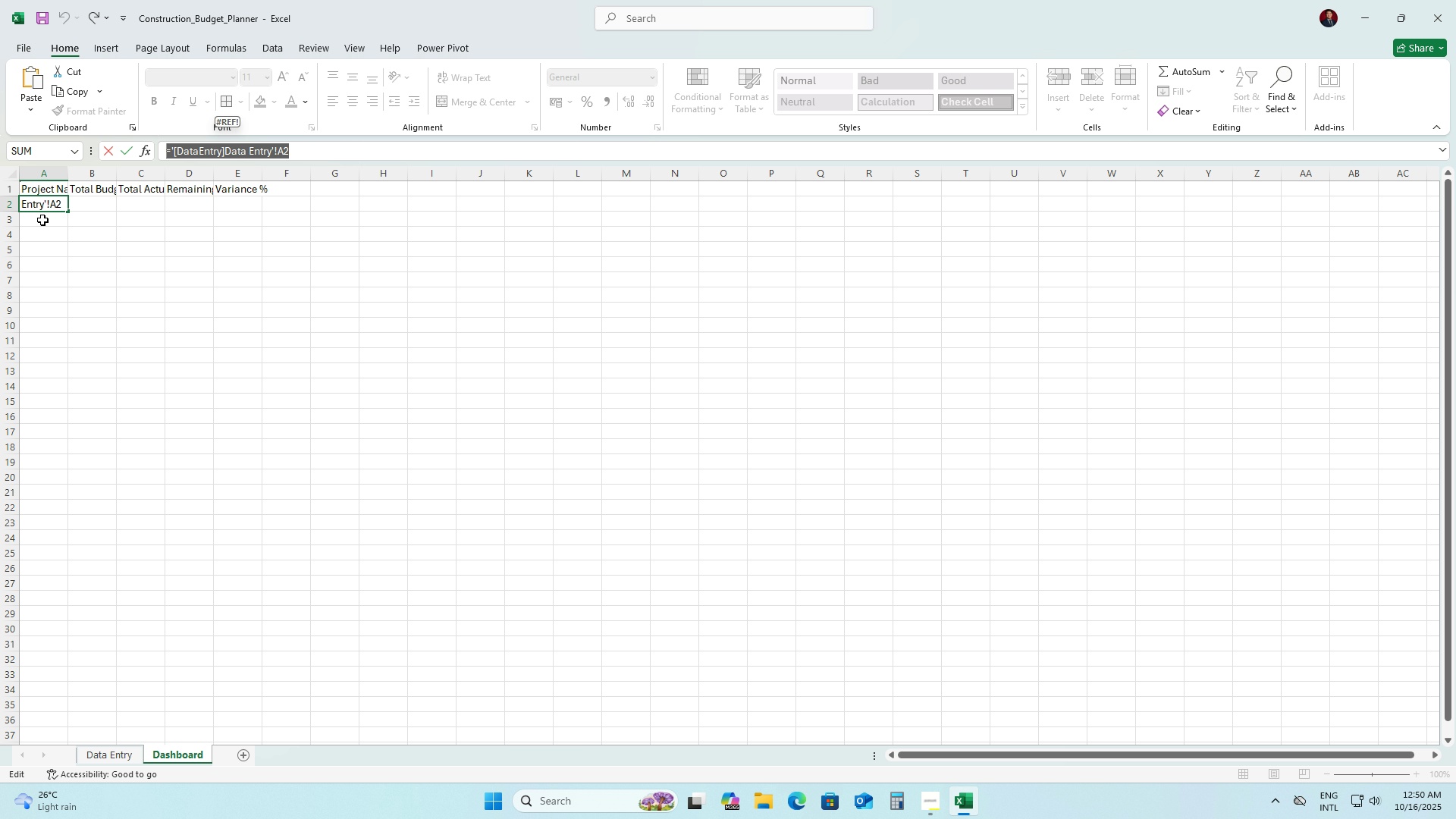 
left_click([42, 220])
 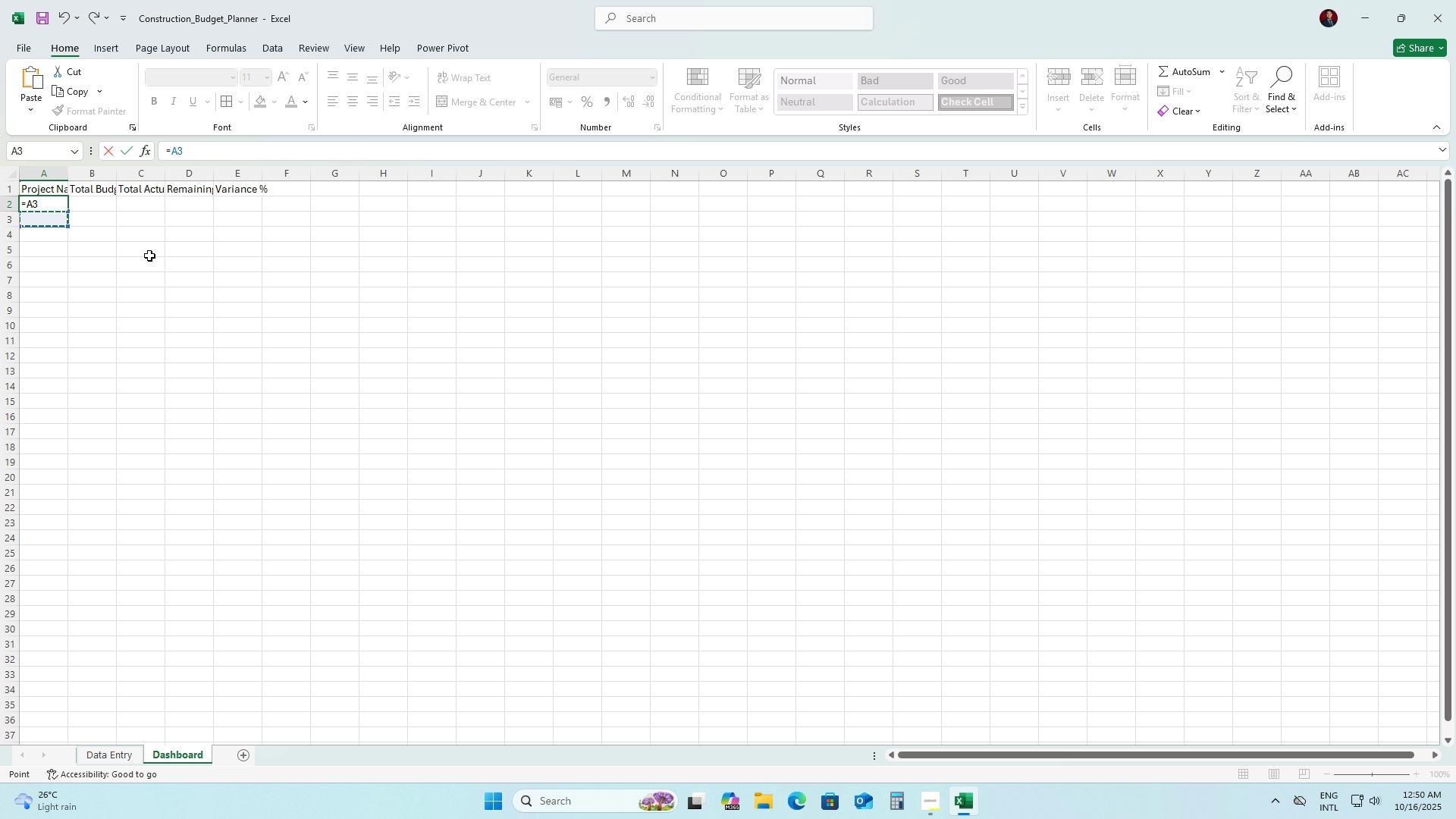 
key(Control+ControlLeft)
 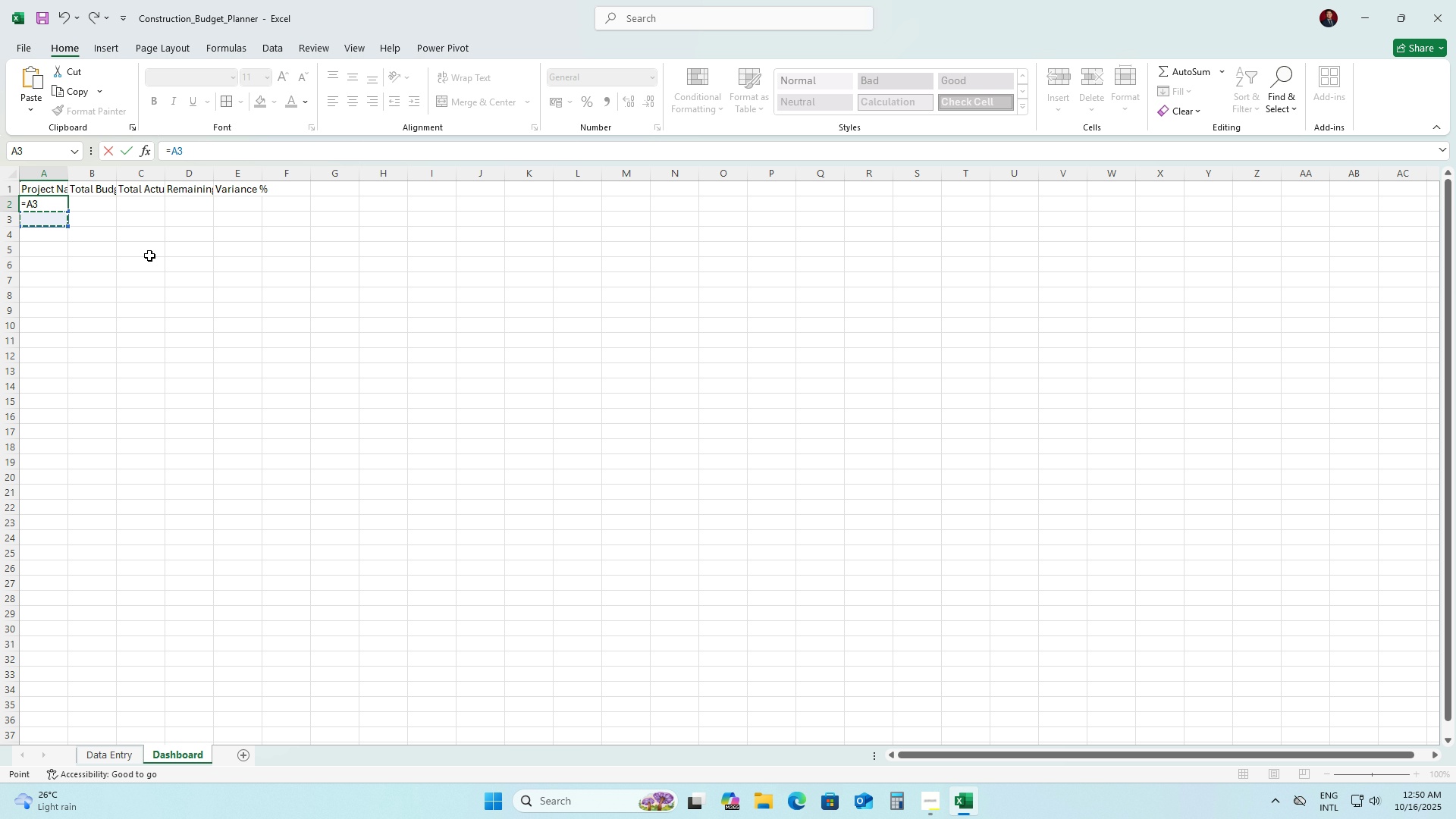 
key(Control+V)
 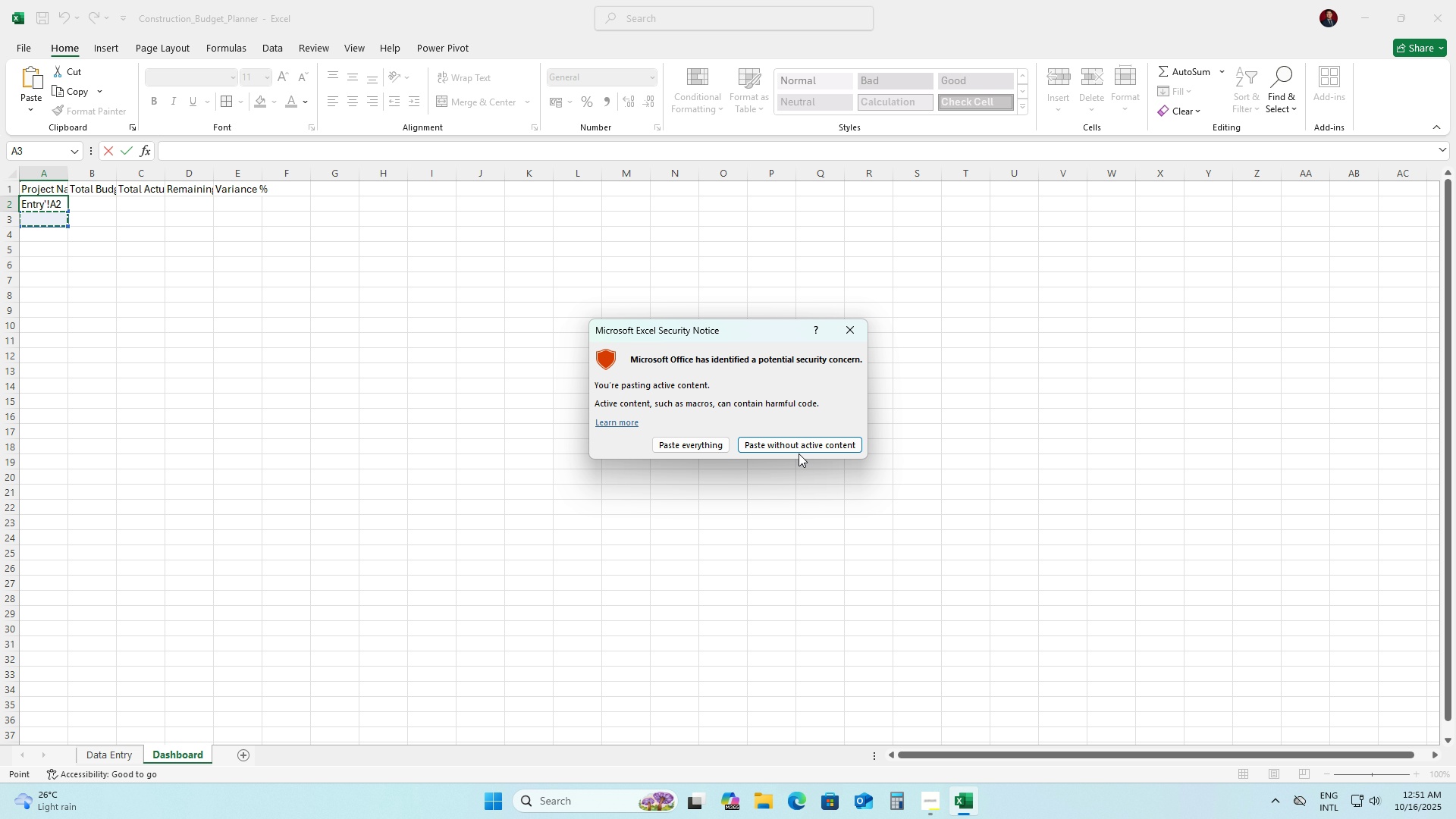 
wait(6.0)
 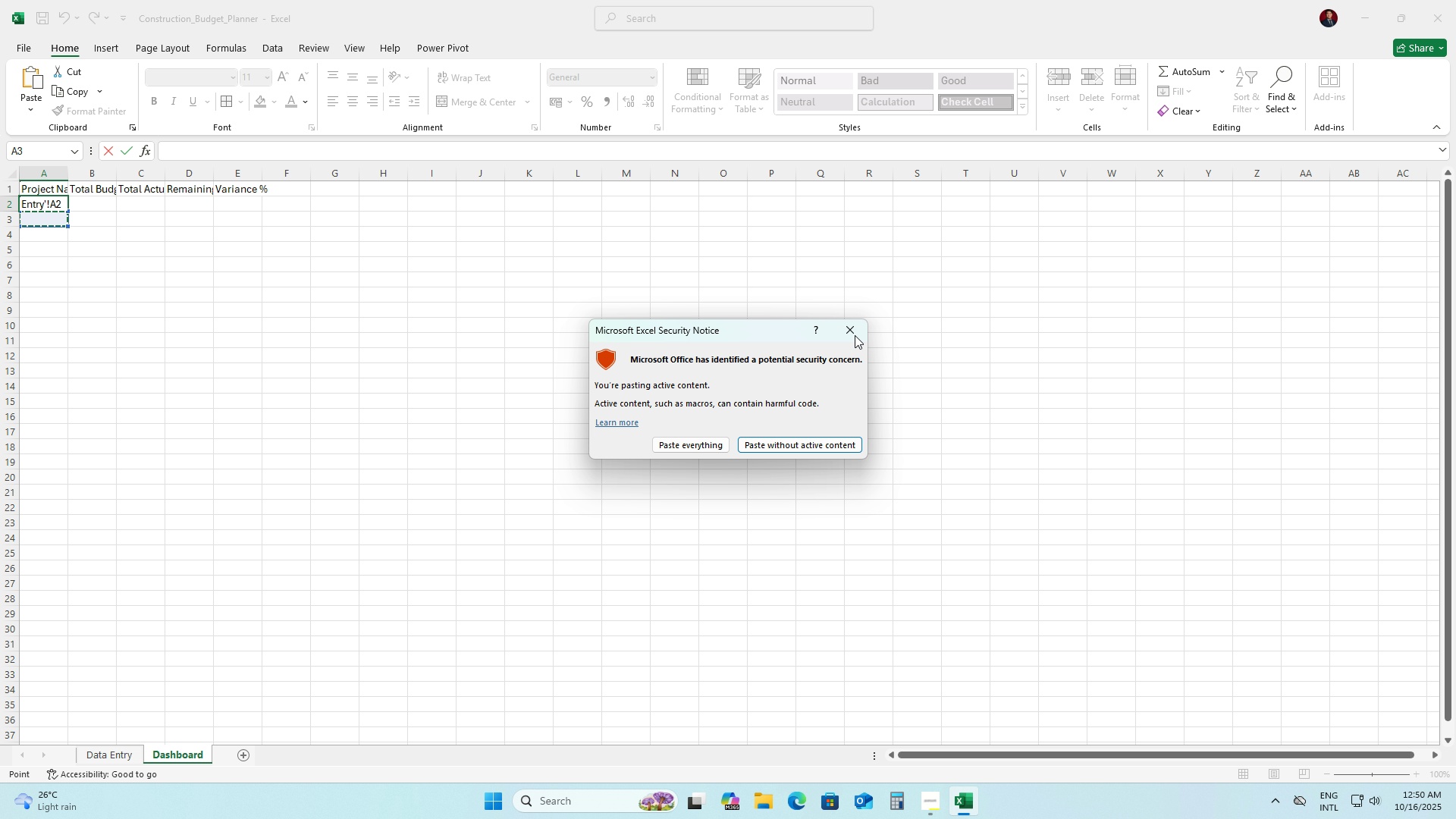 
left_click([800, 450])
 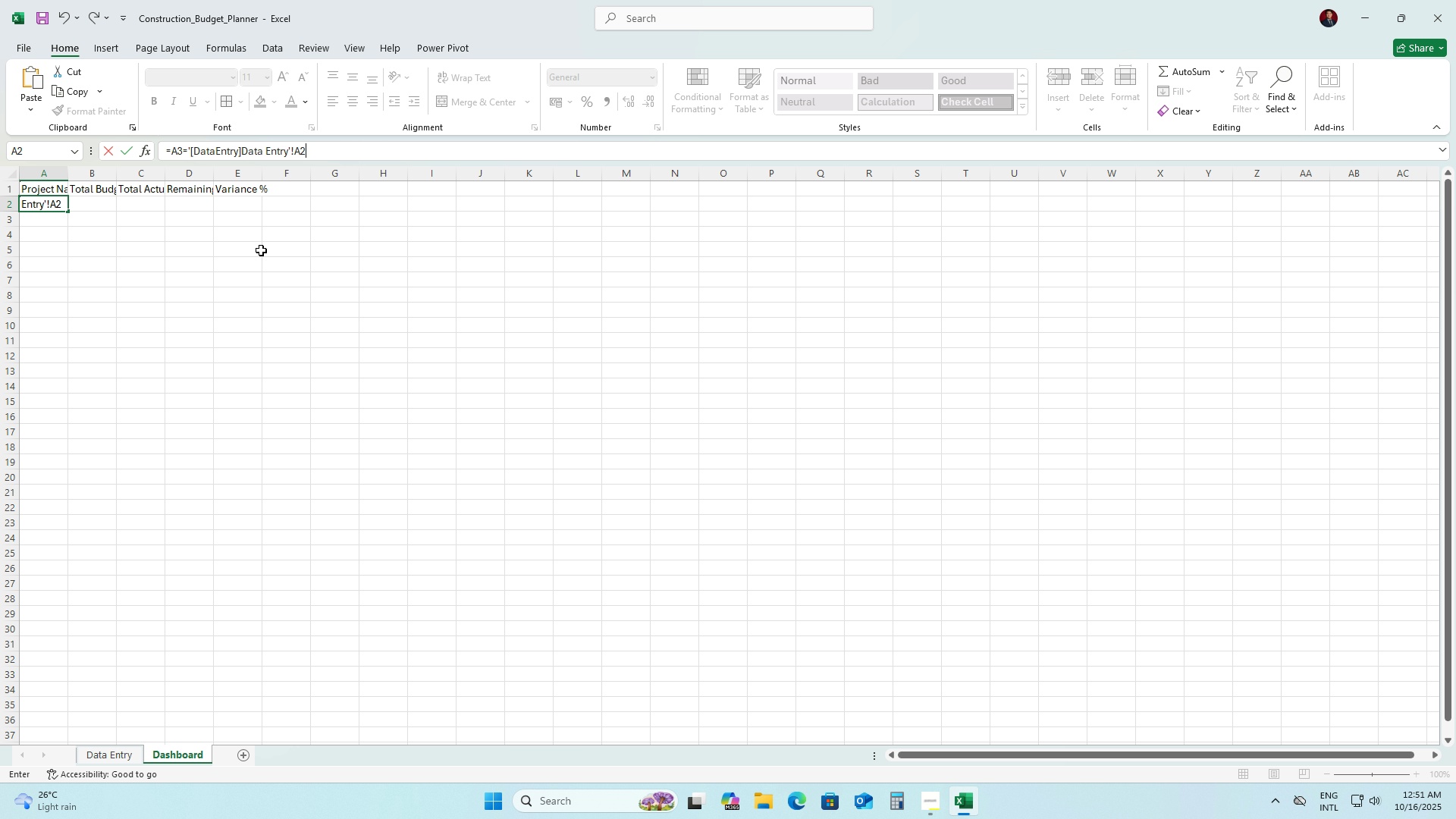 
left_click([261, 250])
 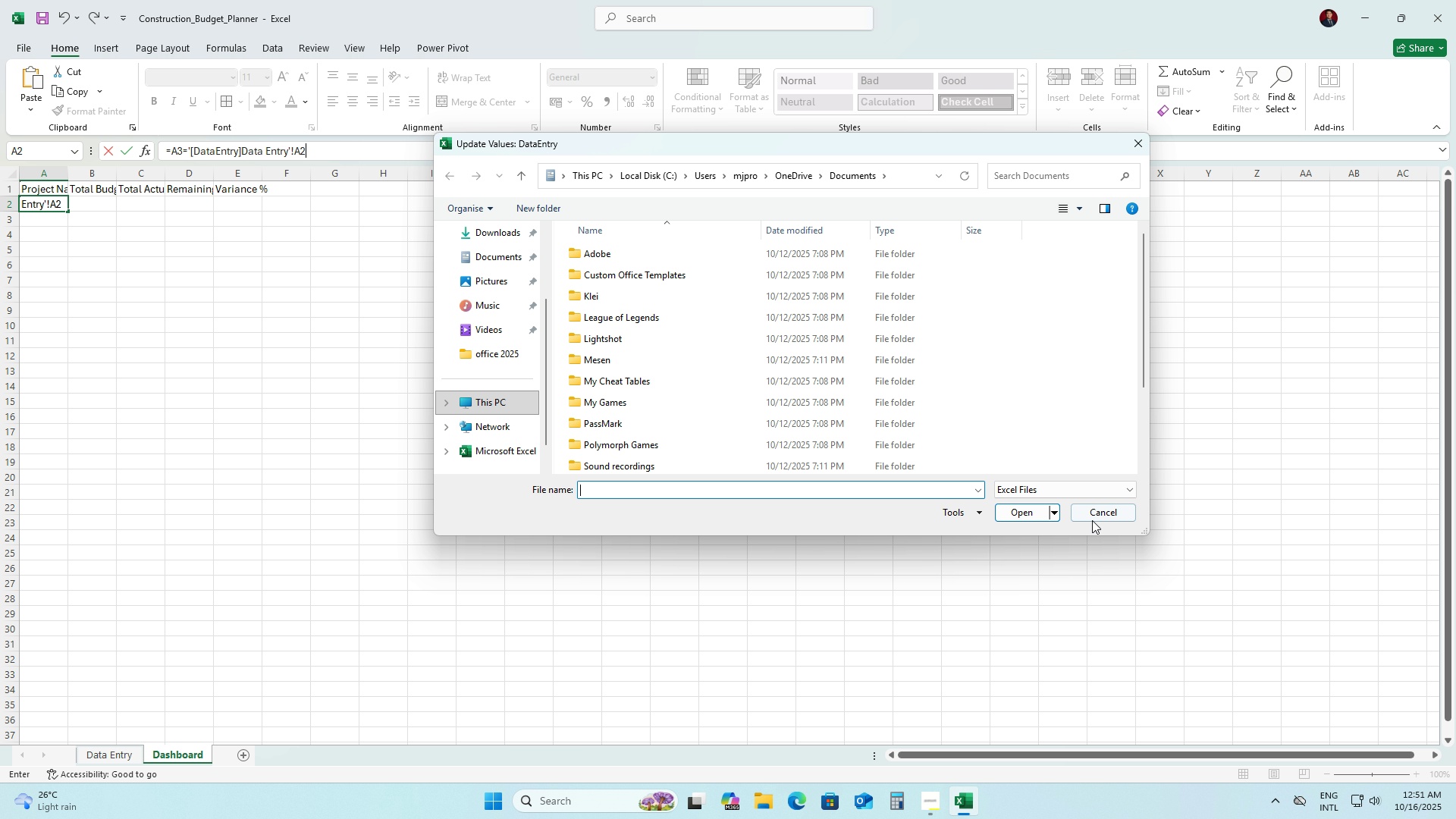 
left_click([1091, 517])
 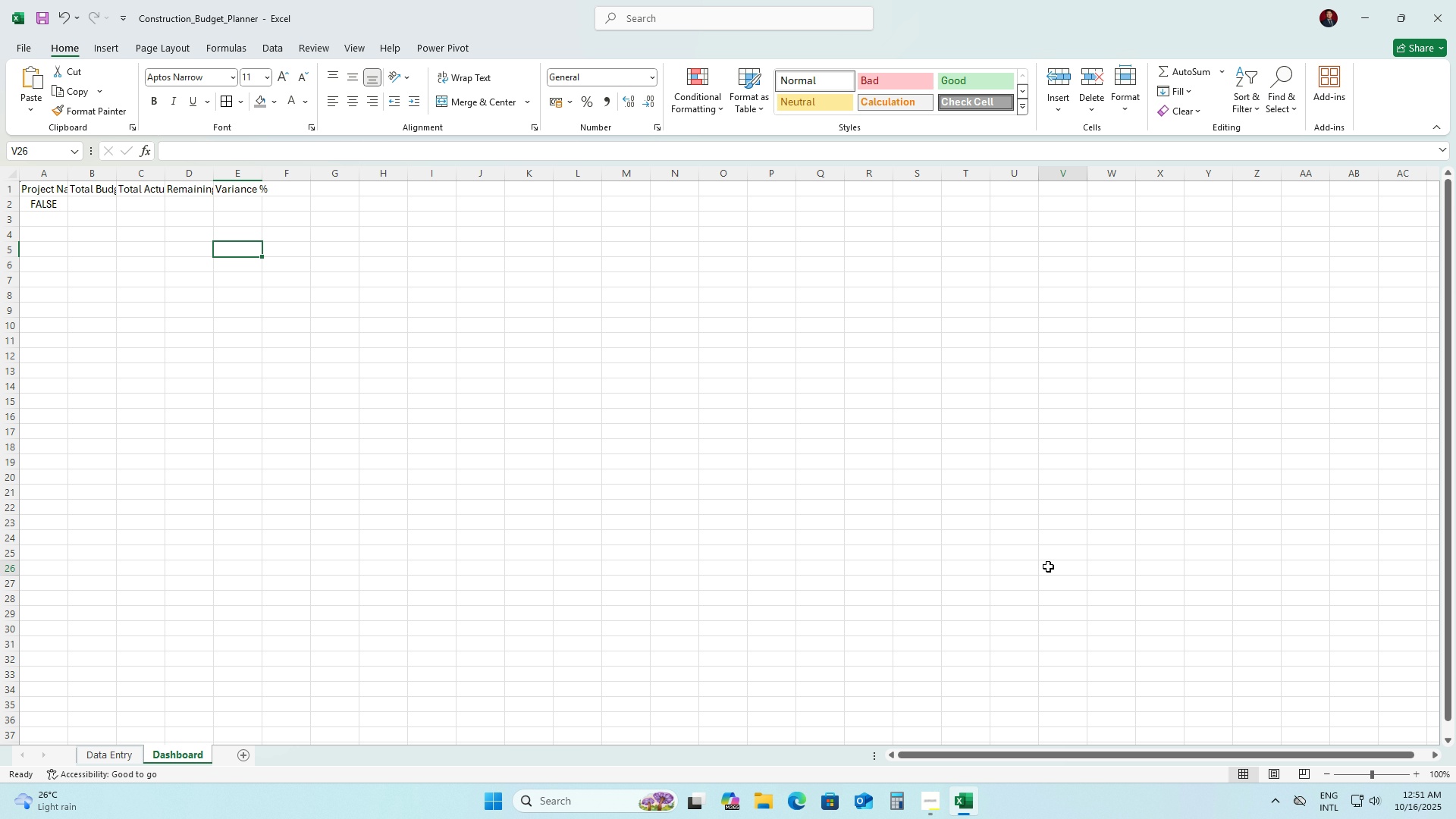 
left_click([1048, 566])
 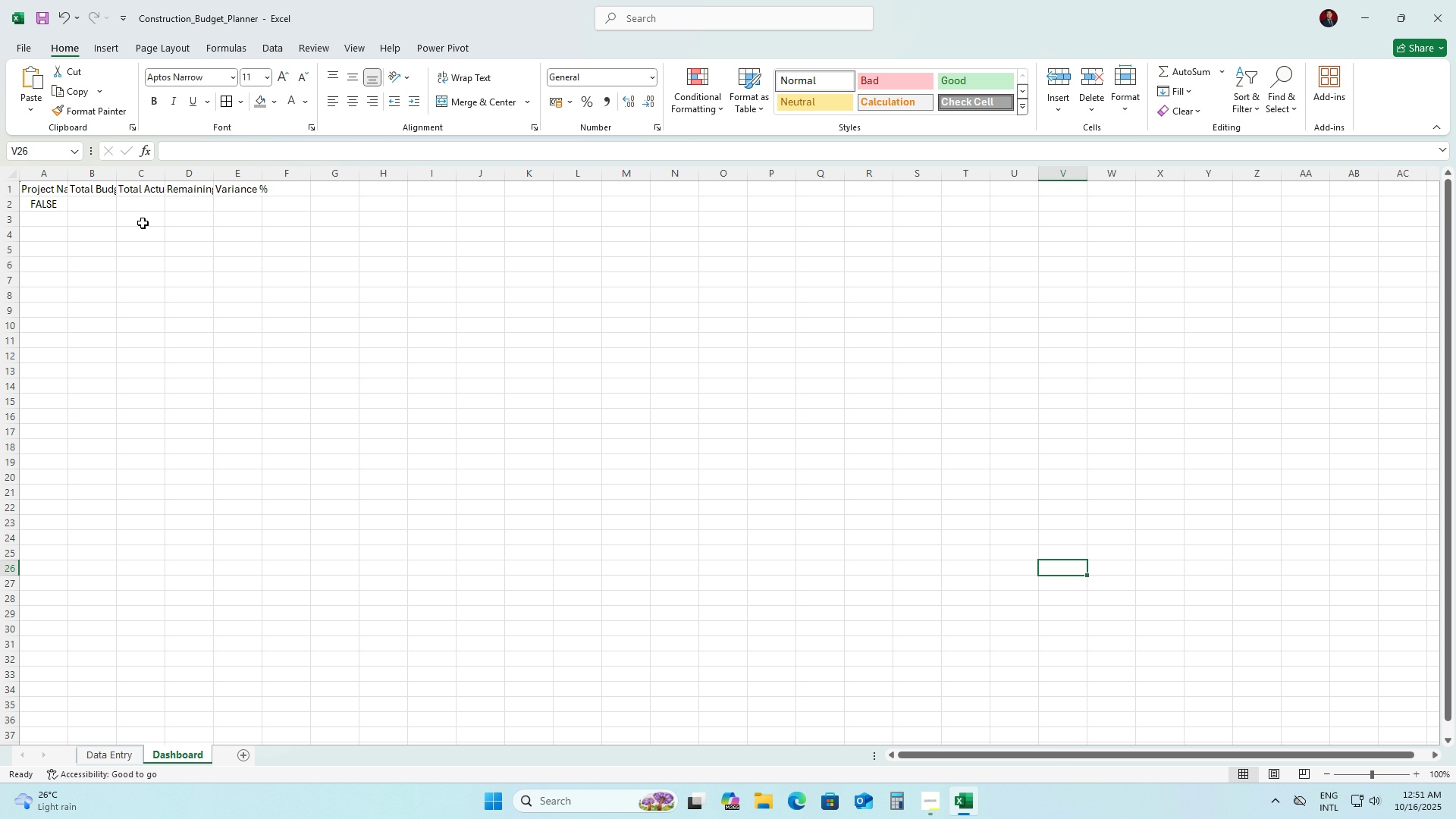 
key(Alt+Control+AltLeft)
 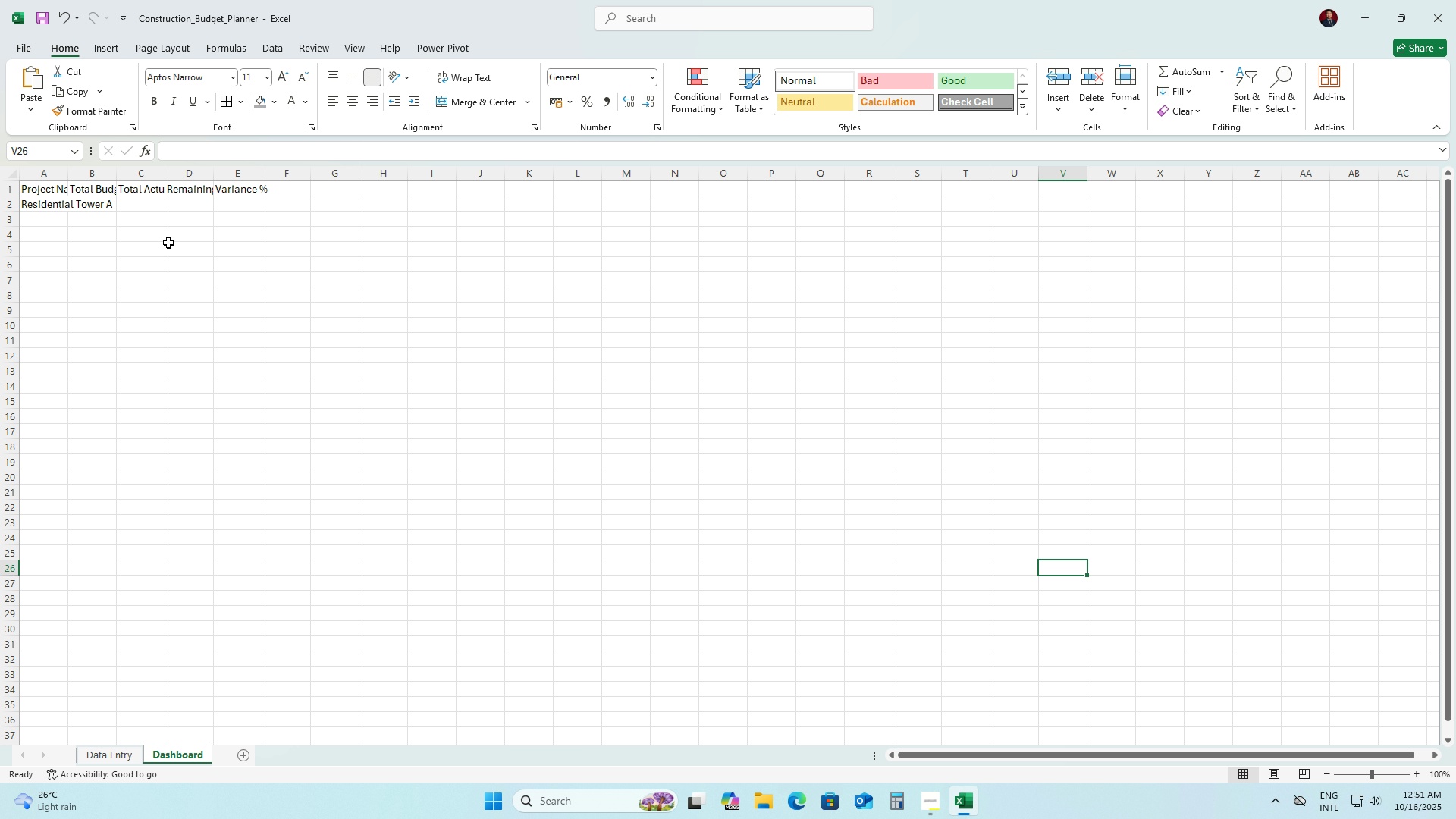 
key(Control+Z)
 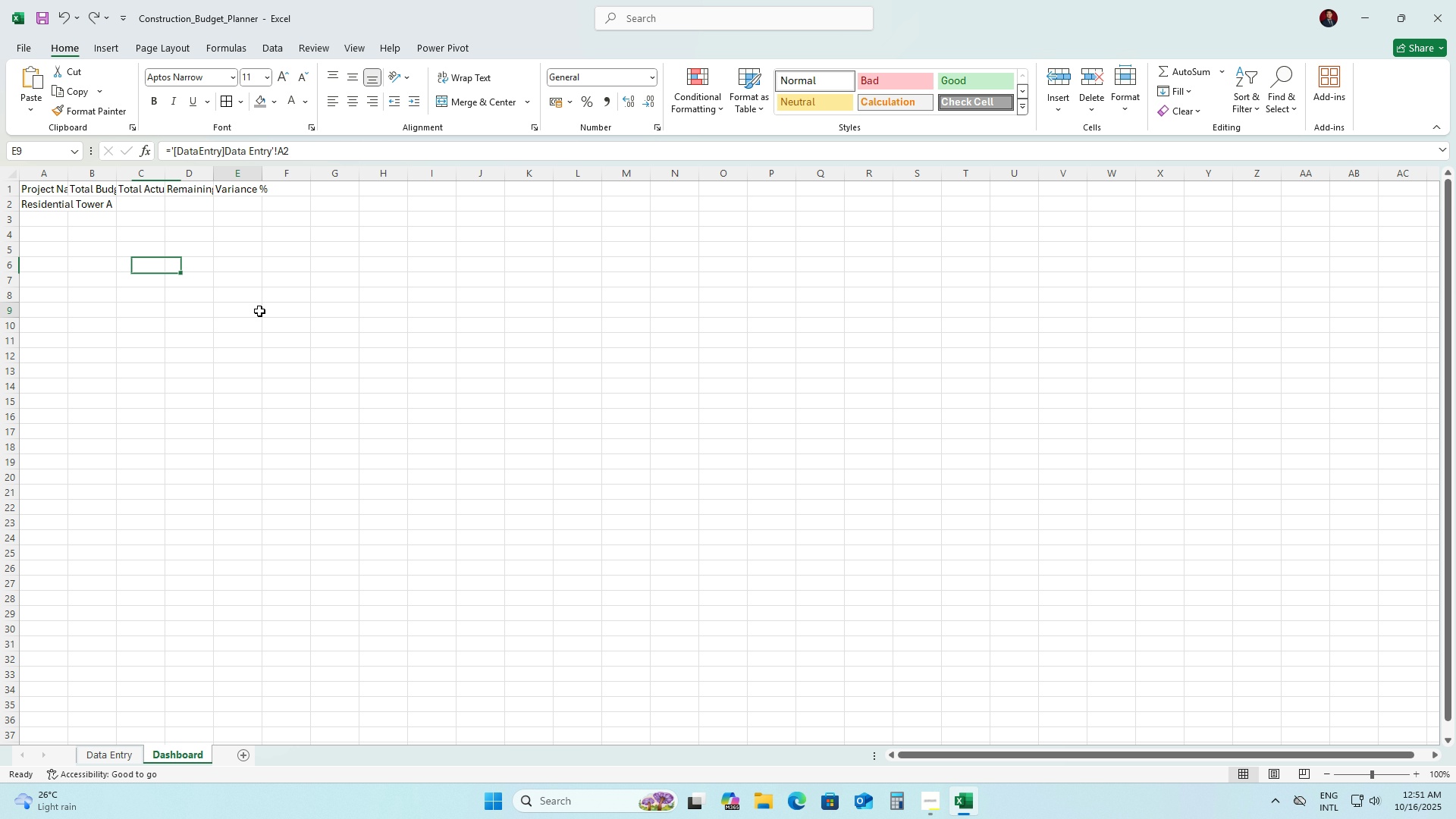 
left_click([259, 311])
 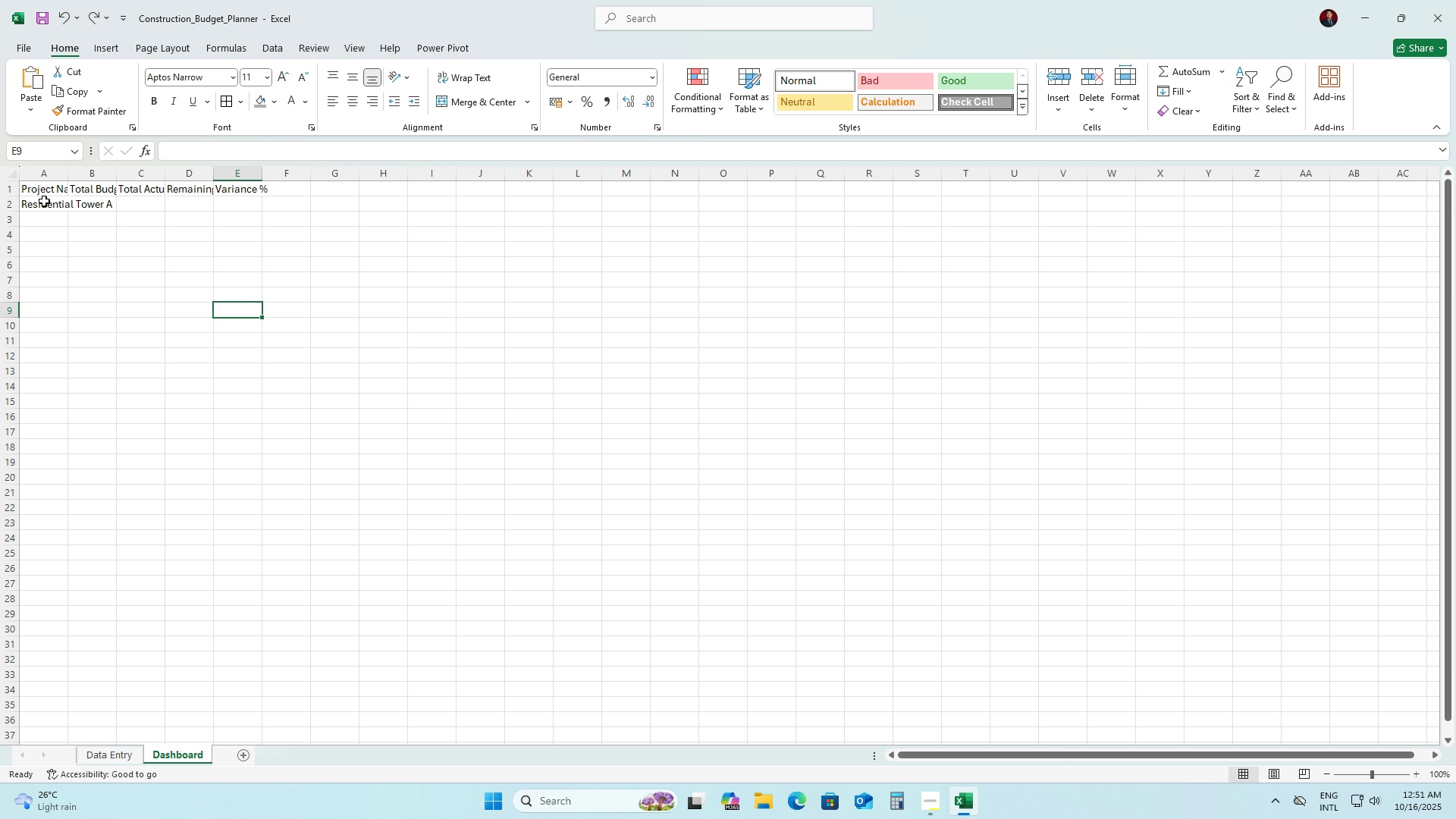 
left_click([44, 201])
 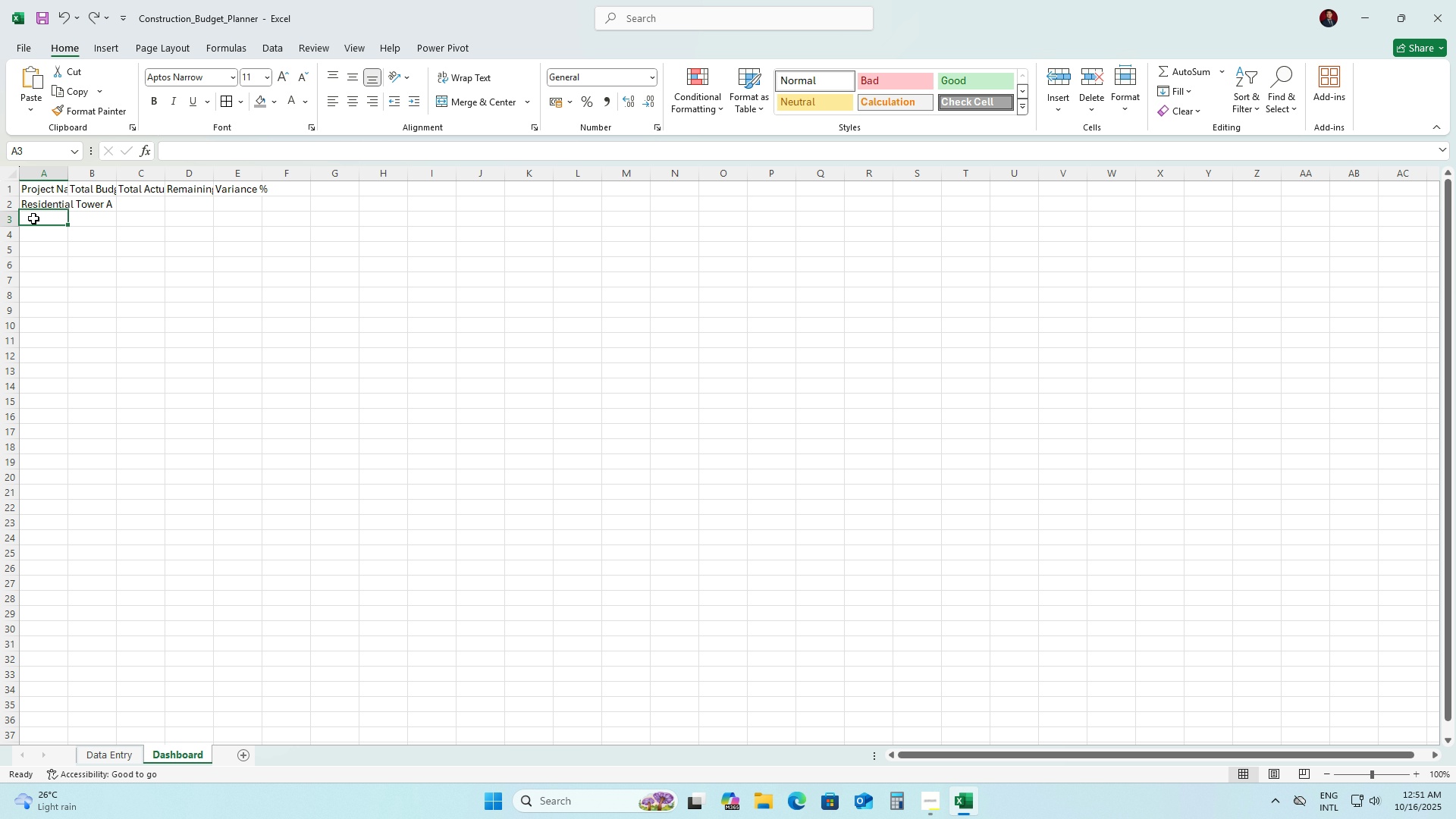 
left_click([33, 218])
 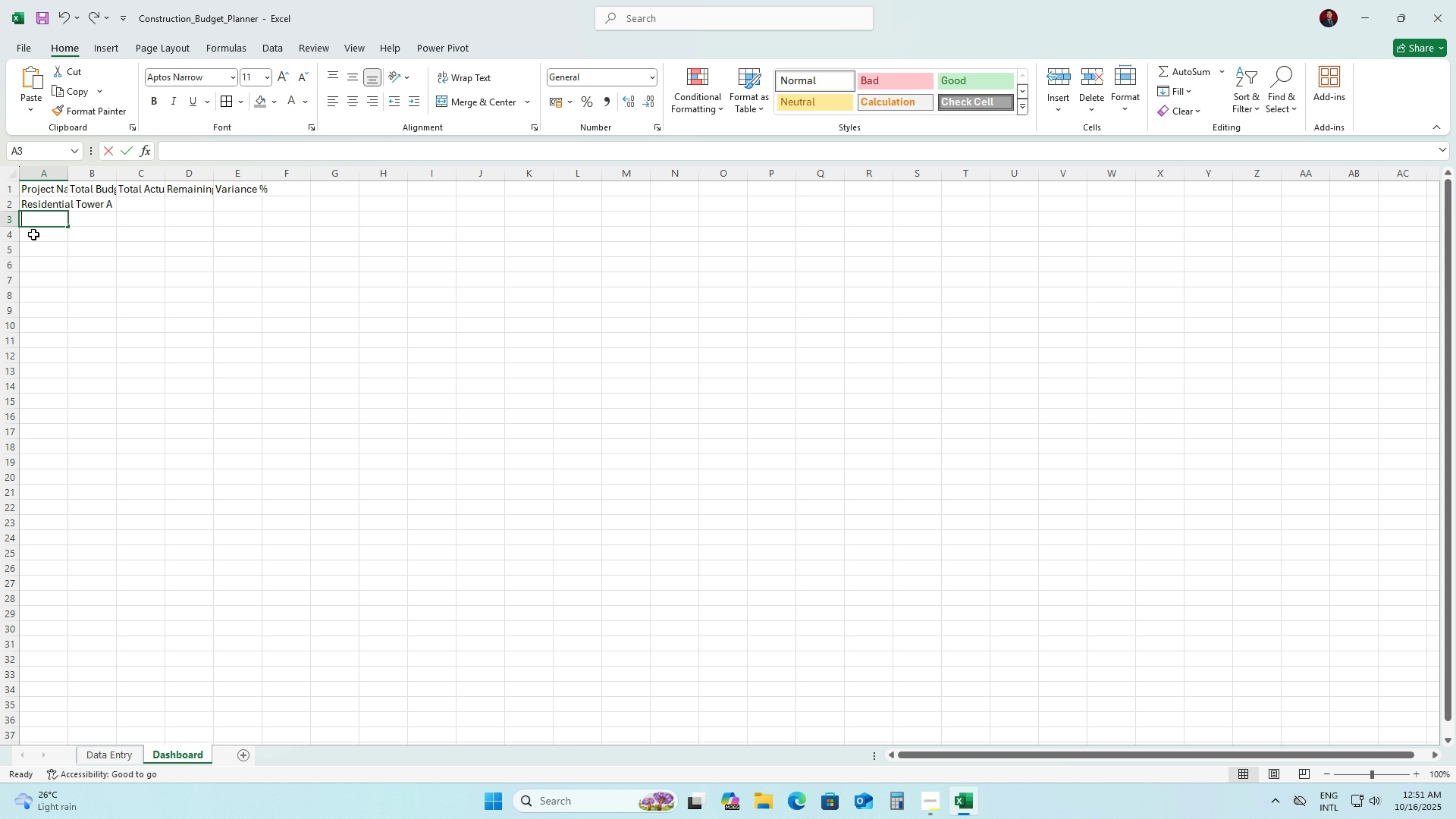 
type(=DataEntry!D2)
 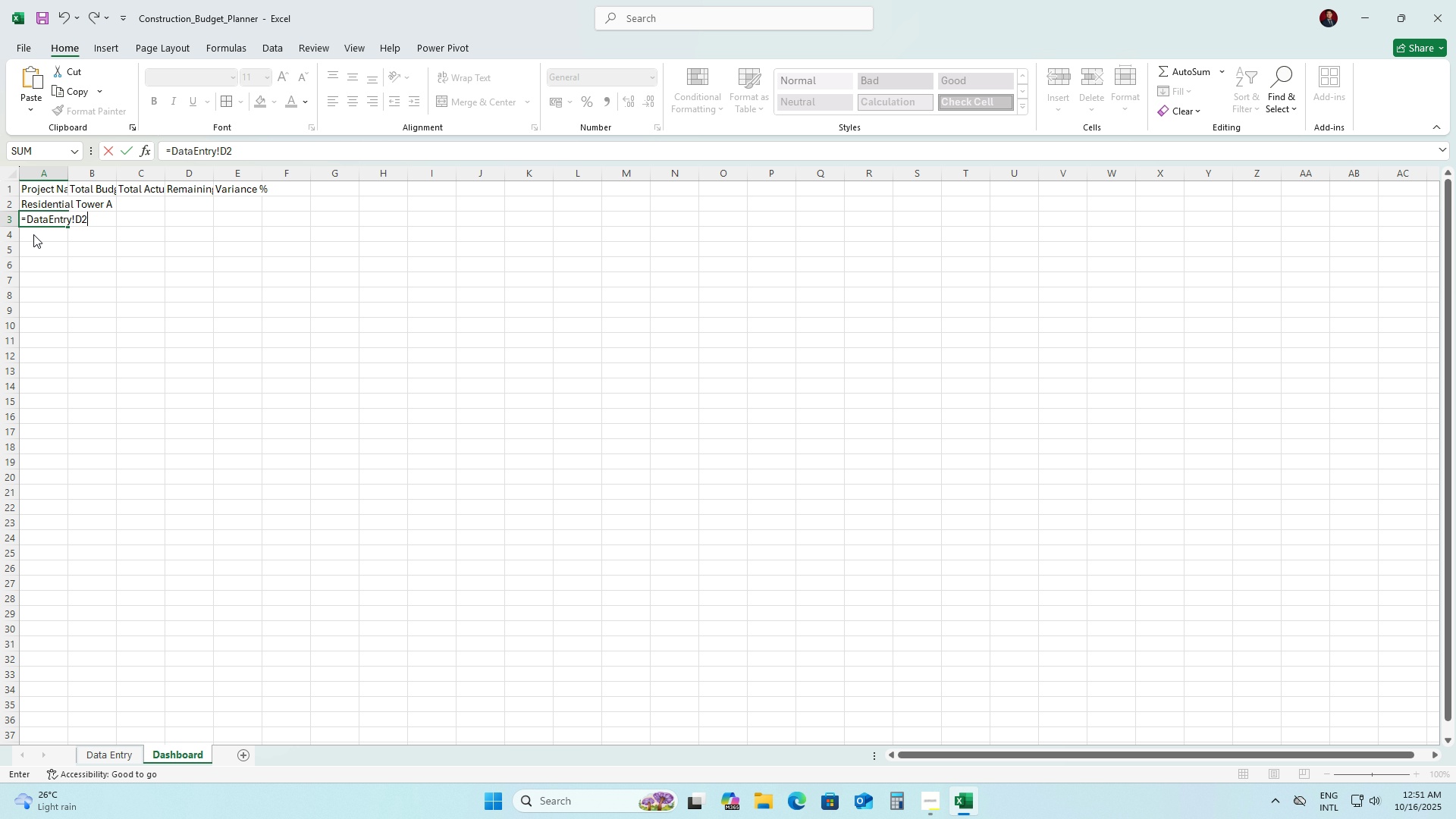 
 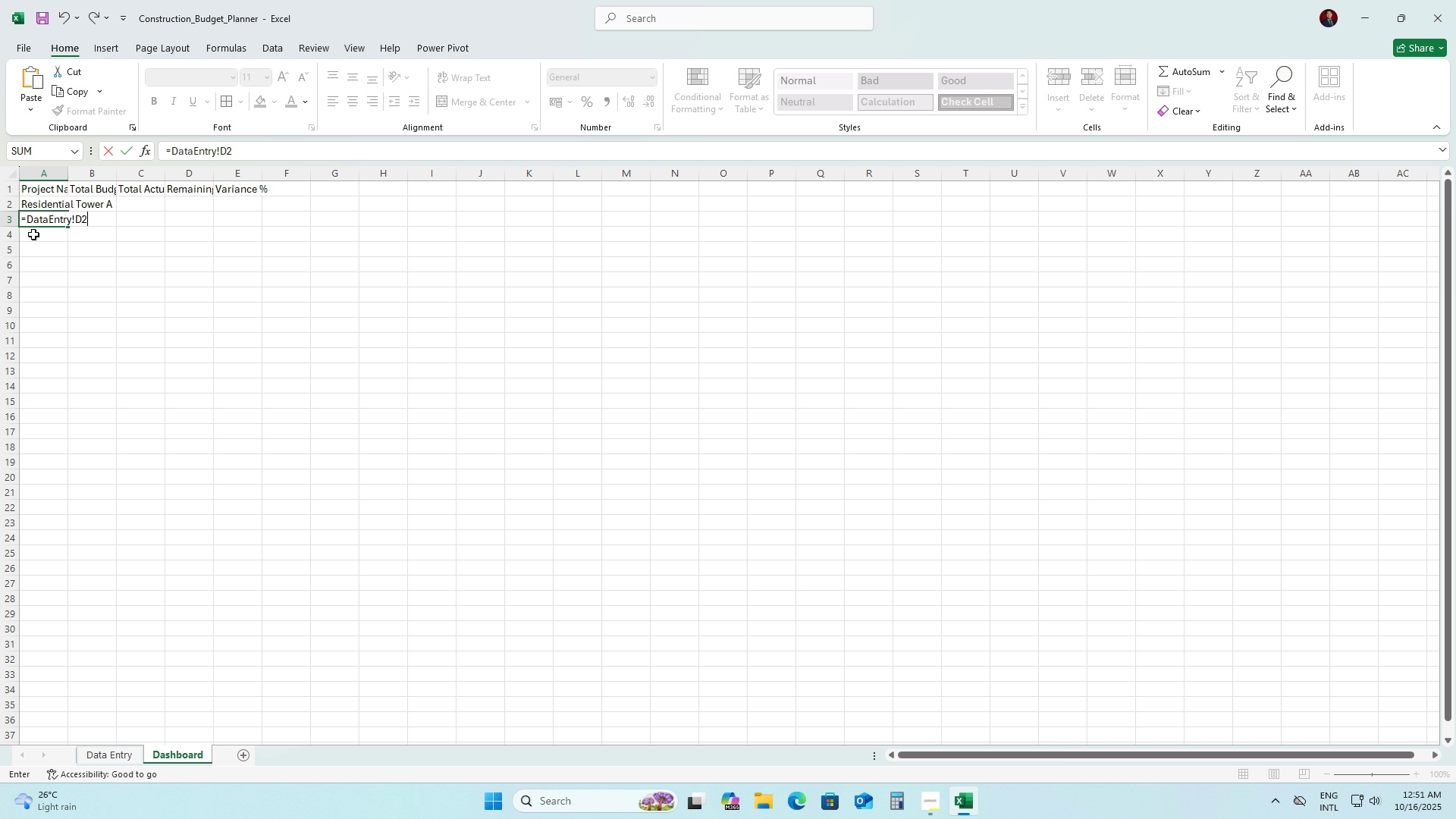 
key(Enter)
 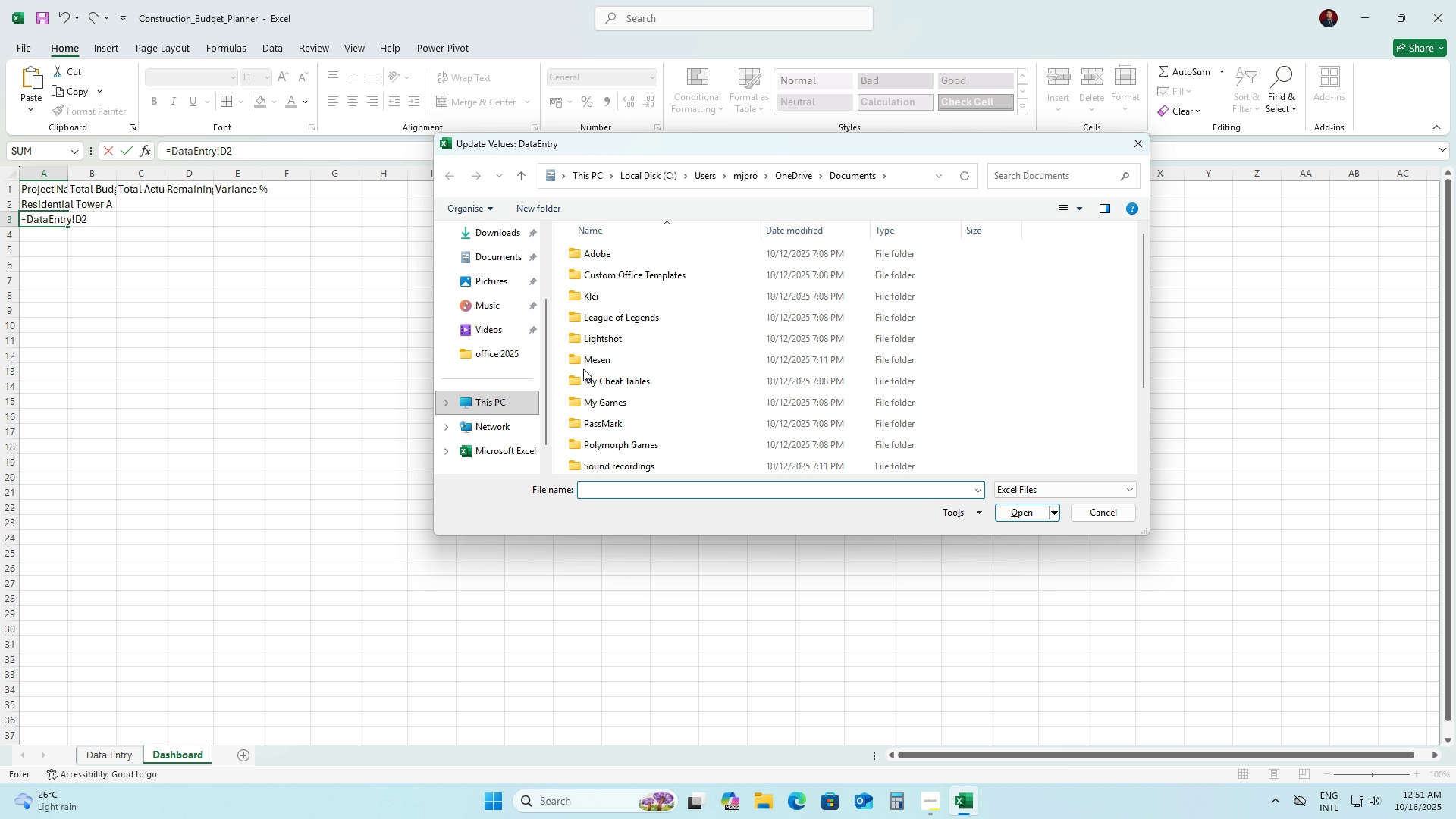 
scroll: coordinate [796, 416], scroll_direction: down, amount: 9.0
 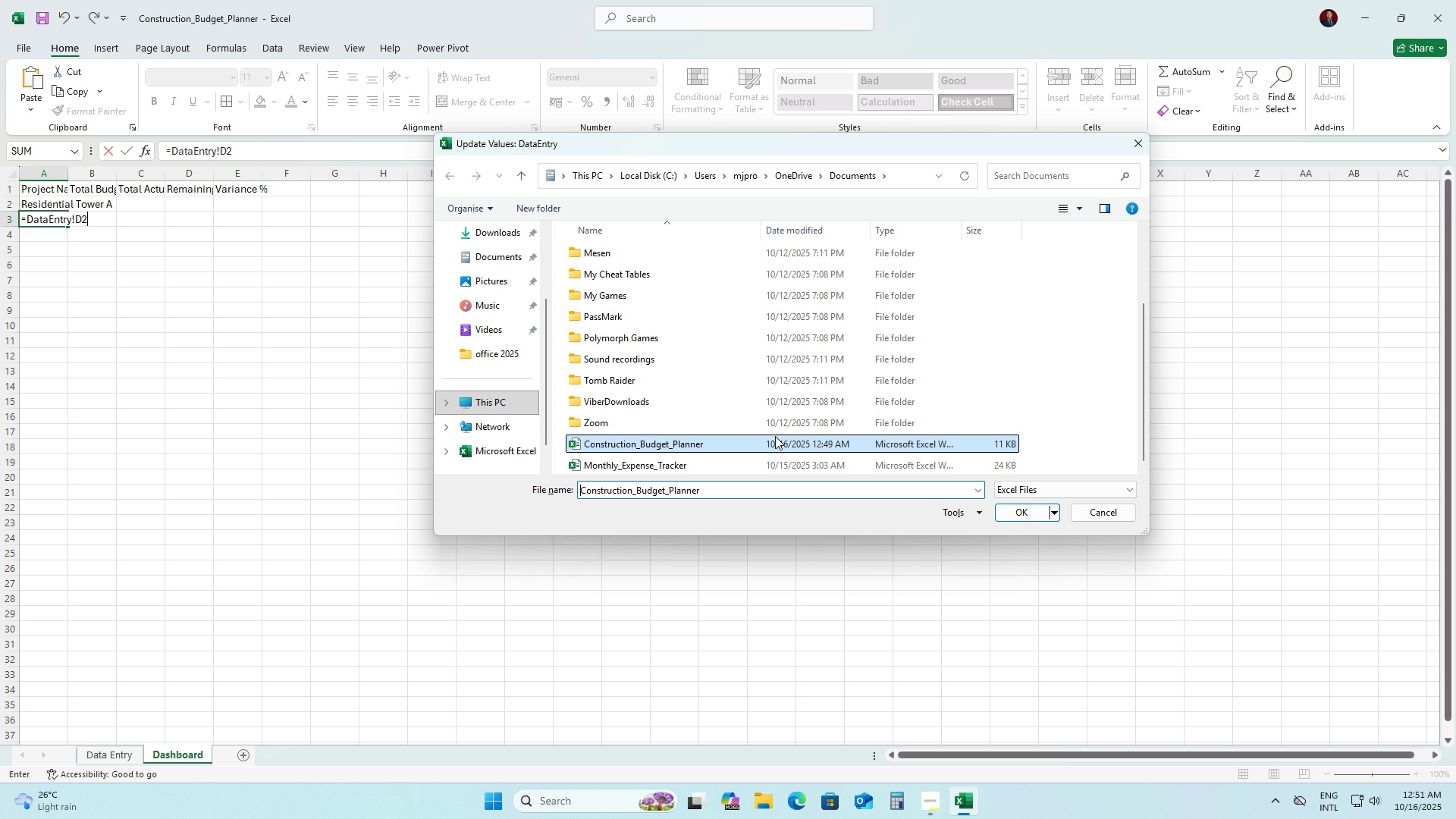 
double_click([775, 436])
 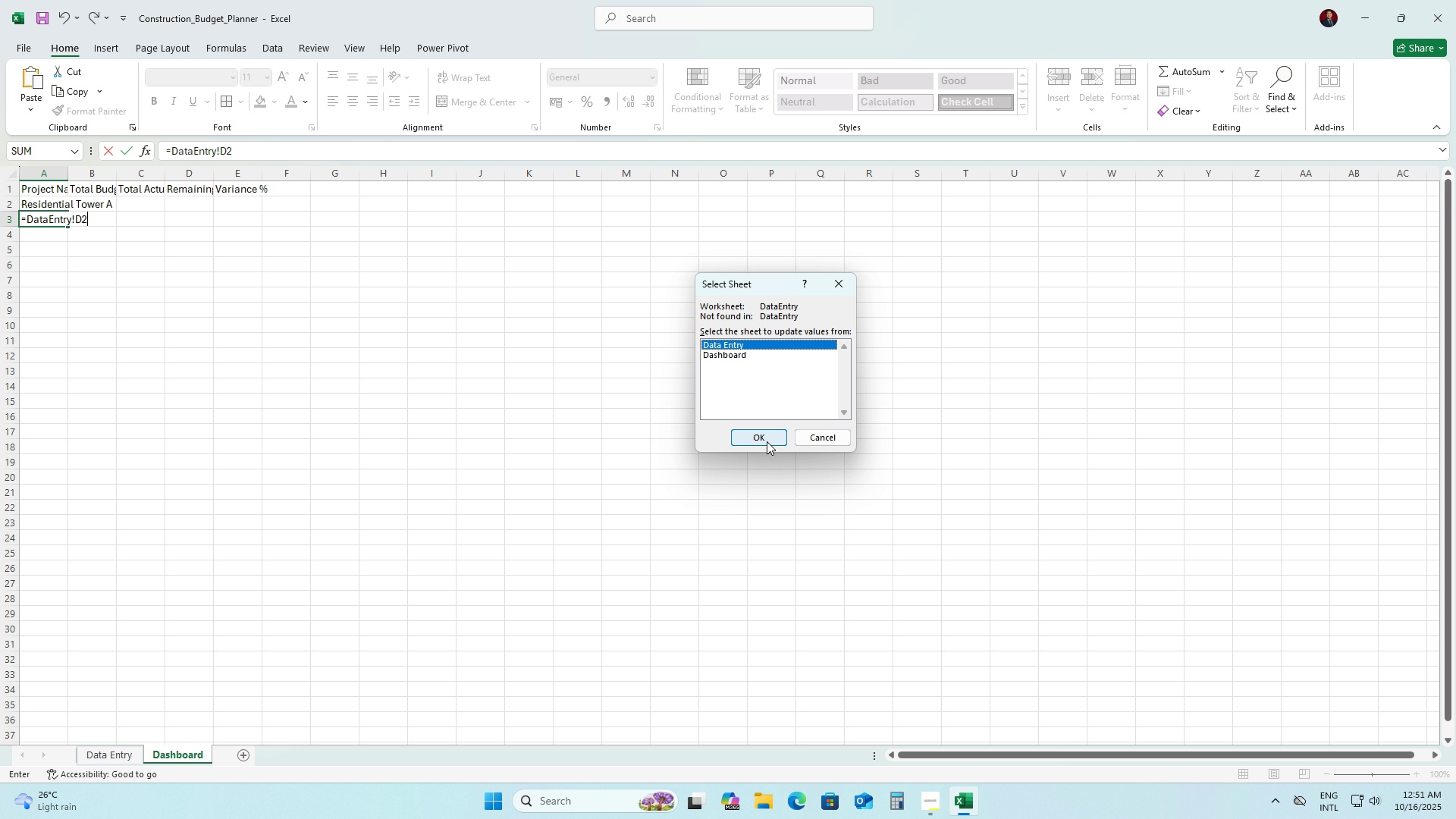 
left_click([763, 439])
 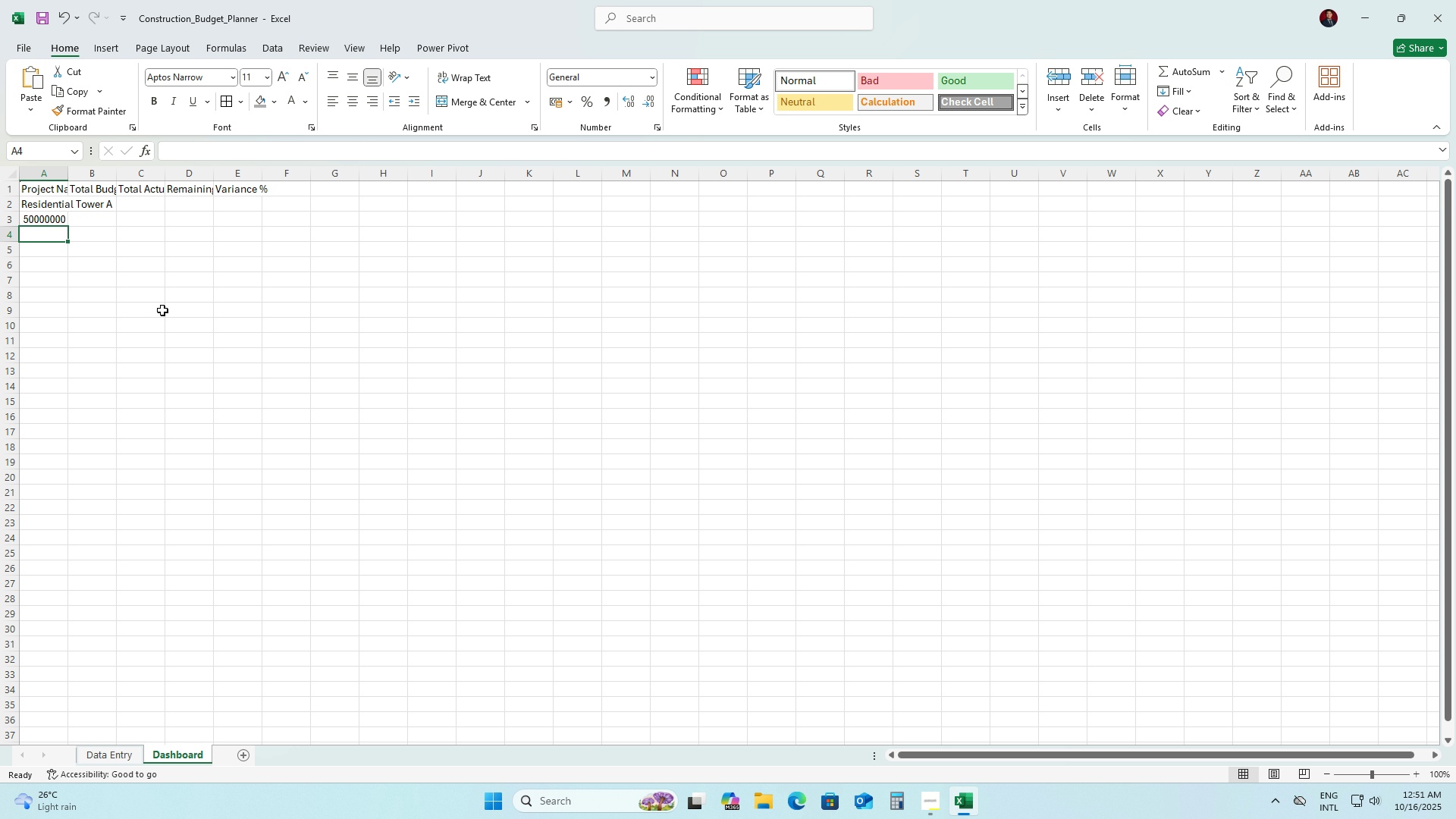 
key(Control+Z)
 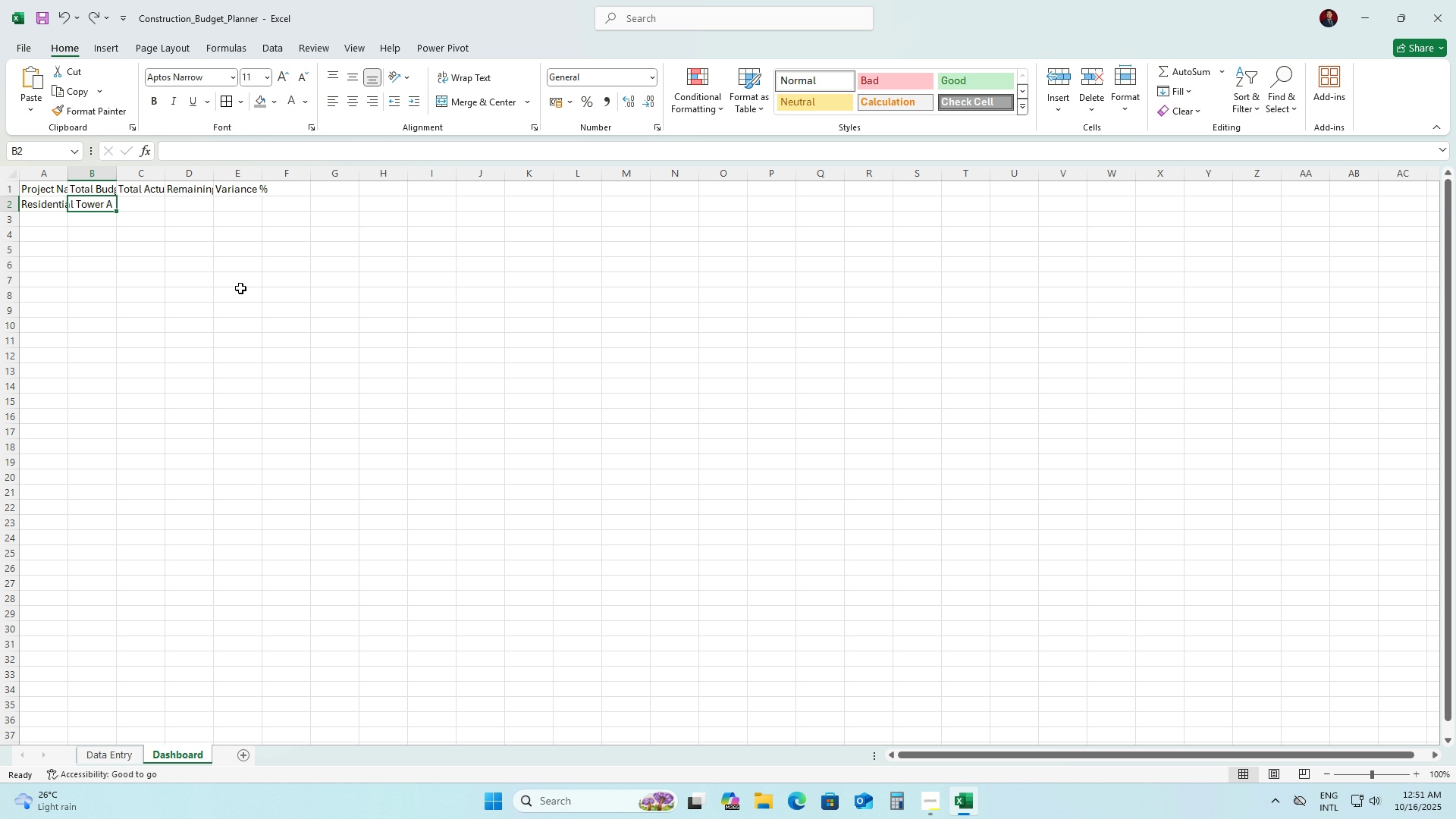 
type(=D)
key(Backspace)
type(Data)
key(Backspace)
key(Backspace)
key(Backspace)
key(Backspace)
type("DataEntry"!D2)
 